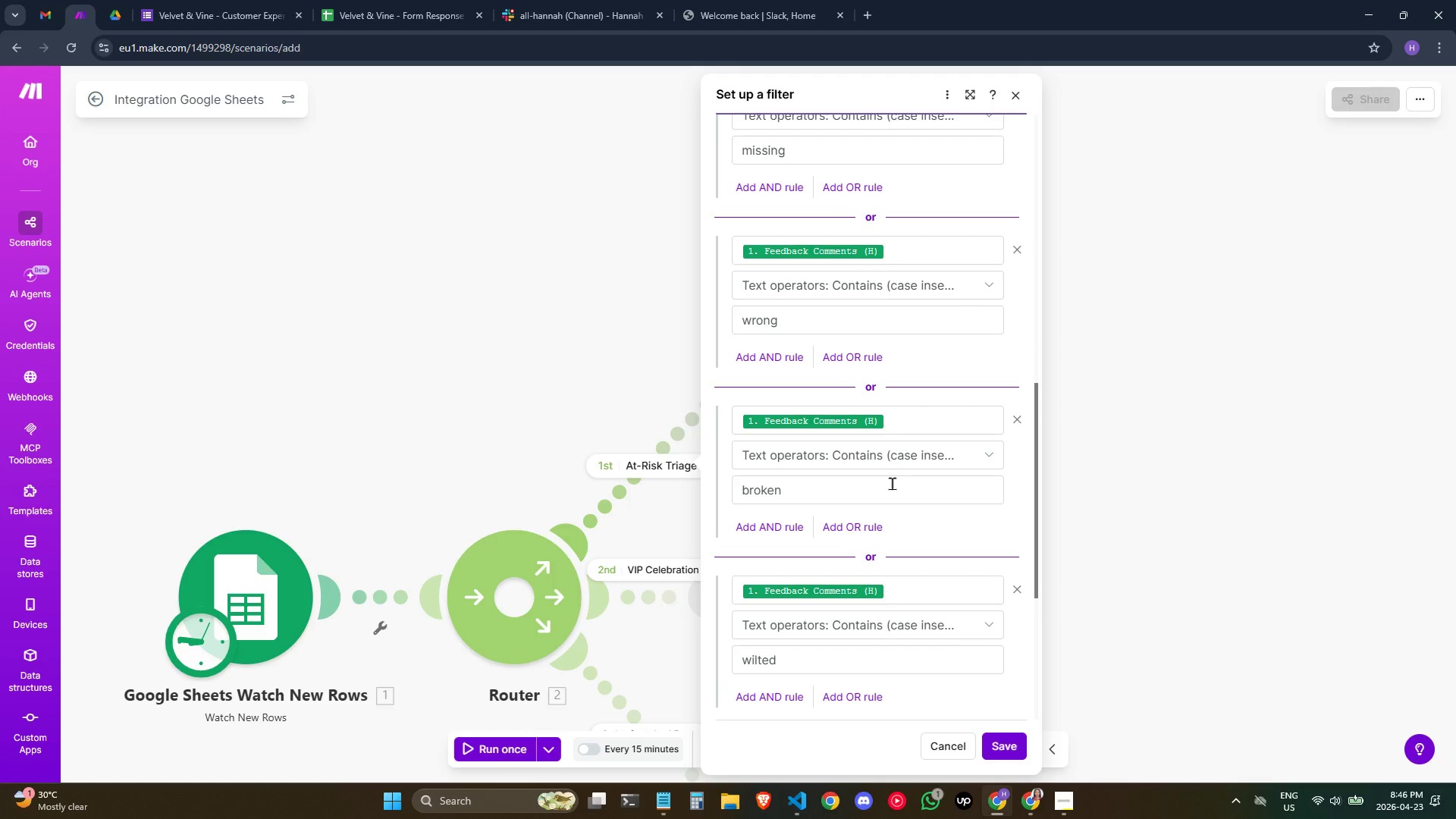 
wait(6.79)
 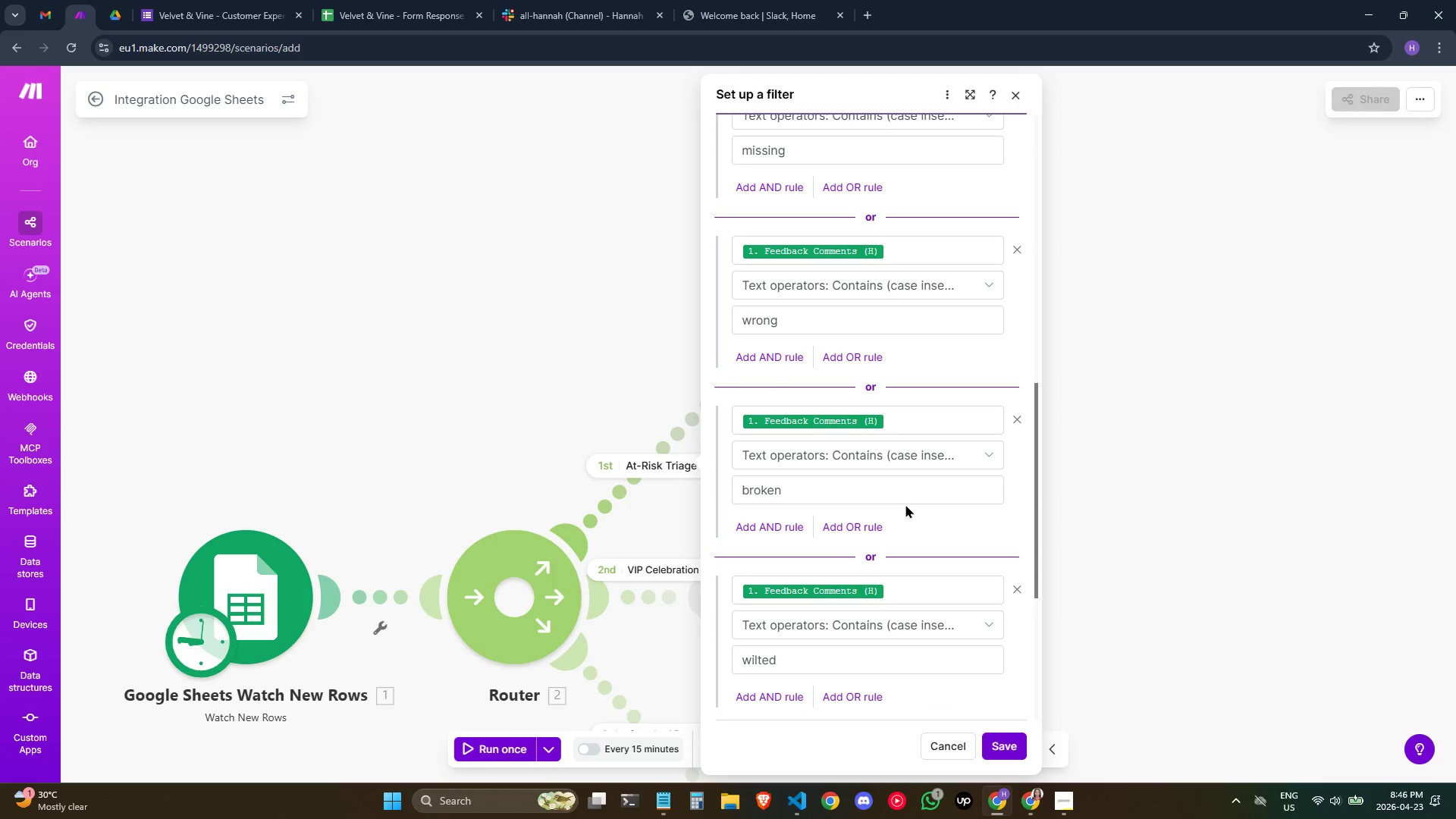 
scroll: coordinate [885, 499], scroll_direction: down, amount: 2.0
 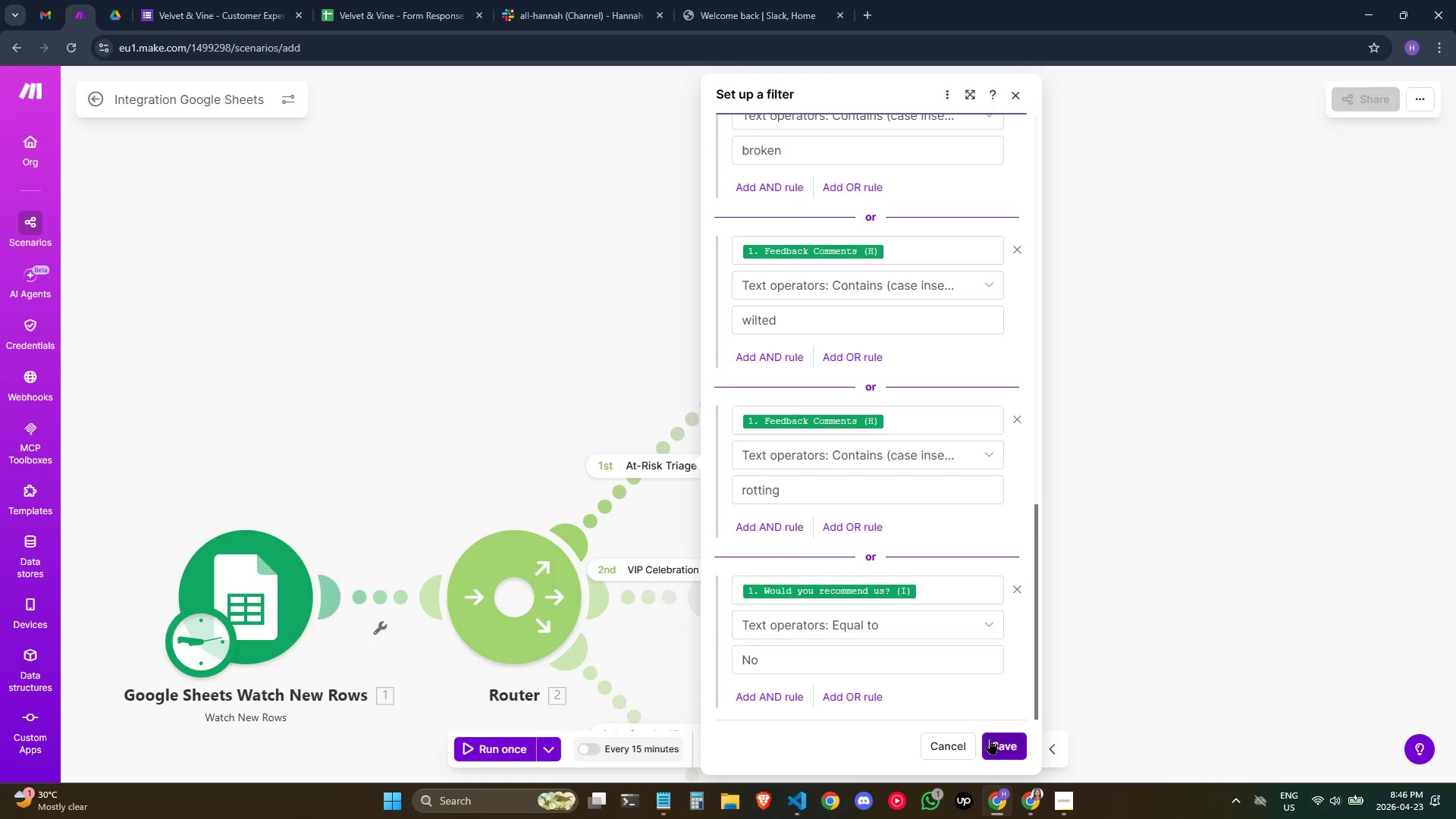 
wait(6.99)
 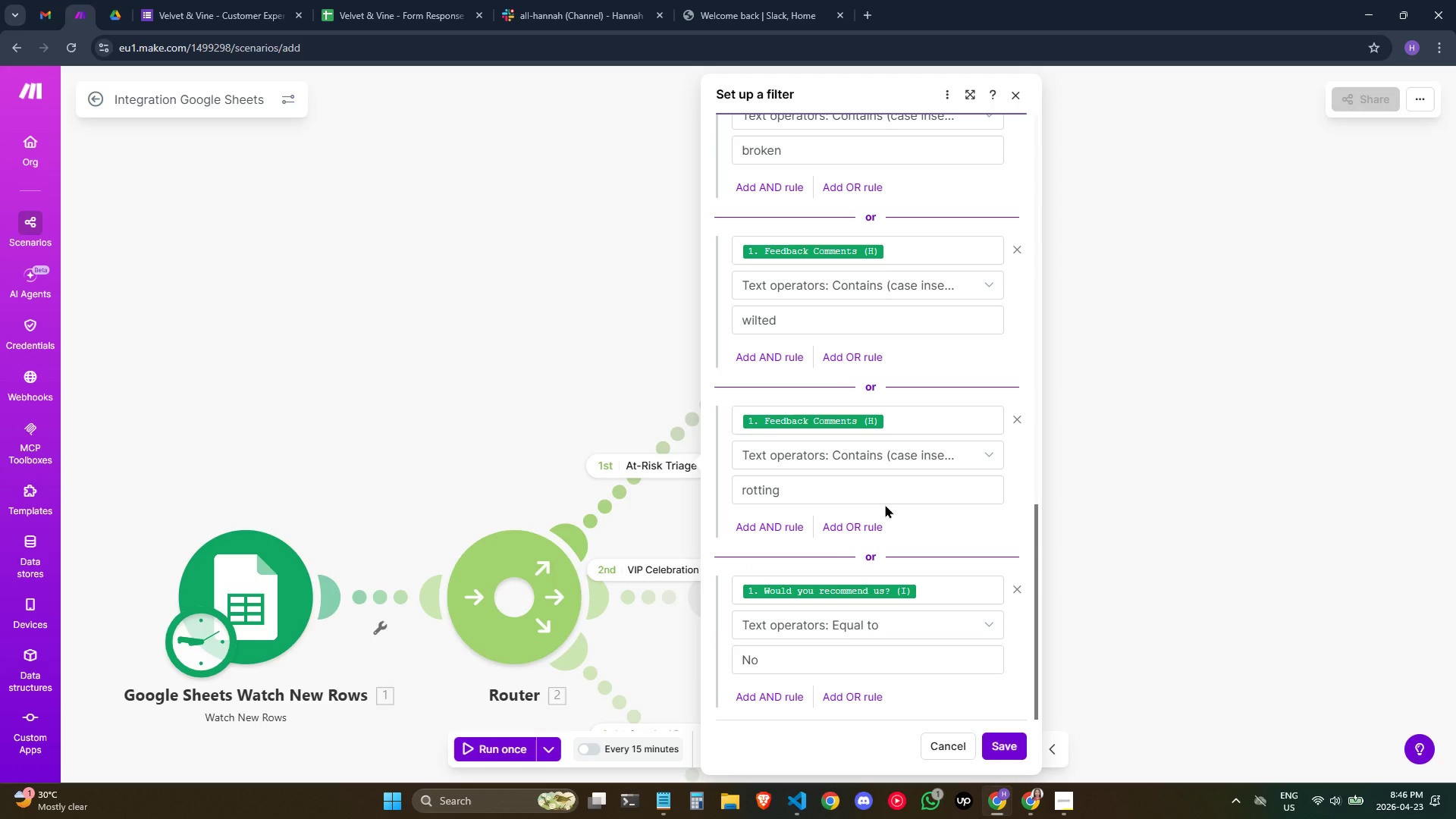 
mouse_move([573, 5])
 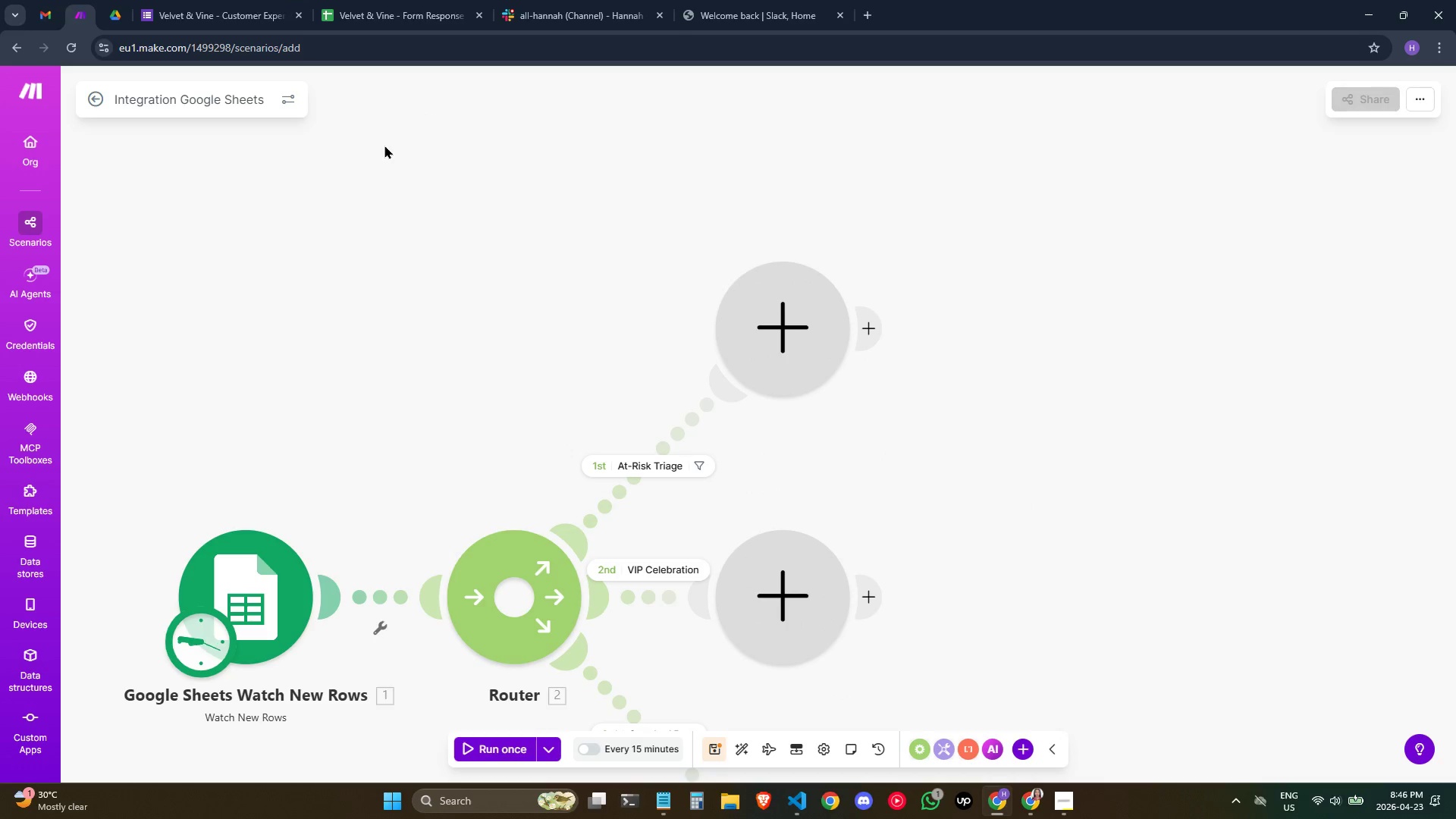 
scroll: coordinate [384, 146], scroll_direction: down, amount: 1.0
 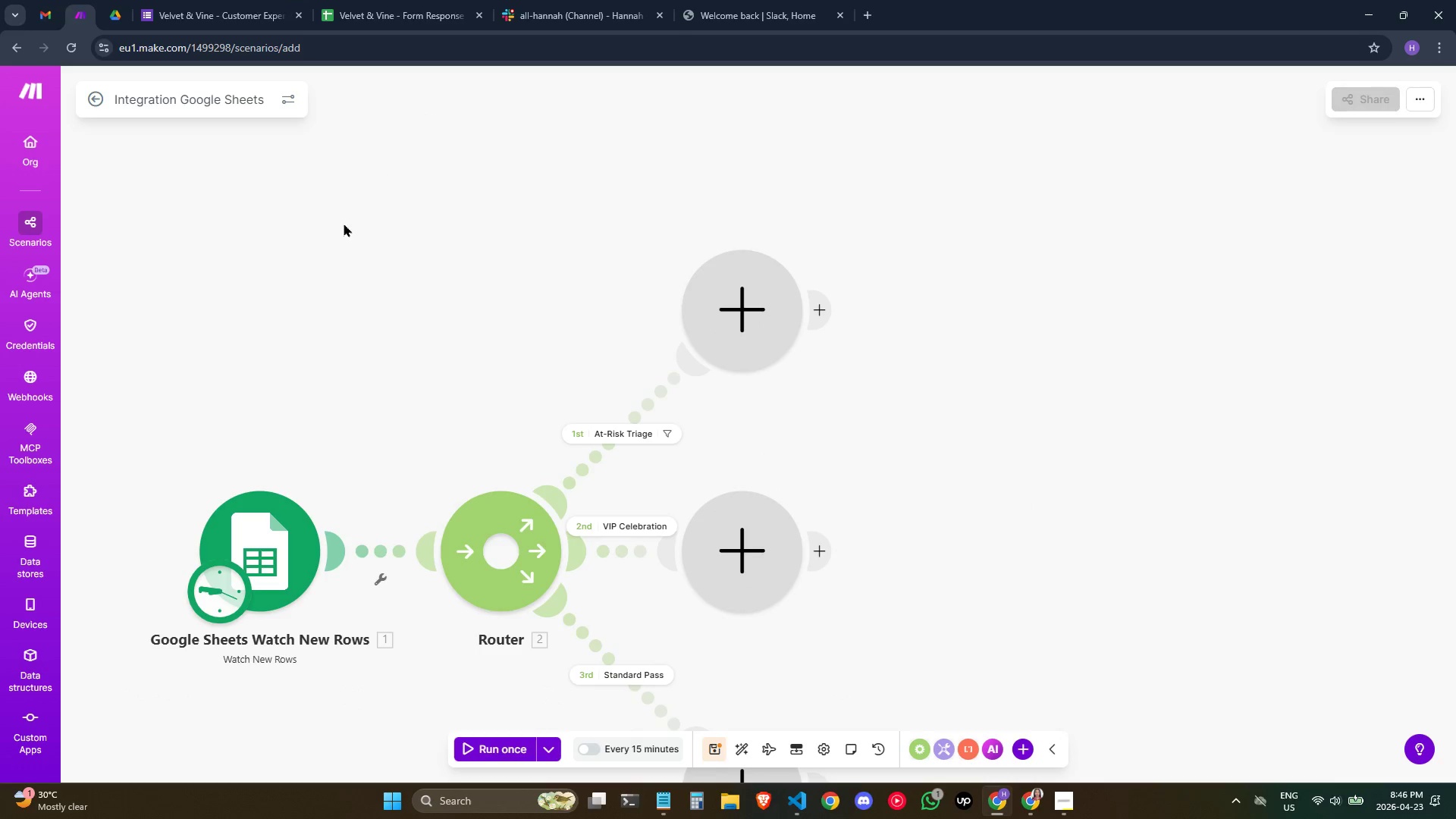 
left_click_drag(start_coordinate=[375, 244], to_coordinate=[334, 86])
 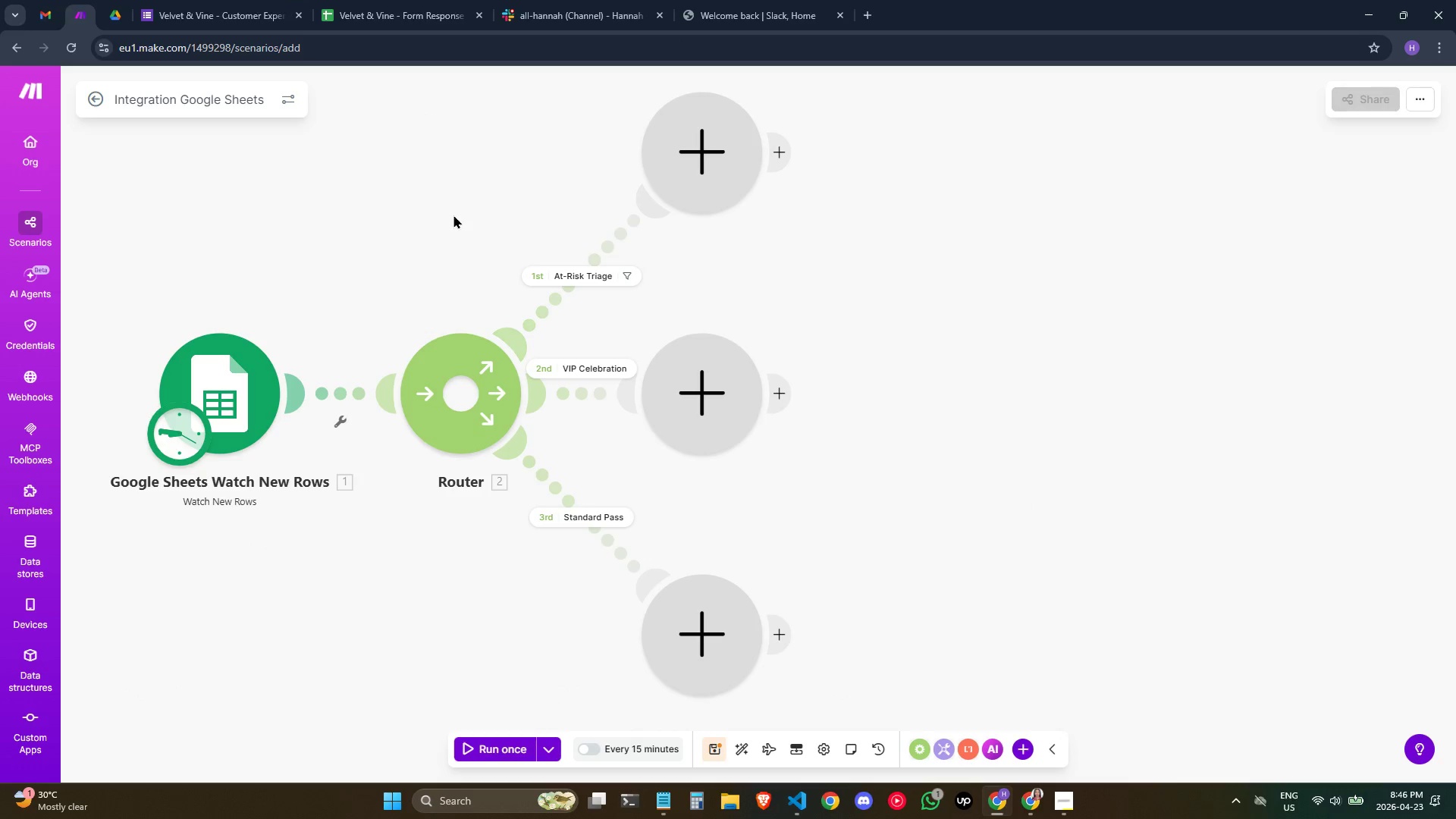 
left_click_drag(start_coordinate=[453, 214], to_coordinate=[499, 255])
 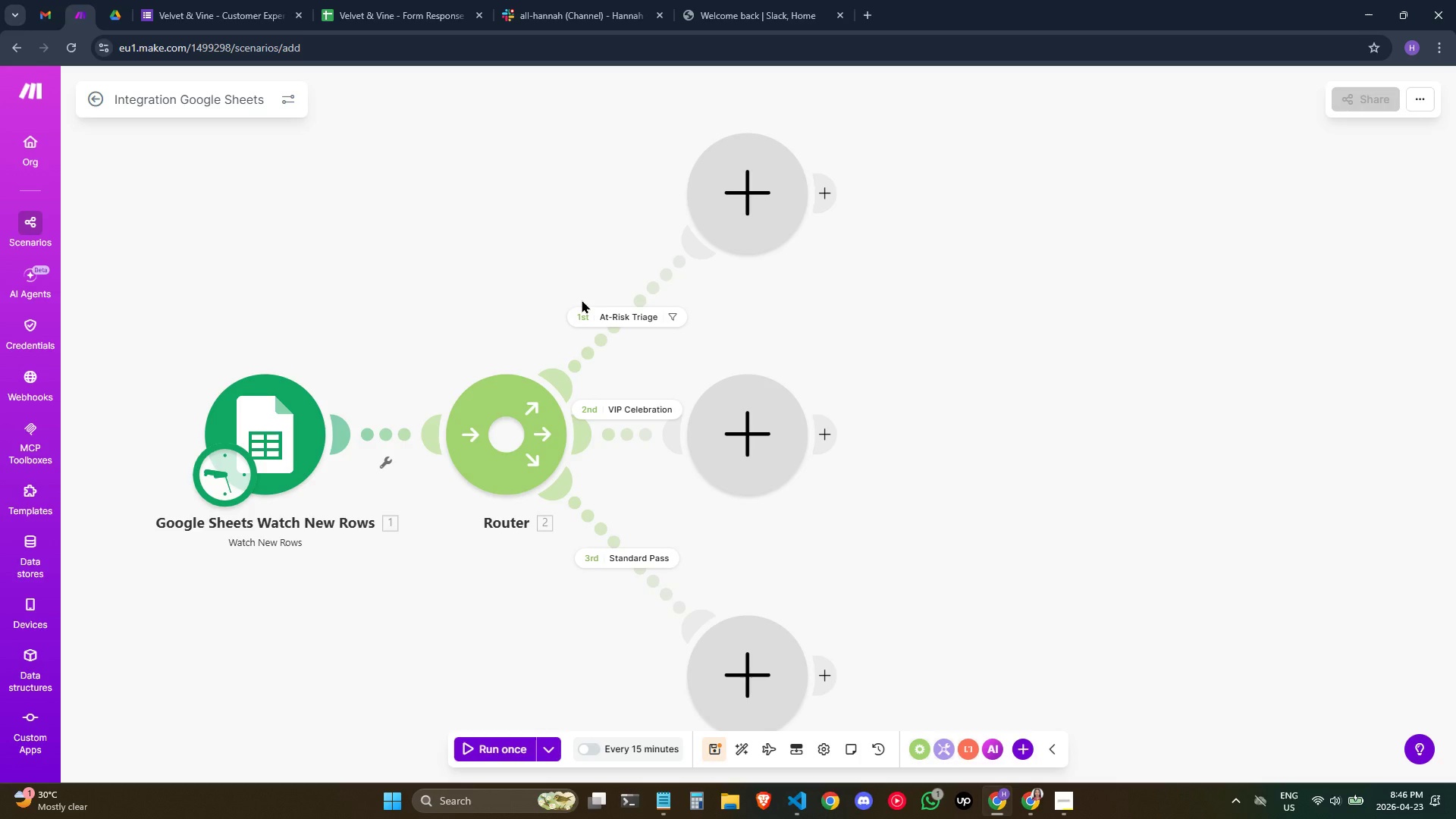 
wait(9.72)
 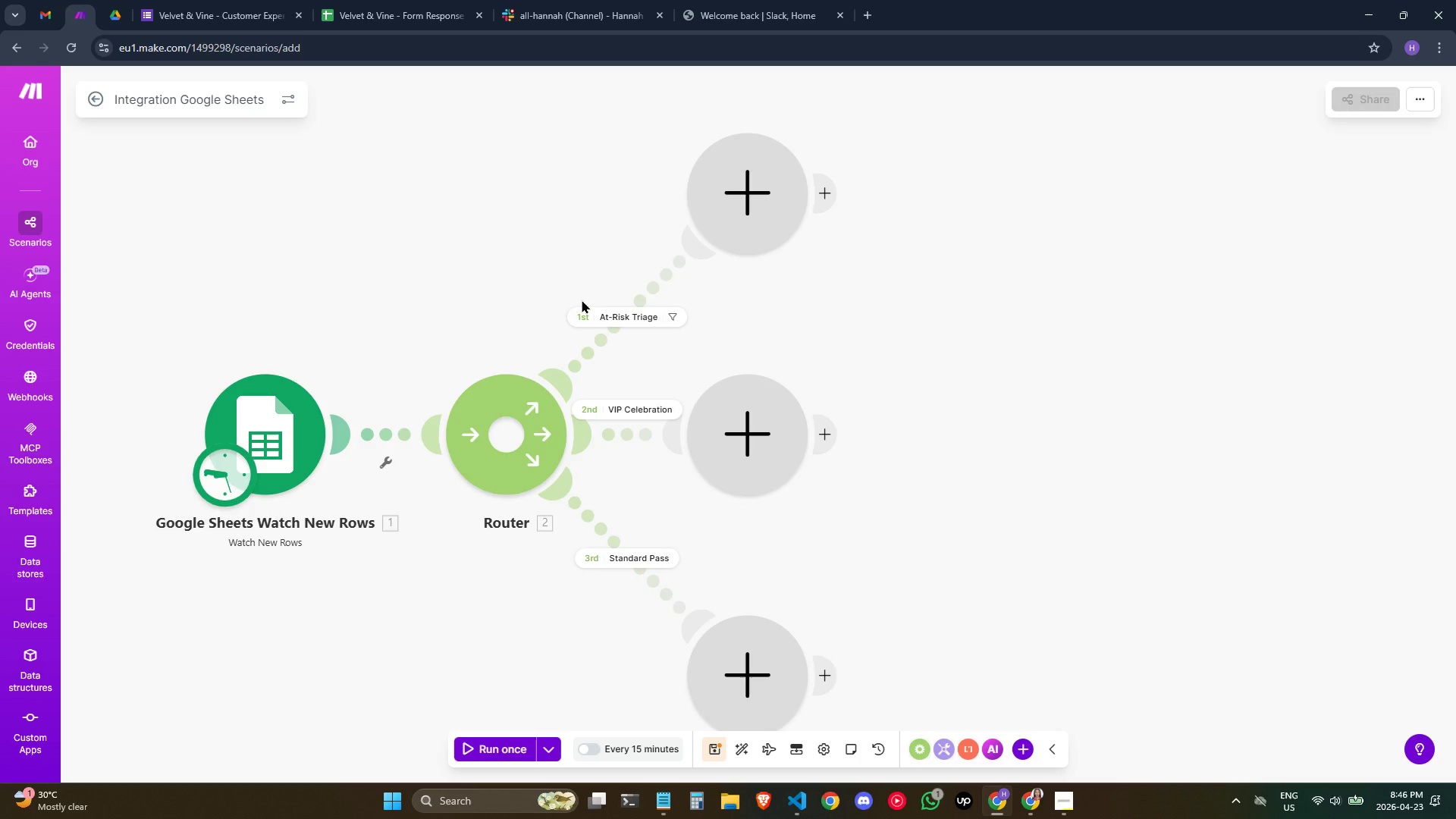 
left_click_drag(start_coordinate=[1320, 413], to_coordinate=[1411, 602])
 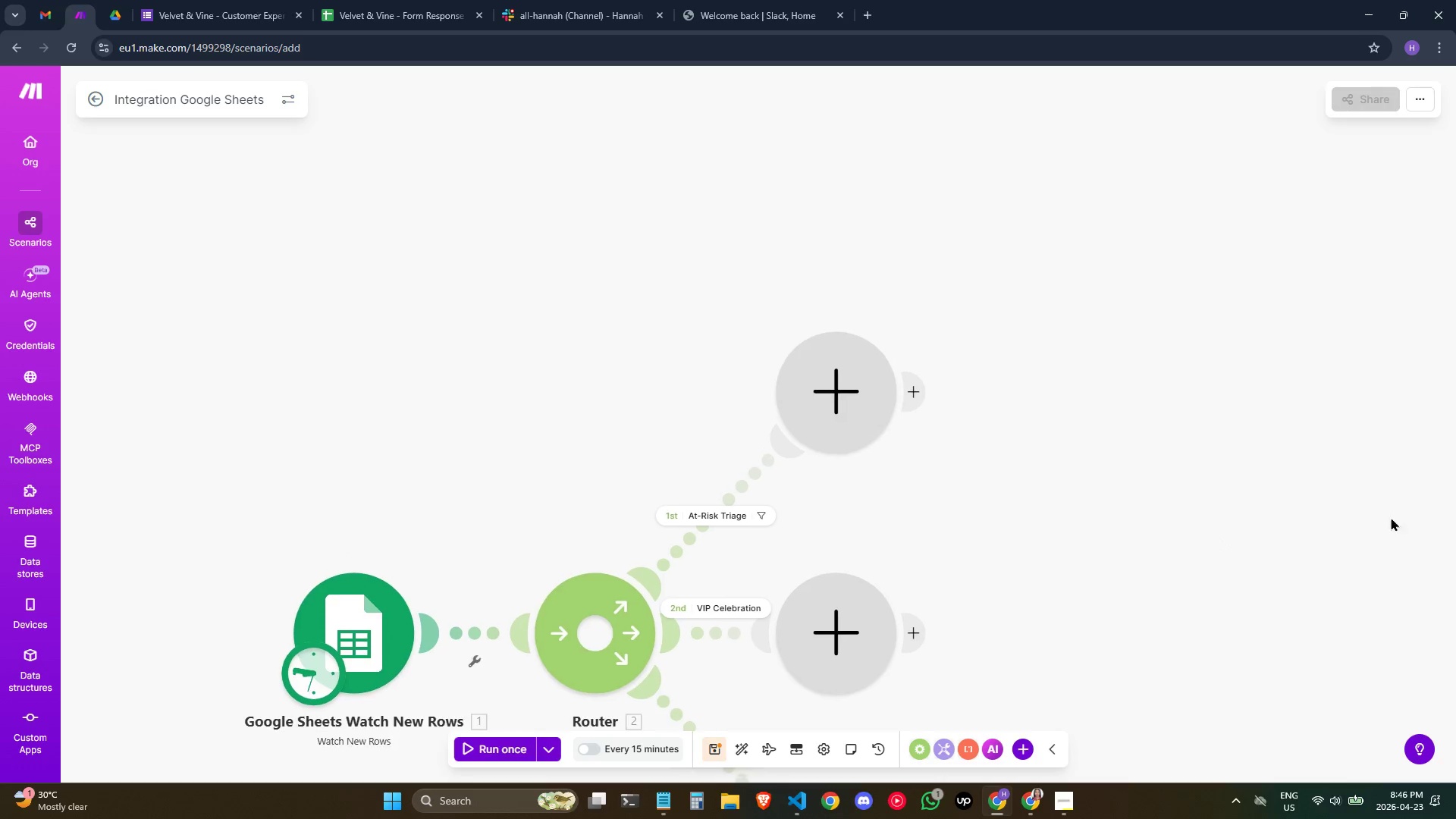 
left_click_drag(start_coordinate=[1393, 506], to_coordinate=[1257, 440])
 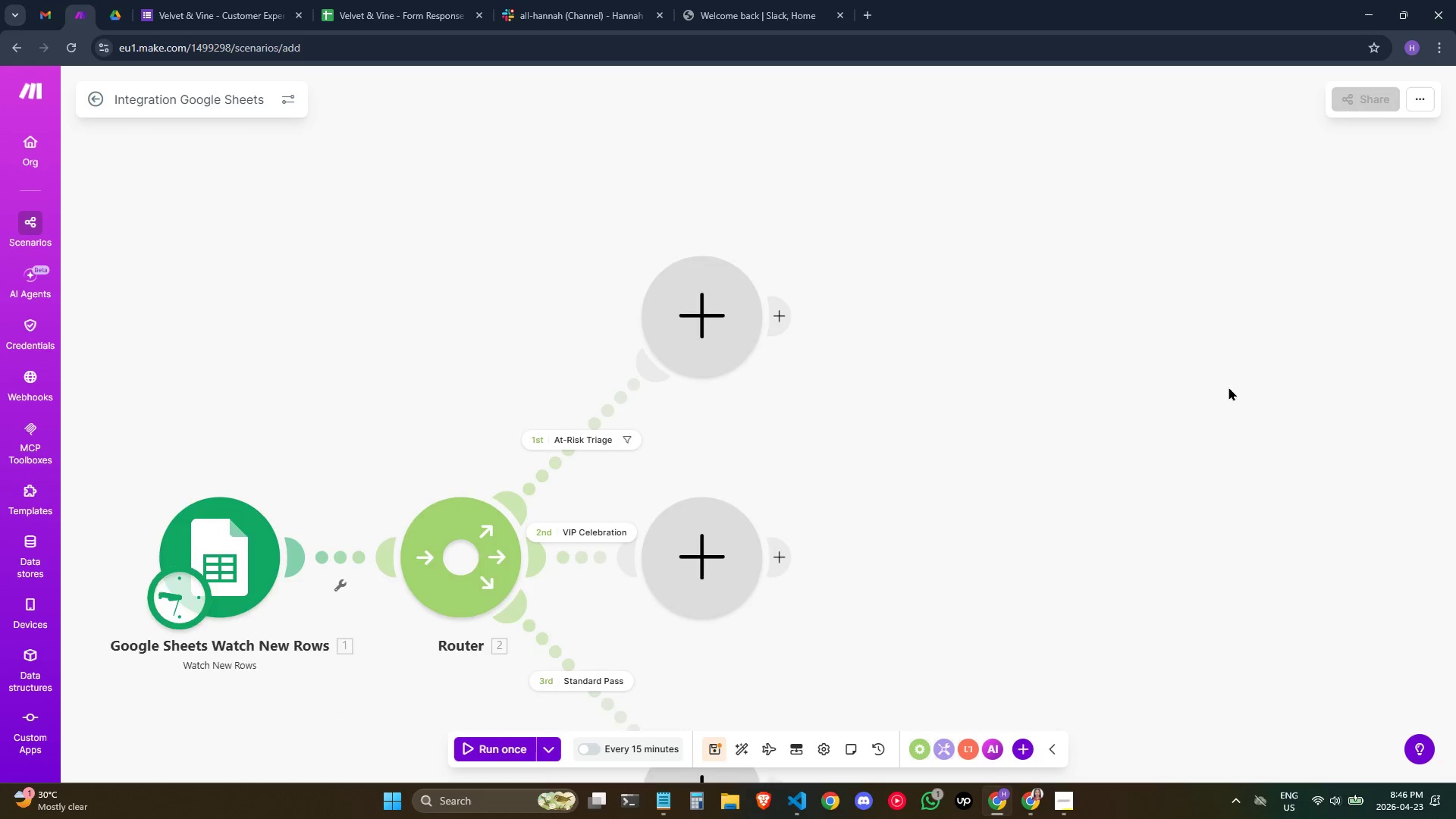 
left_click_drag(start_coordinate=[1226, 392], to_coordinate=[1198, 458])
 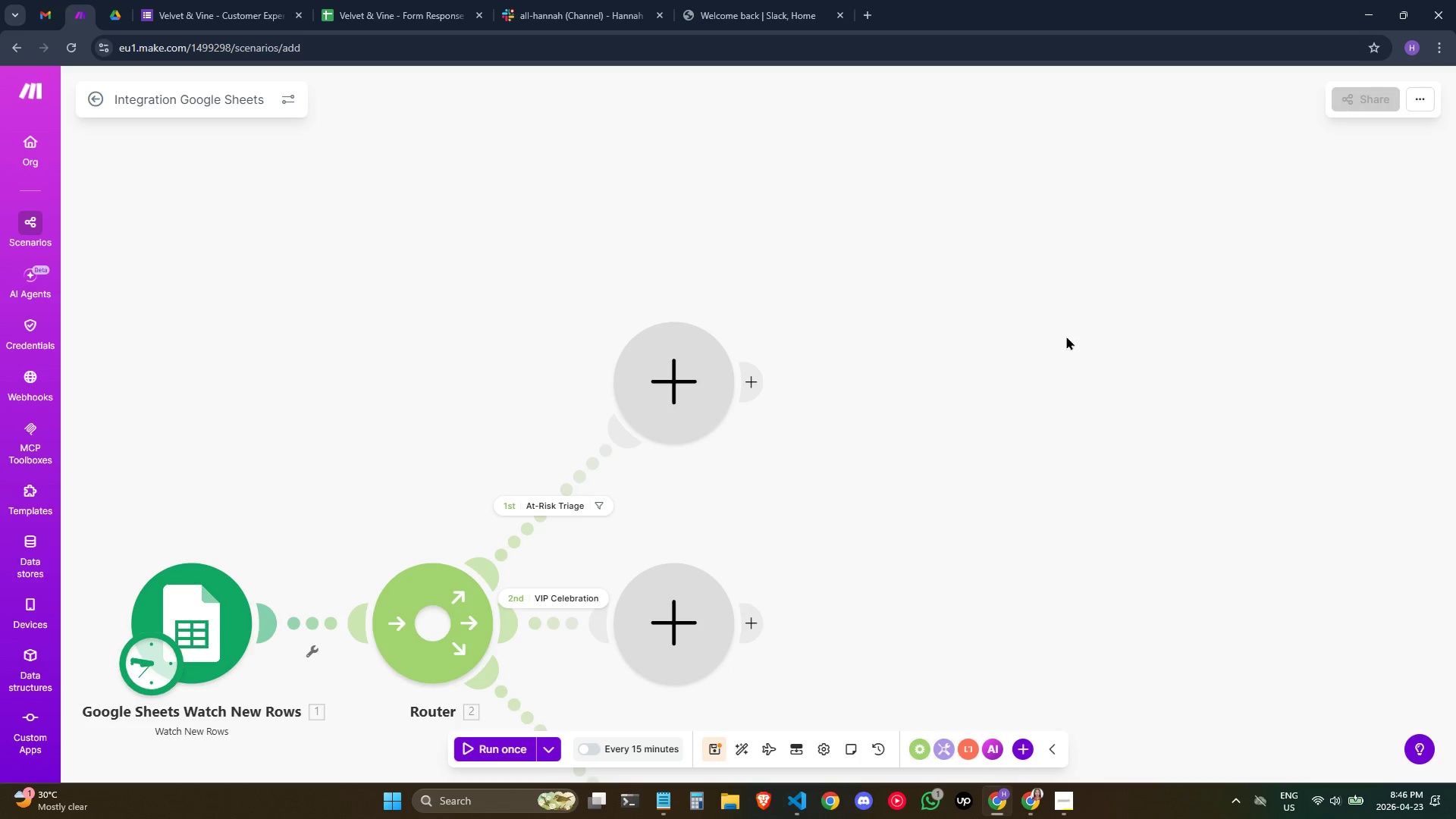 
wait(5.19)
 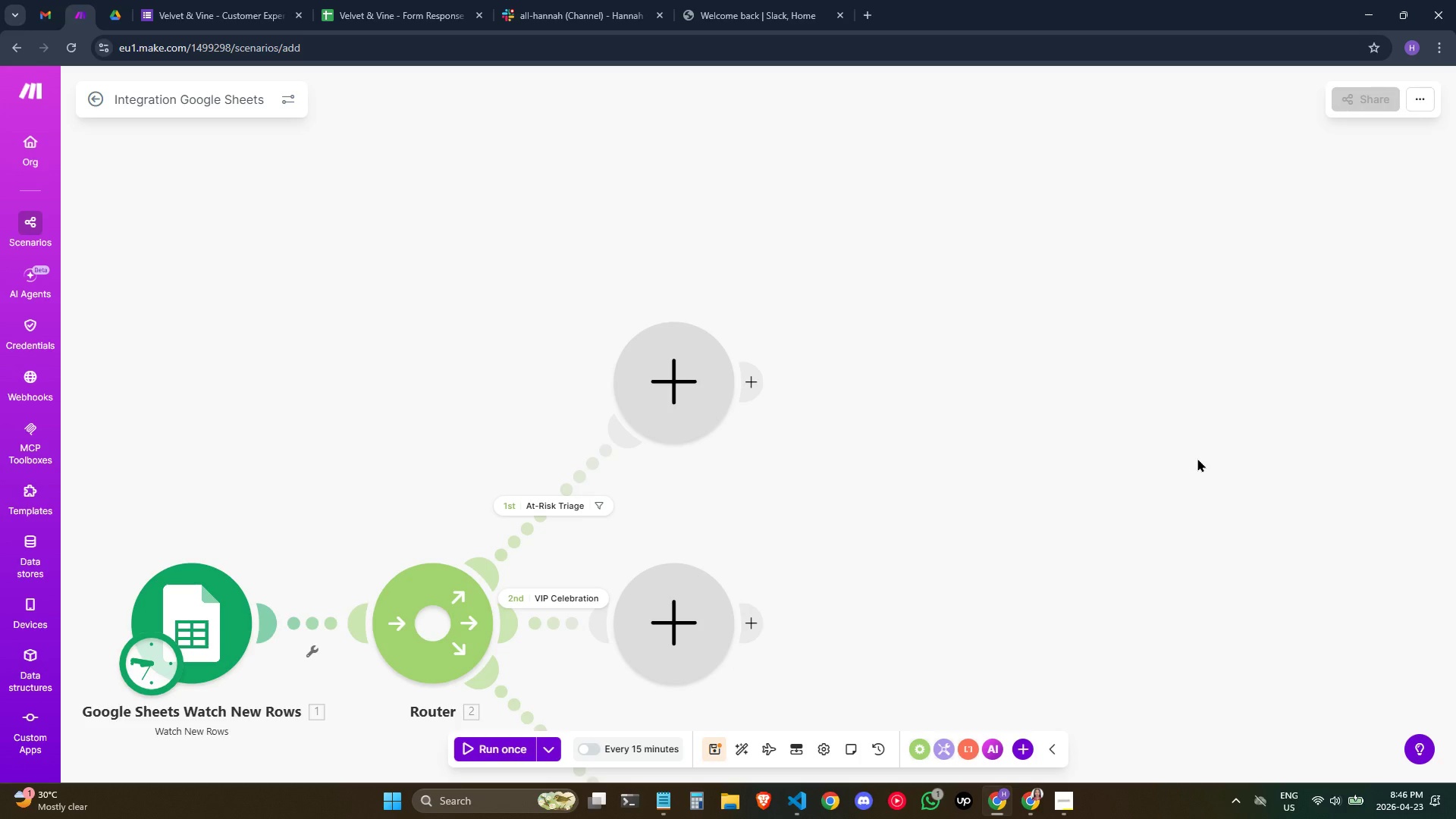 
left_click_drag(start_coordinate=[461, 396], to_coordinate=[549, 301])
 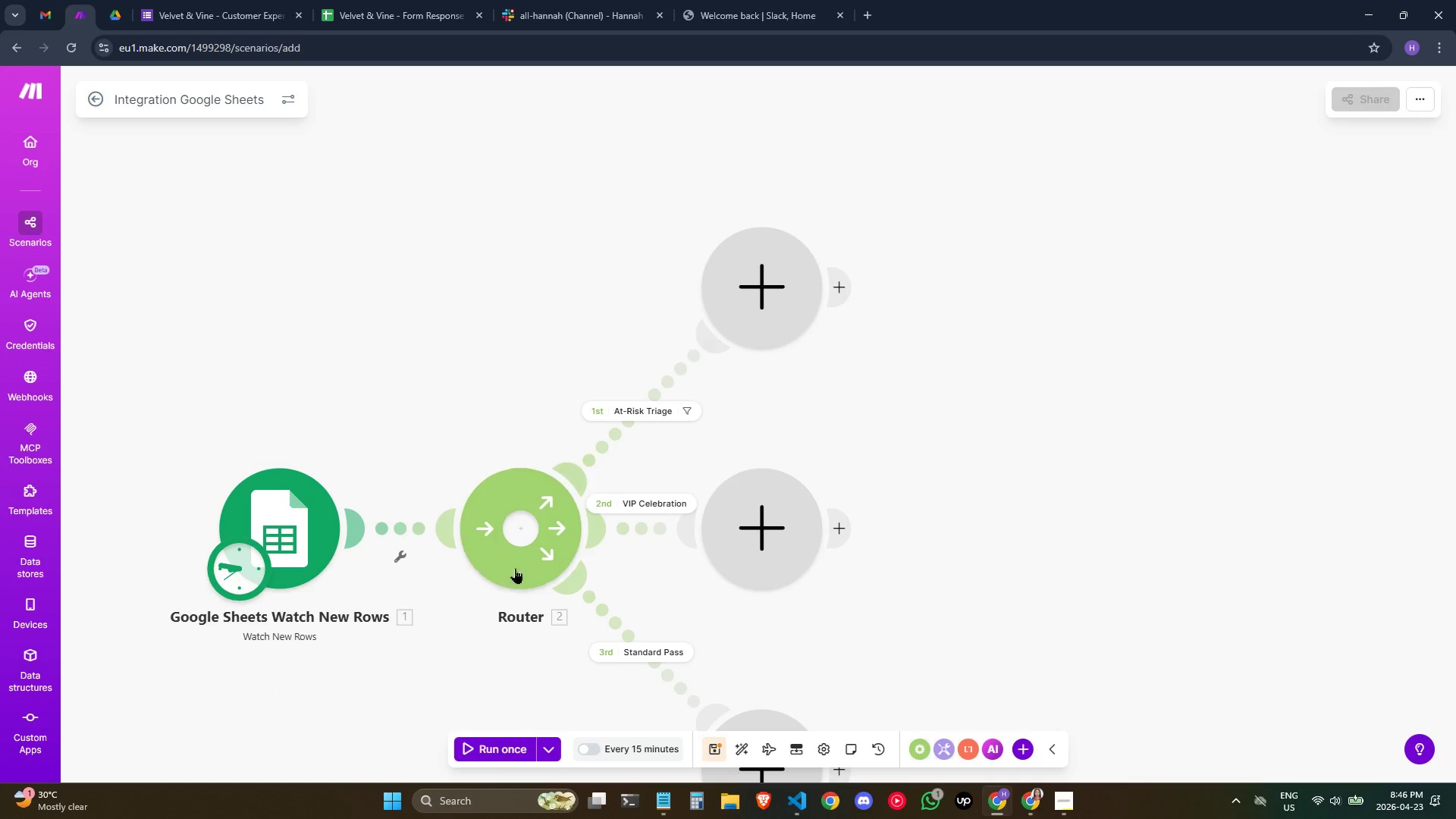 
right_click([521, 557])
 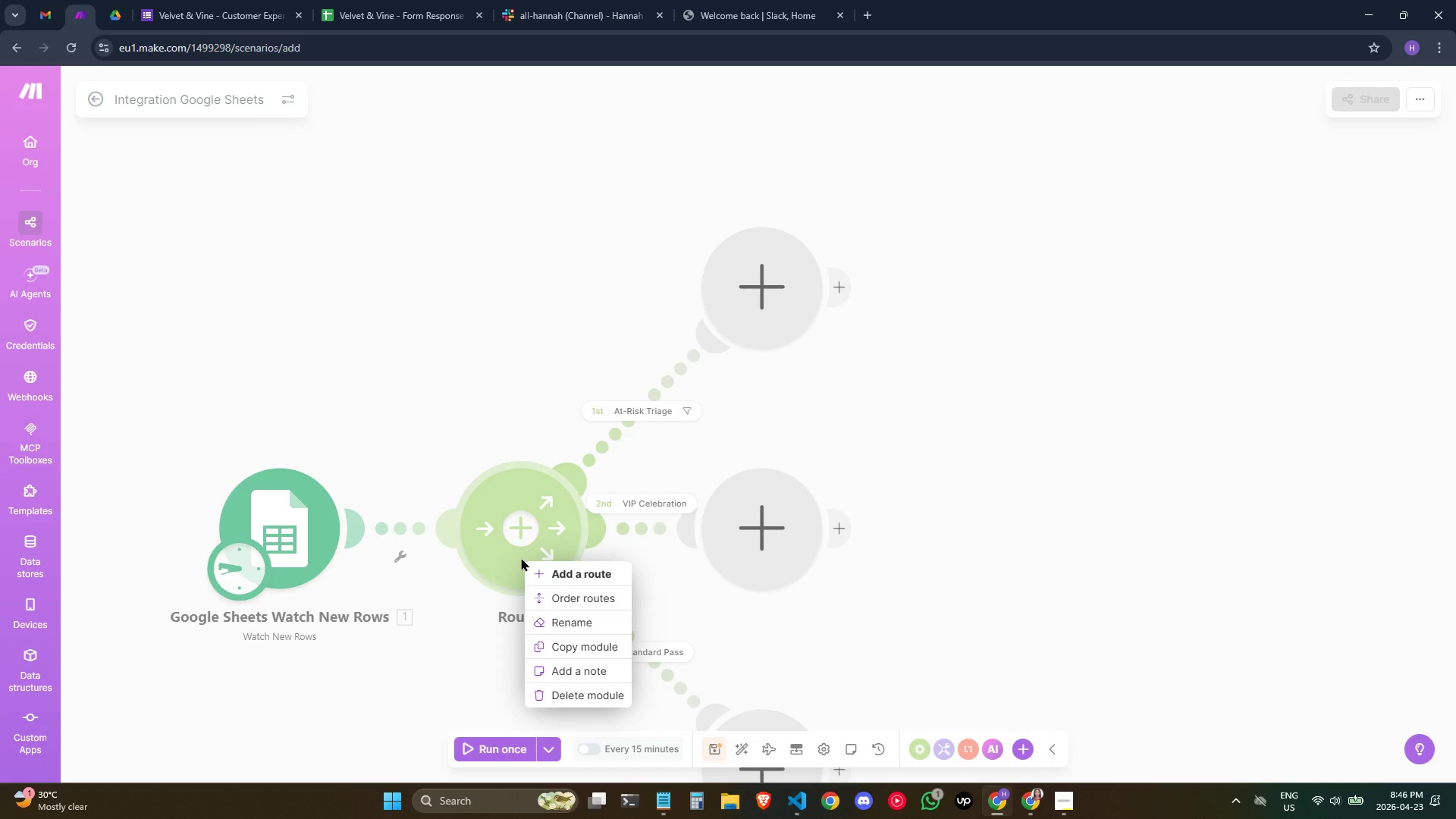 
left_click([482, 336])
 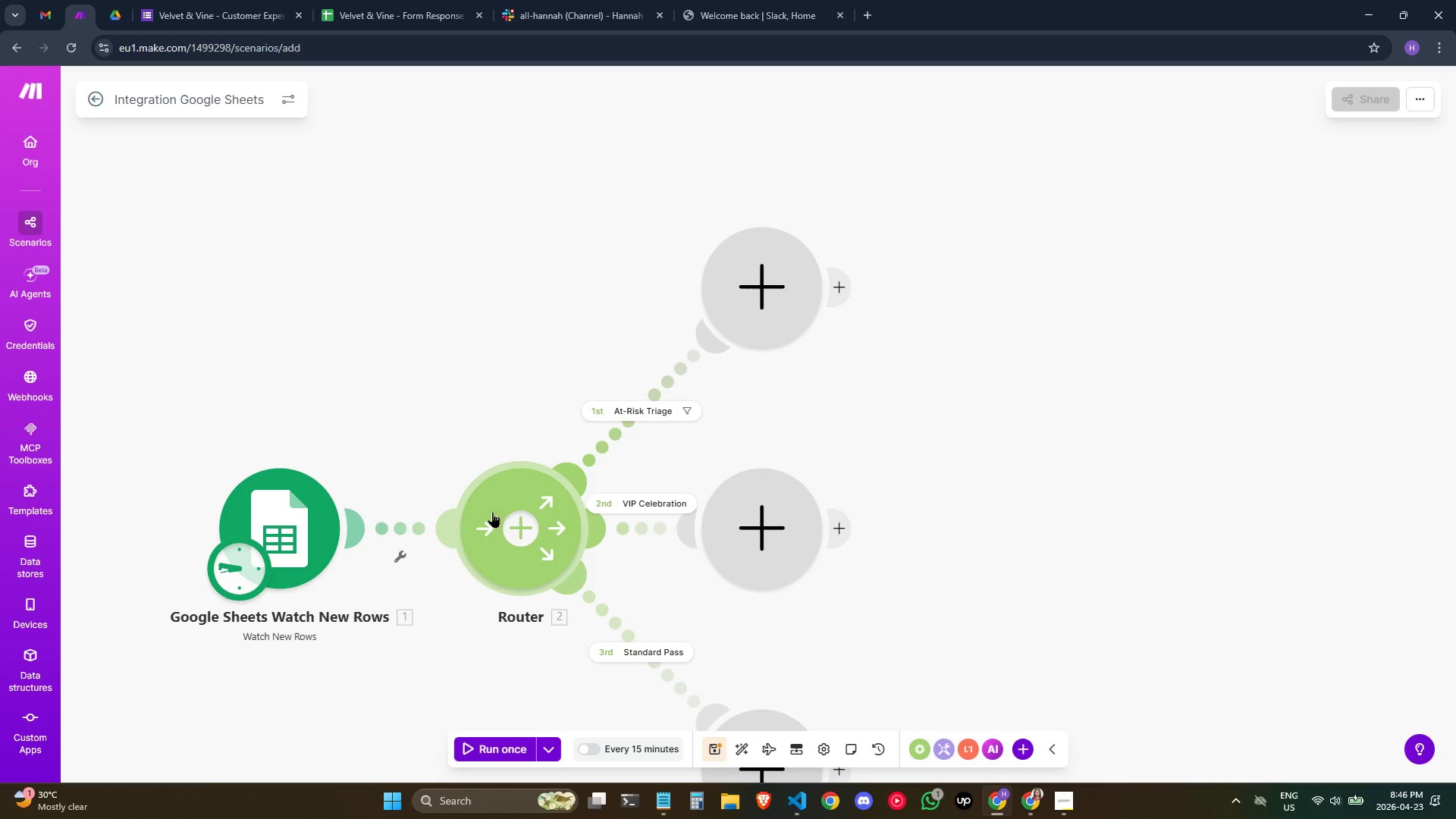 
right_click([513, 490])
 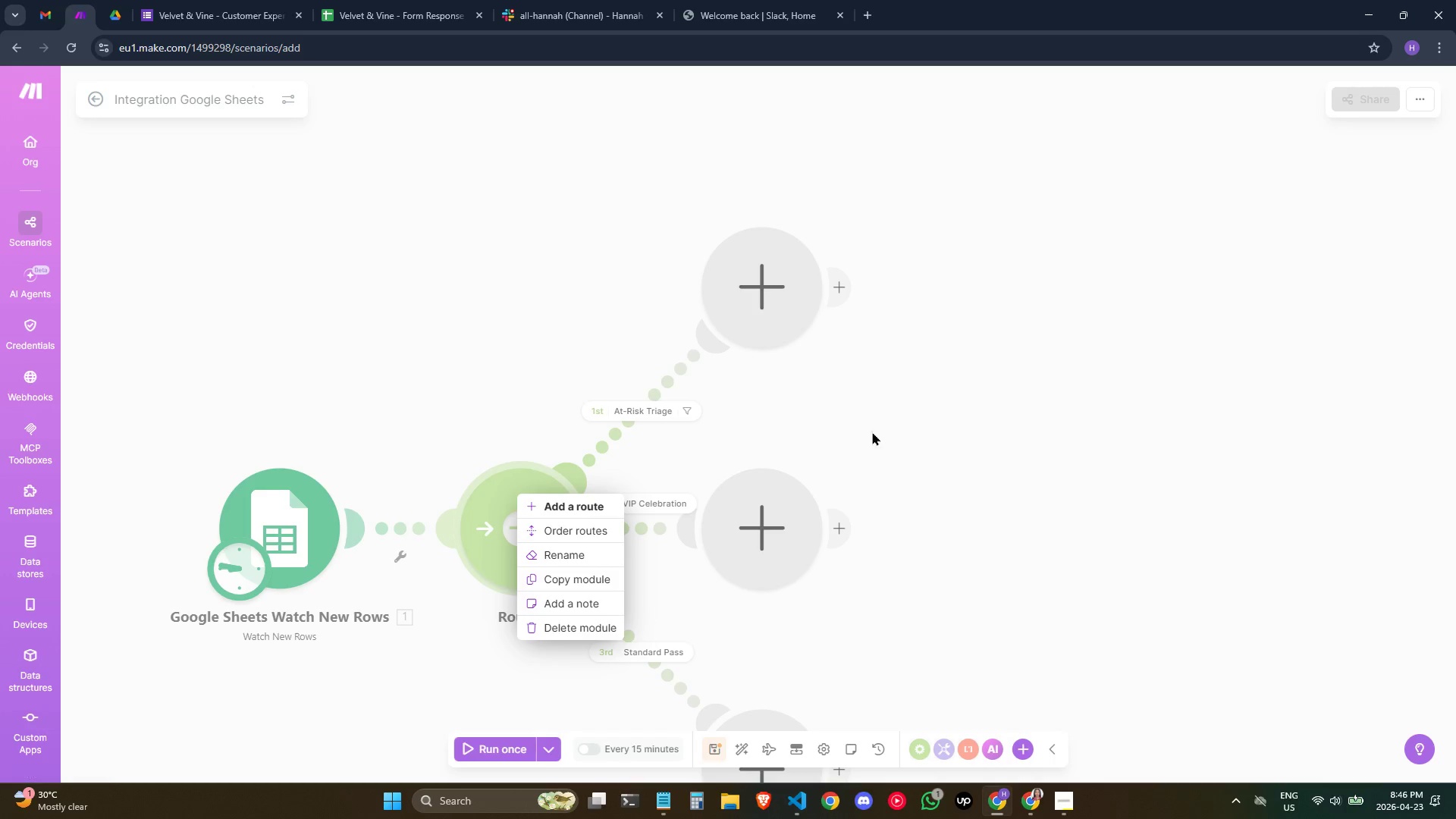 
left_click([861, 403])
 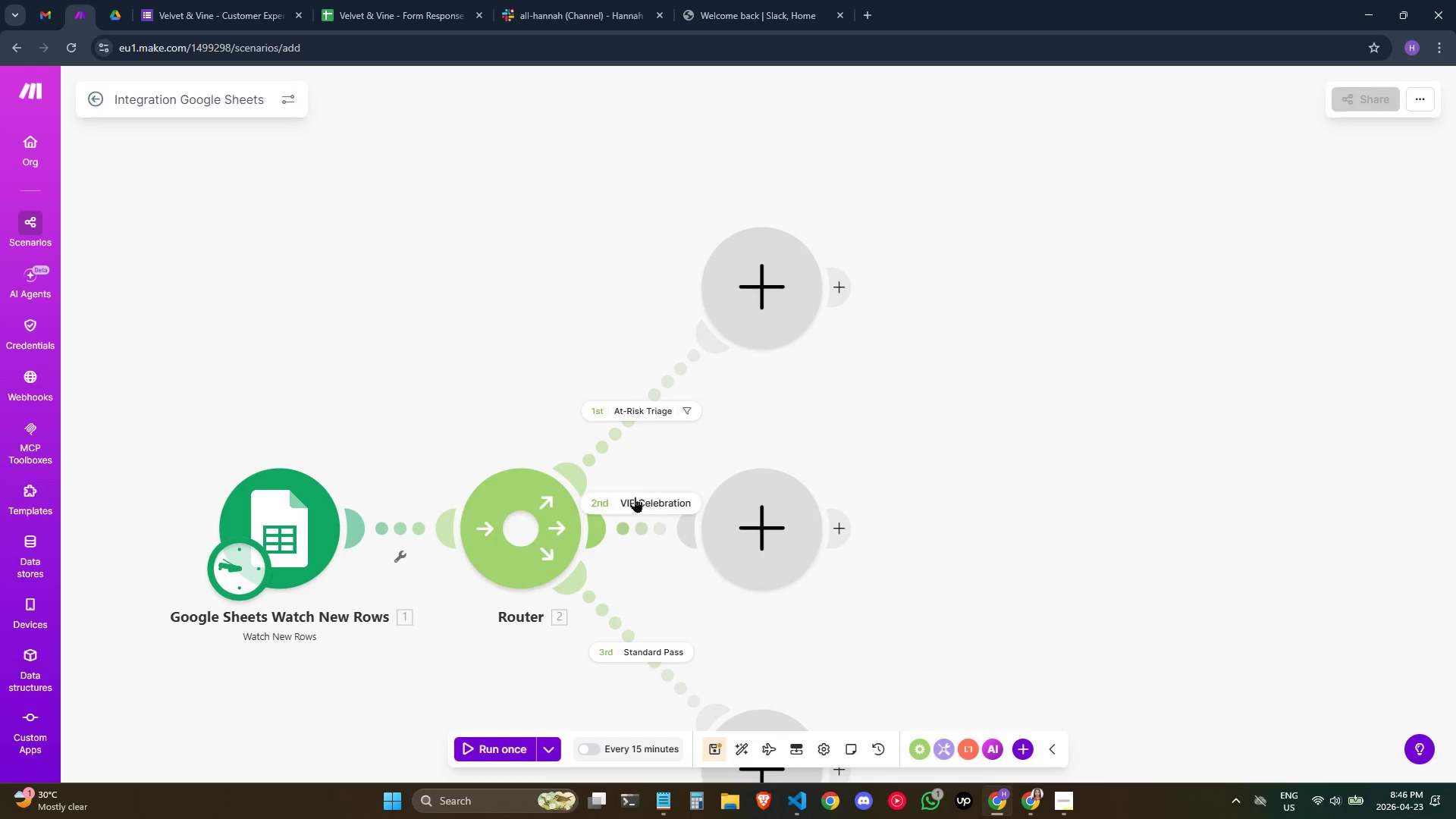 
wait(5.01)
 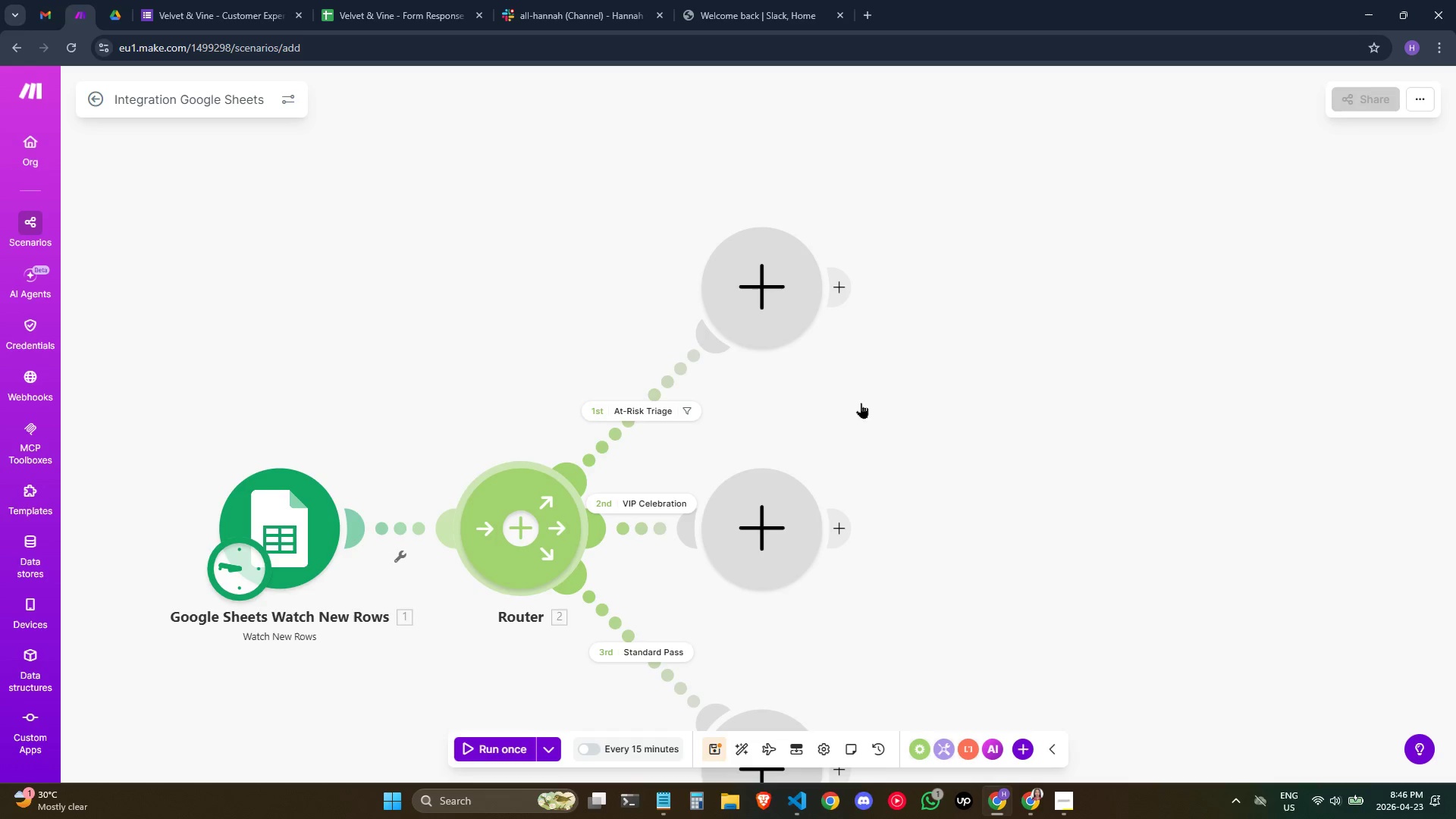 
left_click([641, 406])
 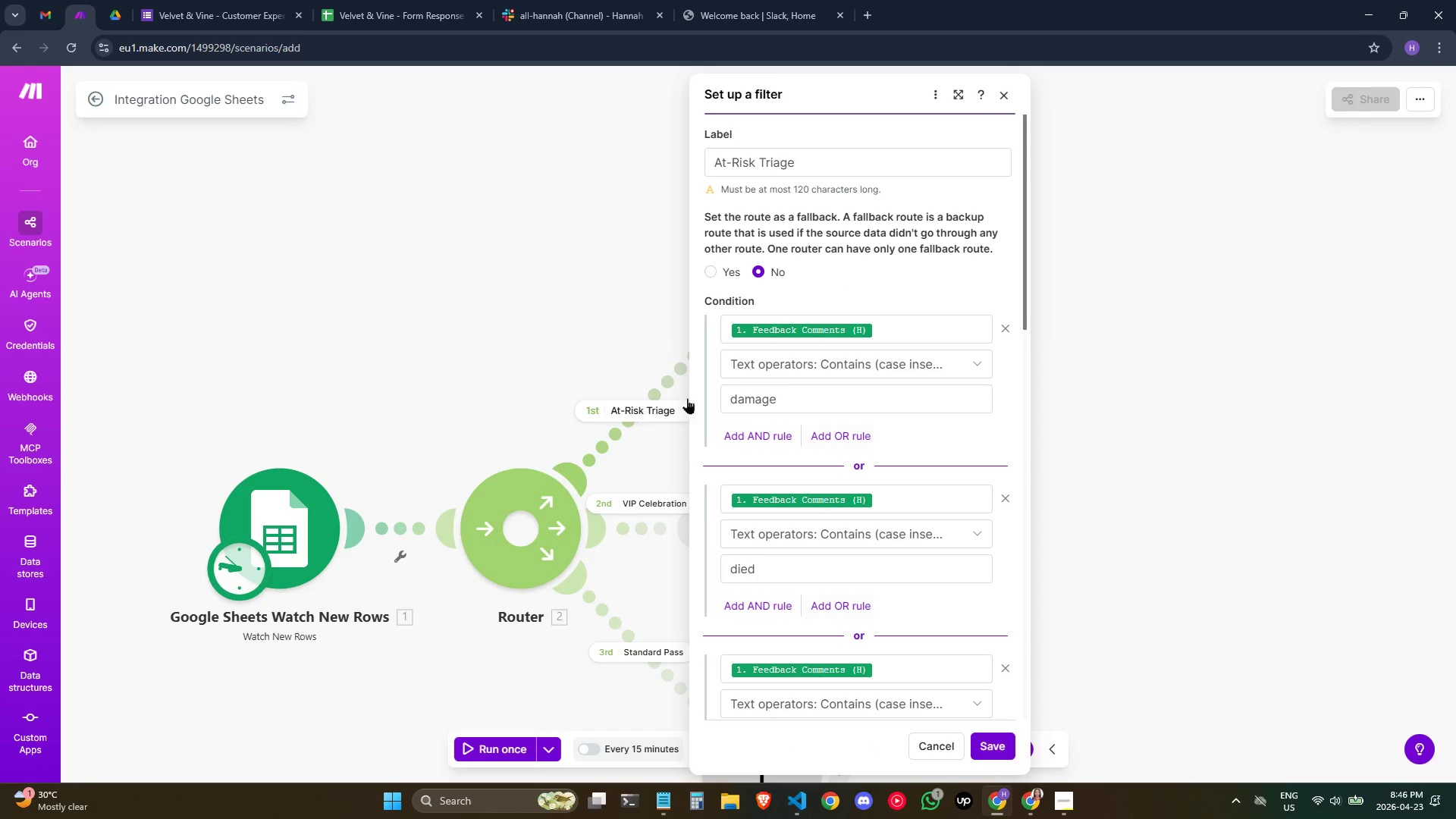 
scroll: coordinate [765, 410], scroll_direction: down, amount: 5.0
 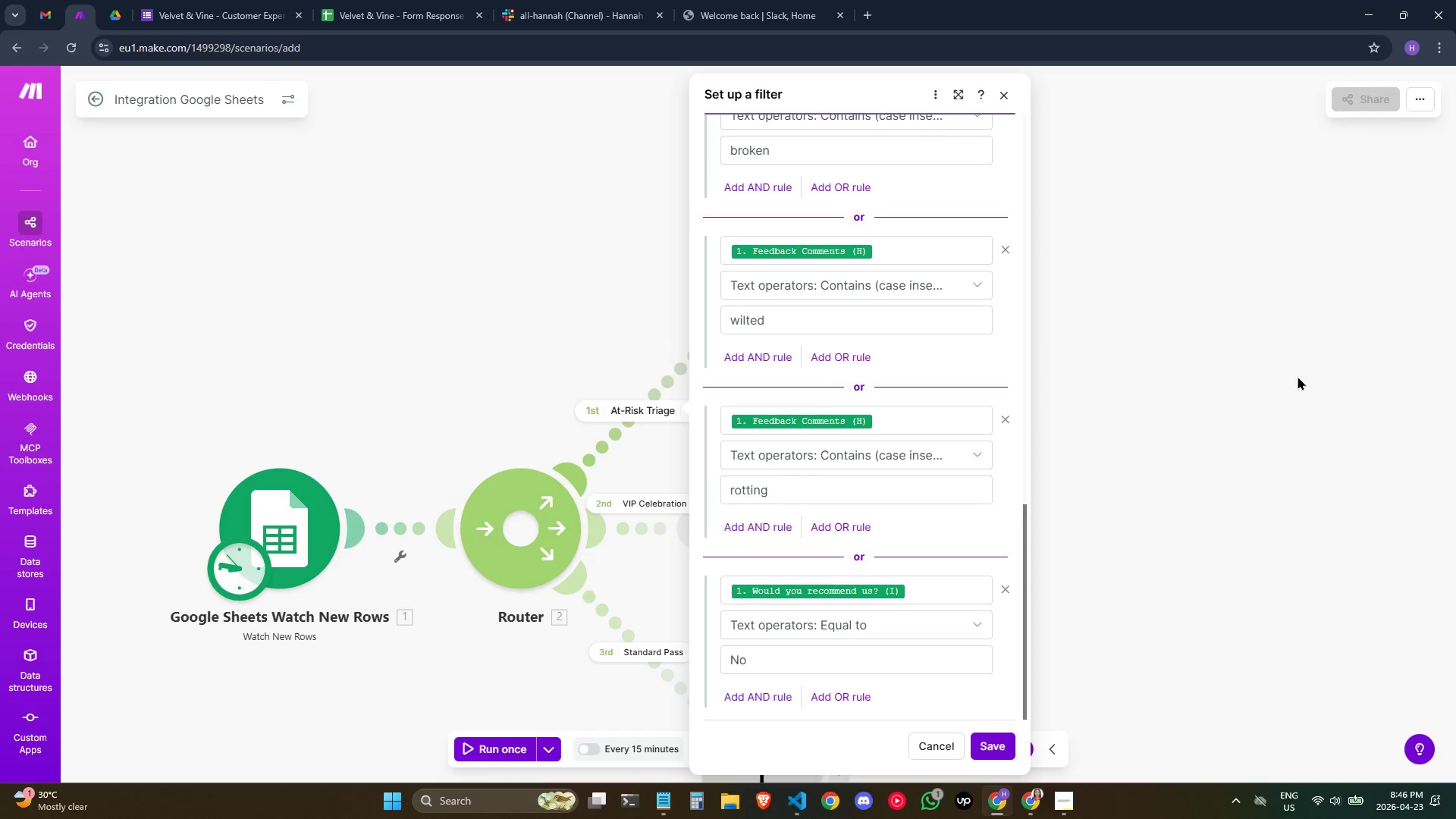 
left_click([1295, 375])
 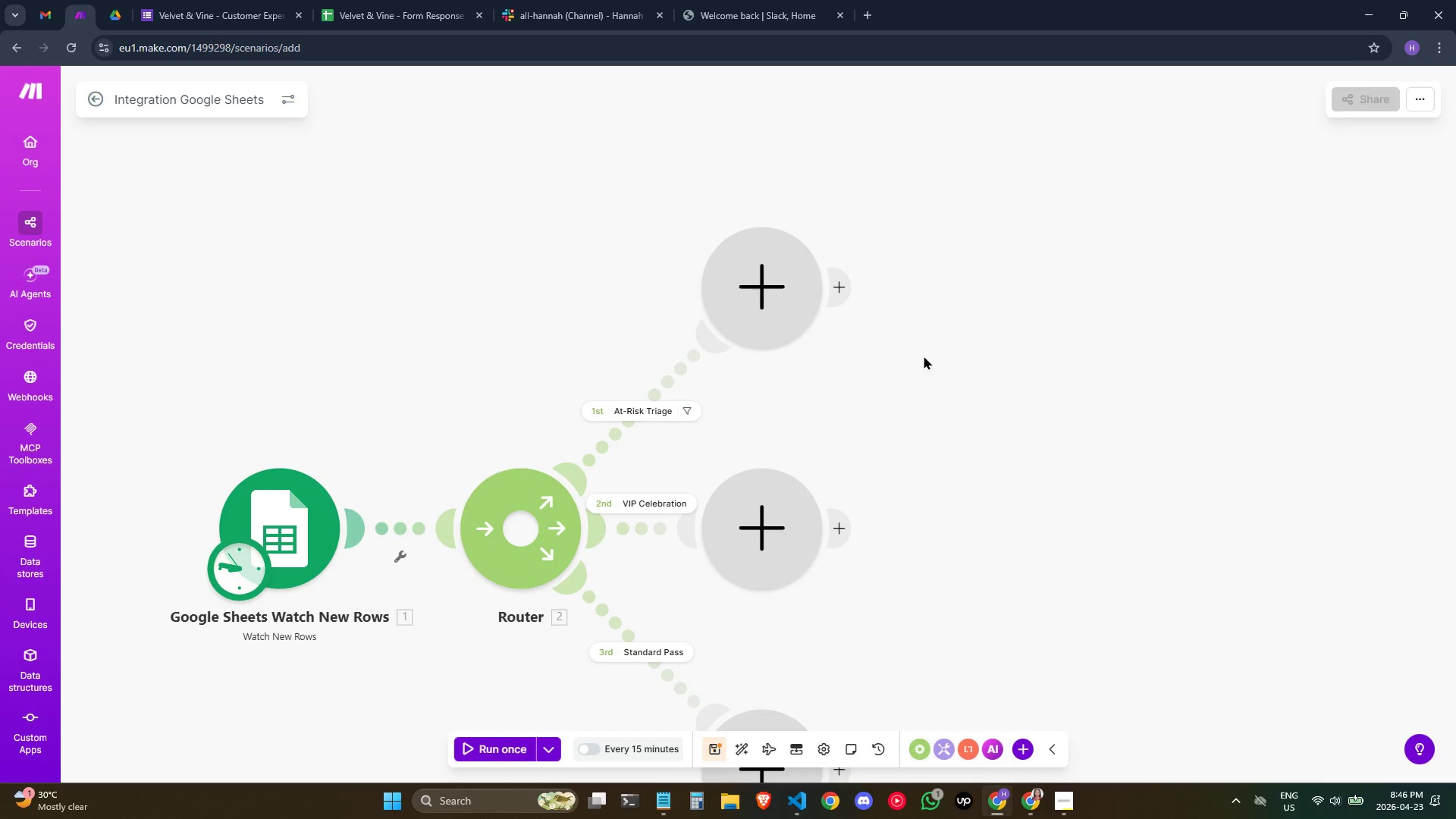 
scroll: coordinate [915, 369], scroll_direction: down, amount: 1.0
 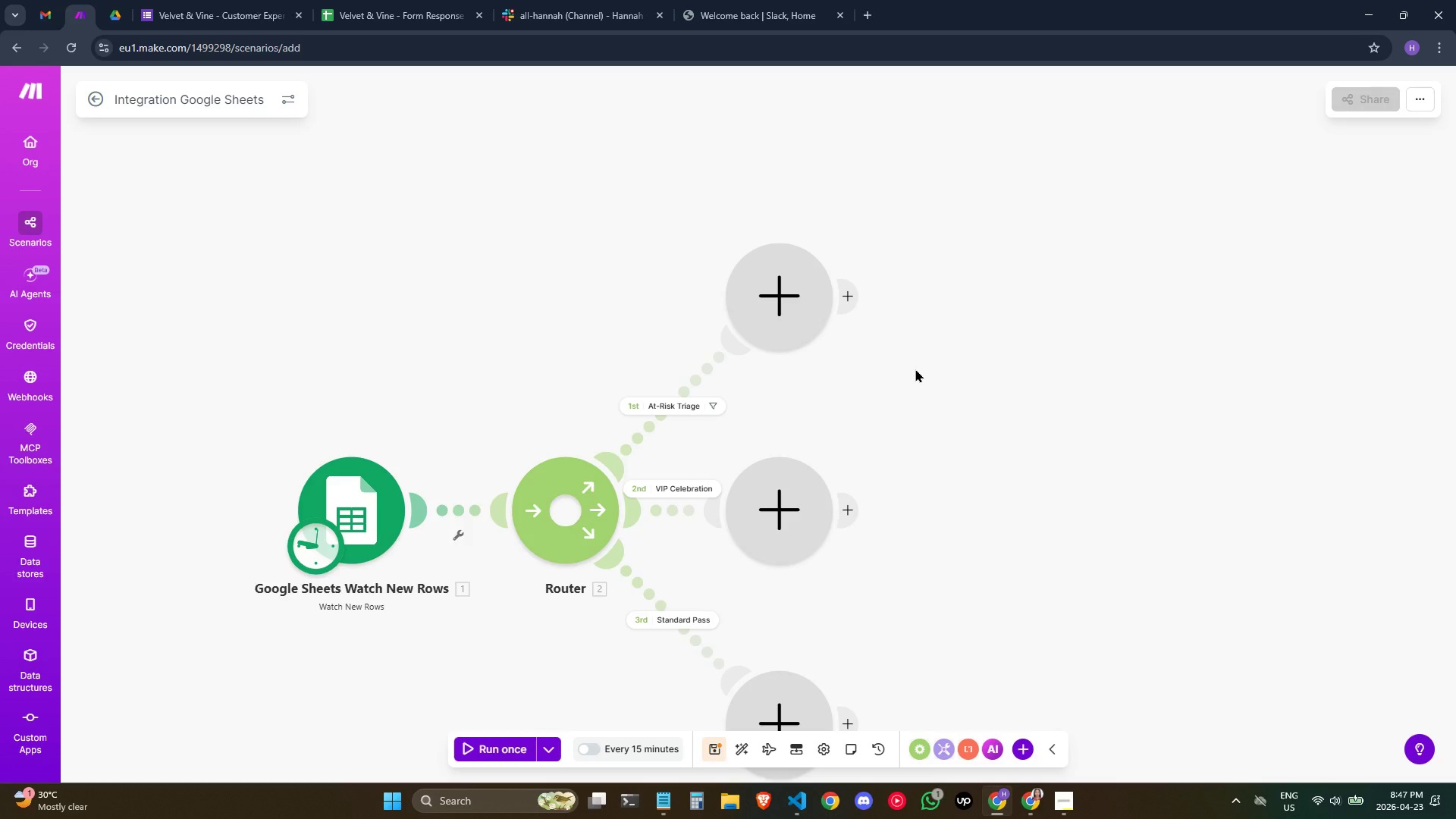 
wait(11.53)
 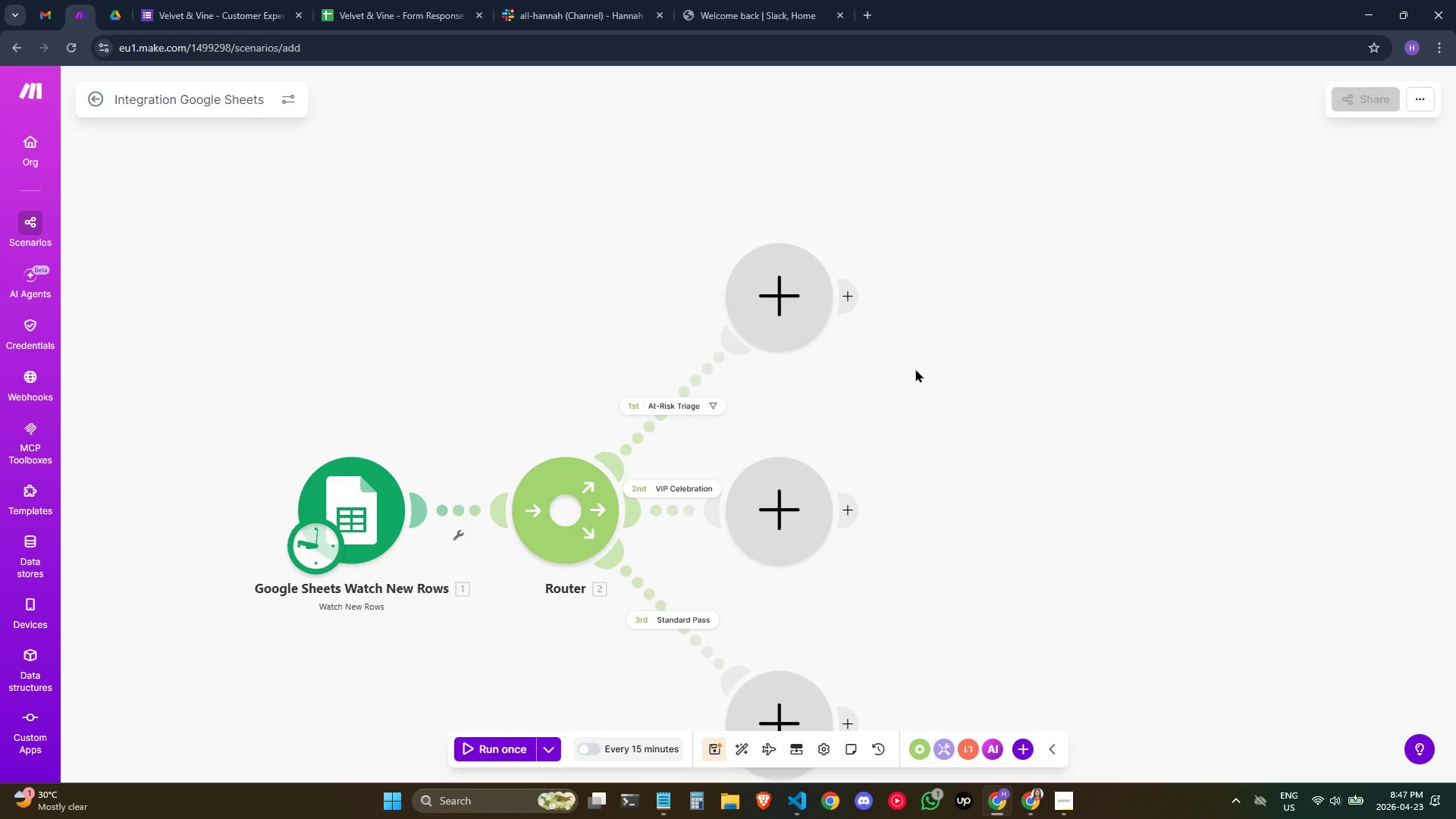 
left_click([636, 568])
 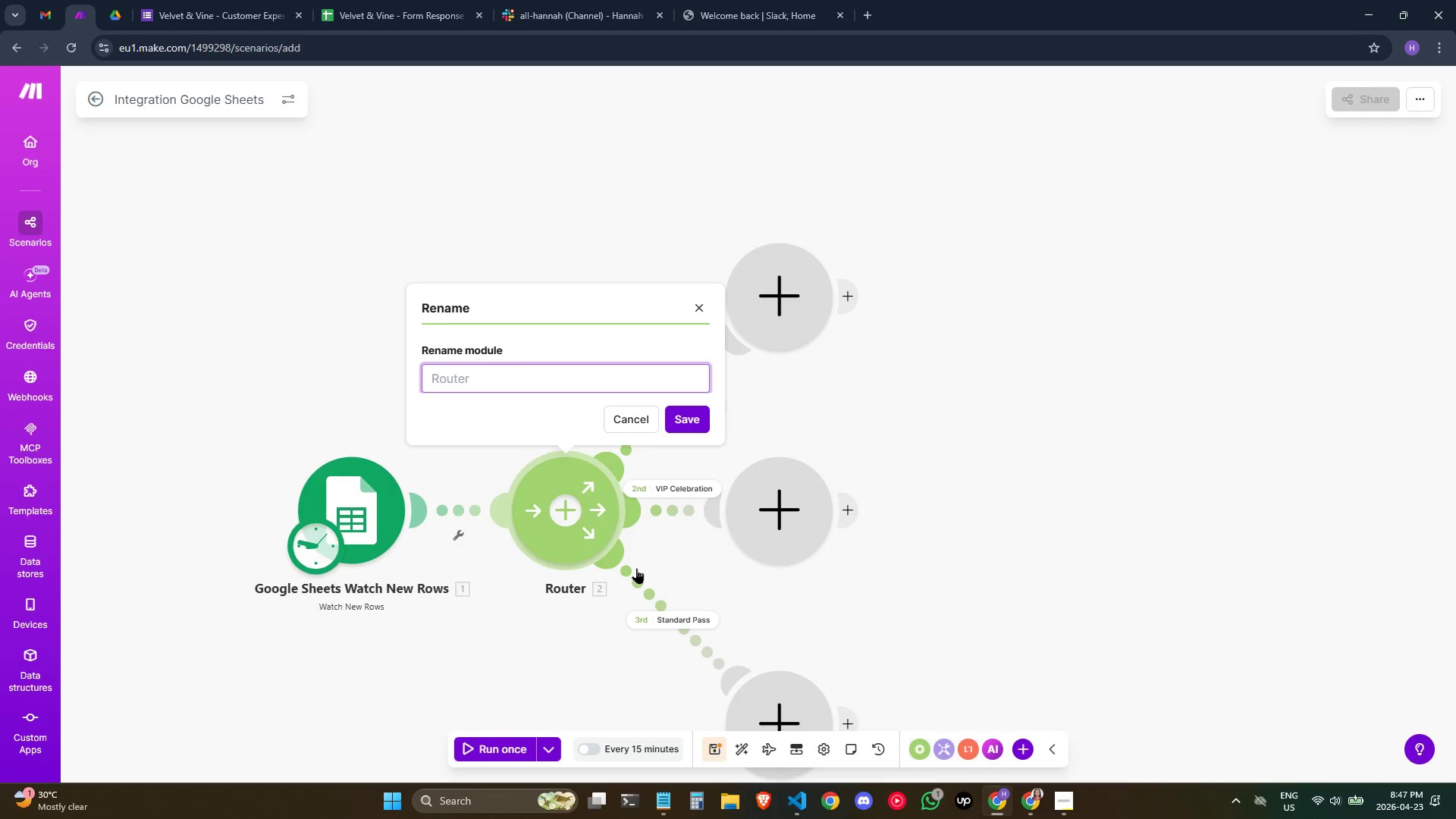 
type(Route by Category)
 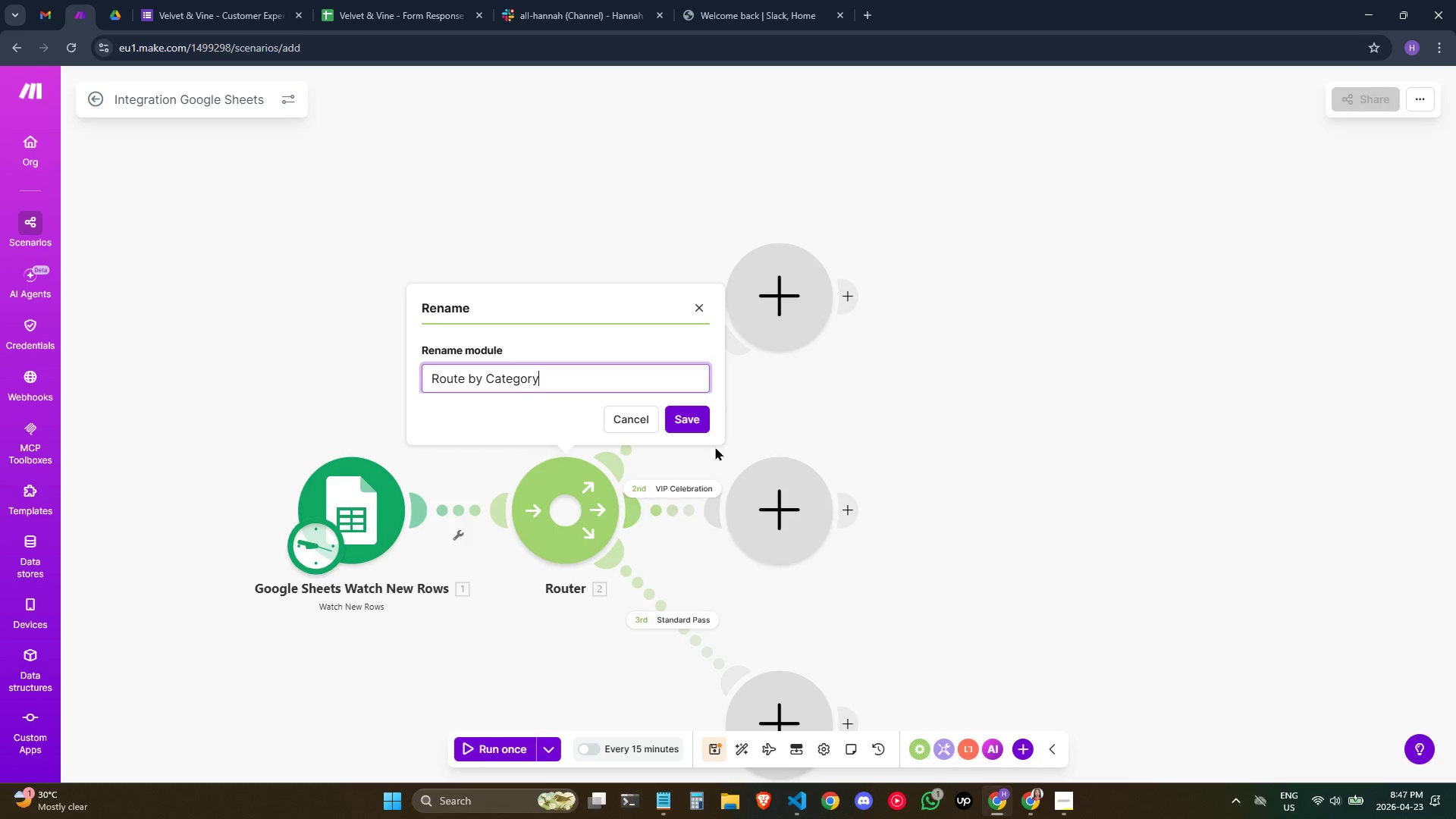 
left_click([701, 418])
 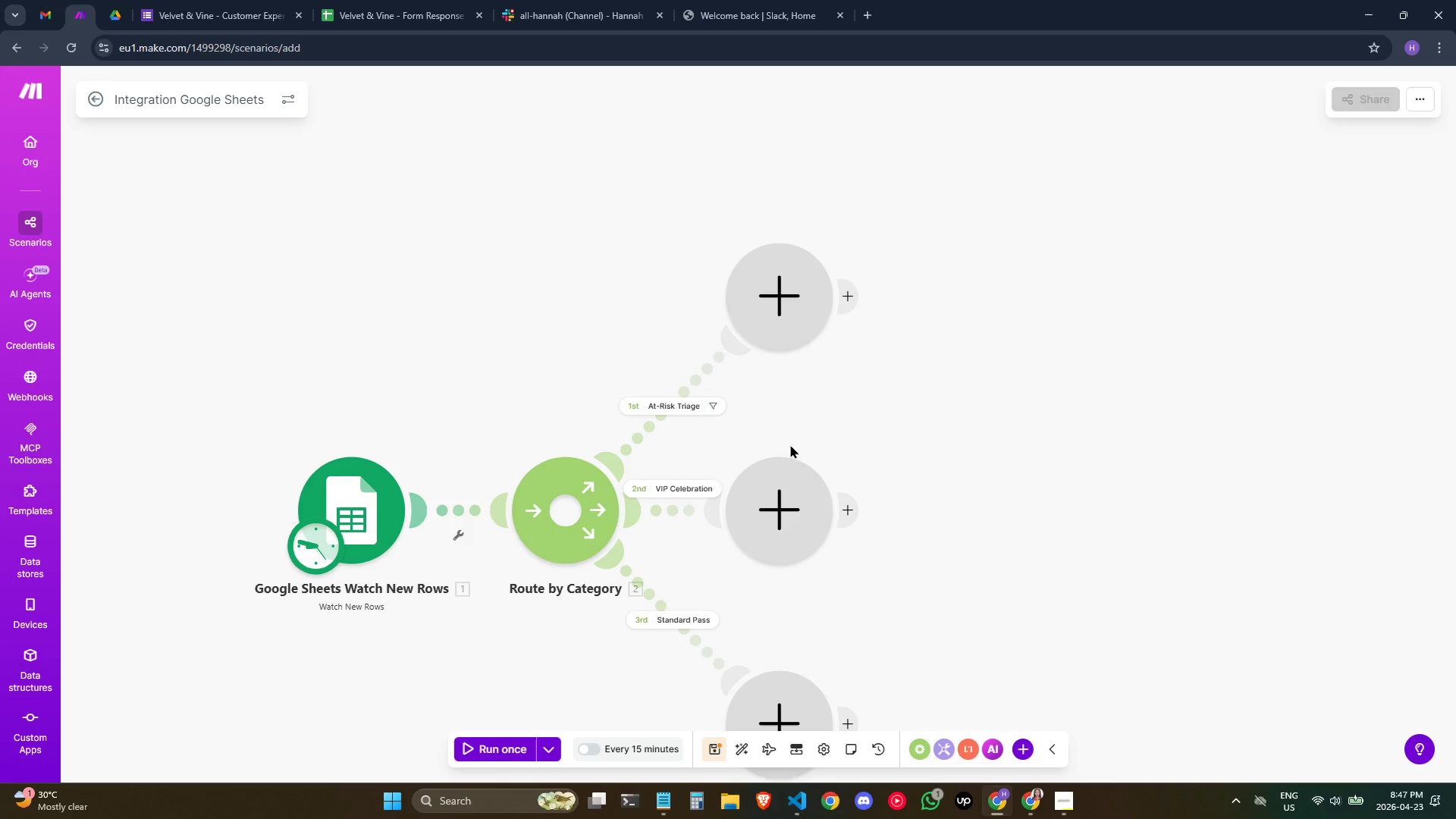 
wait(10.55)
 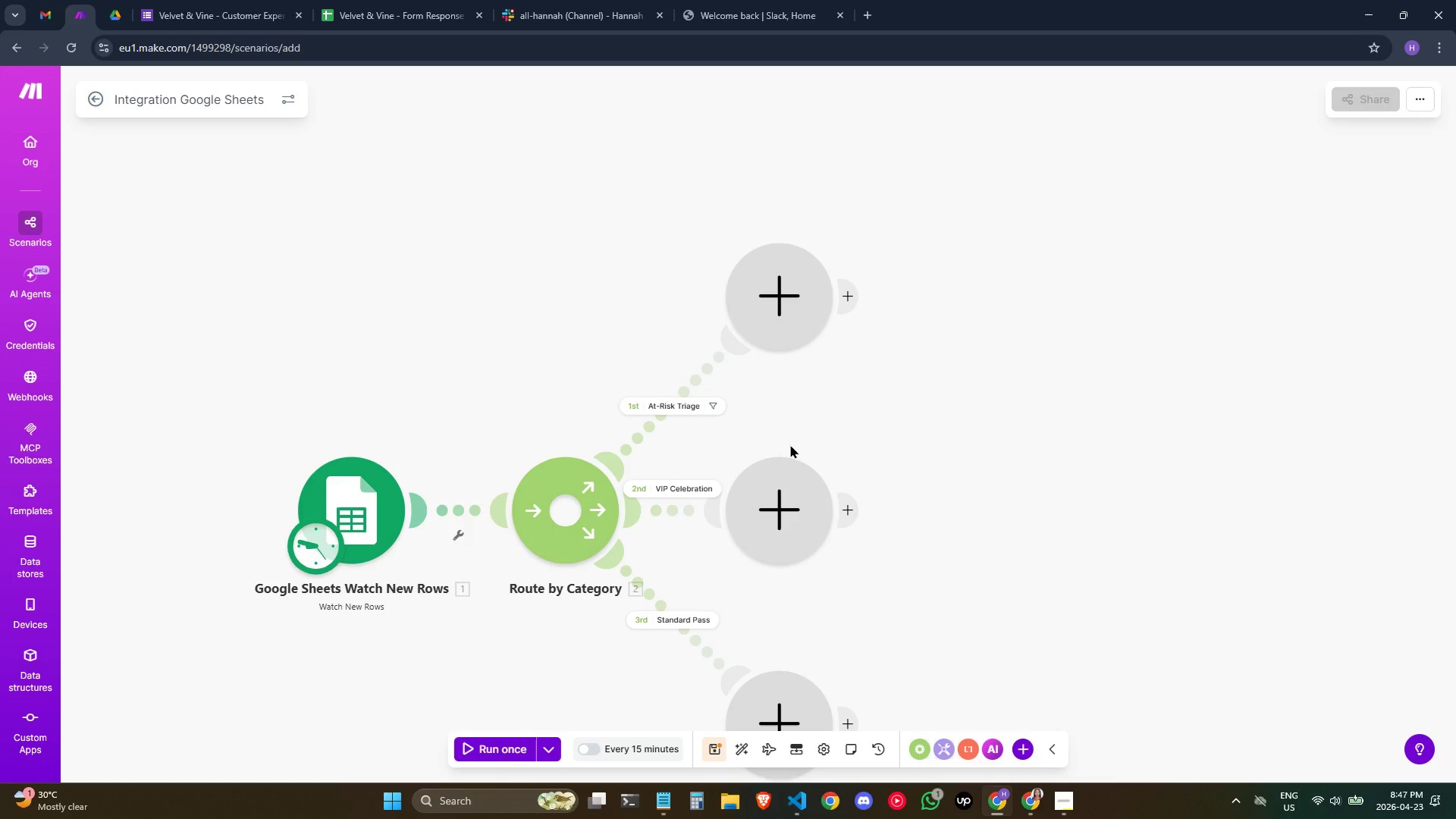 
mouse_move([631, 17])
 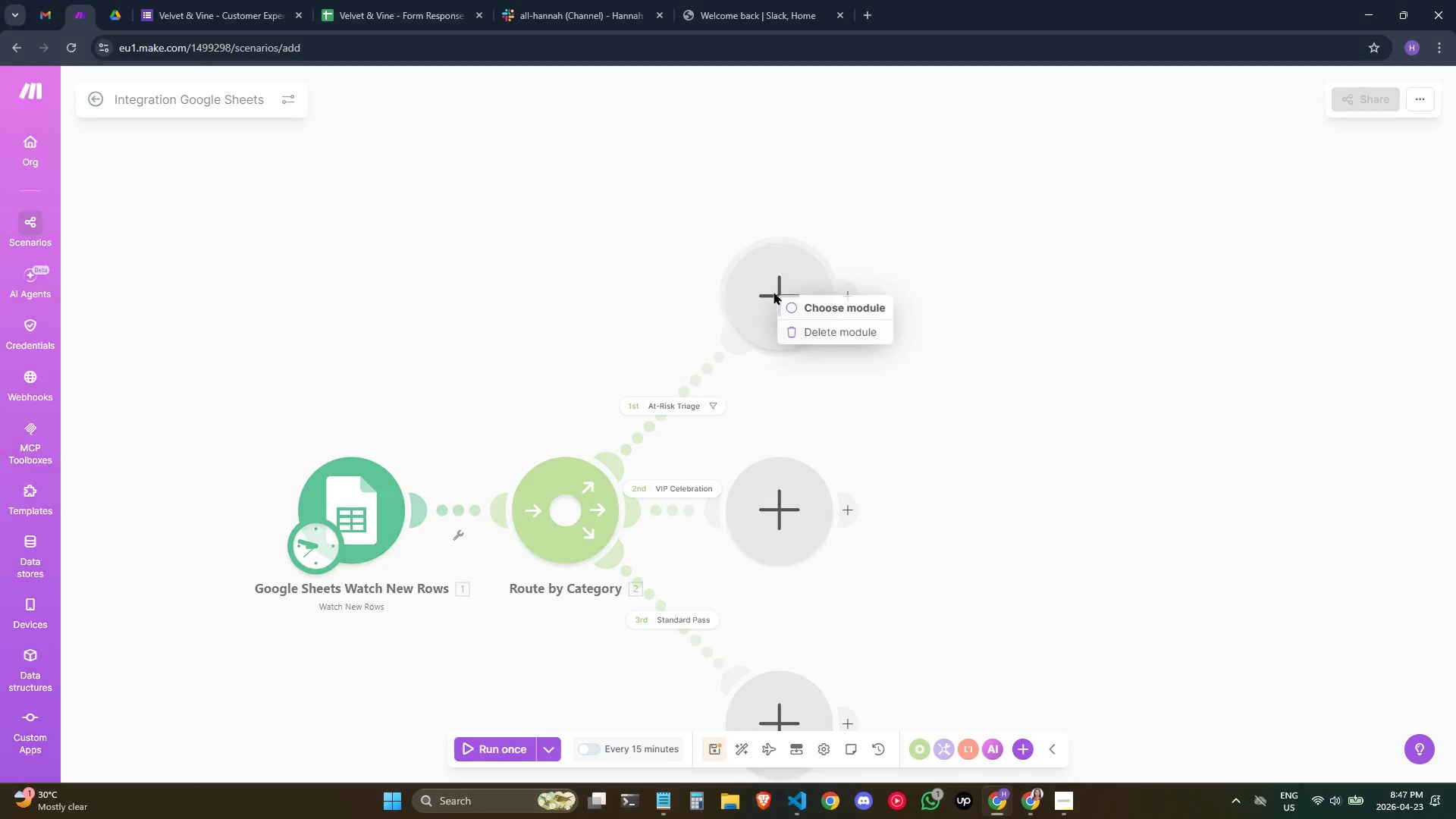 
left_click([902, 218])
 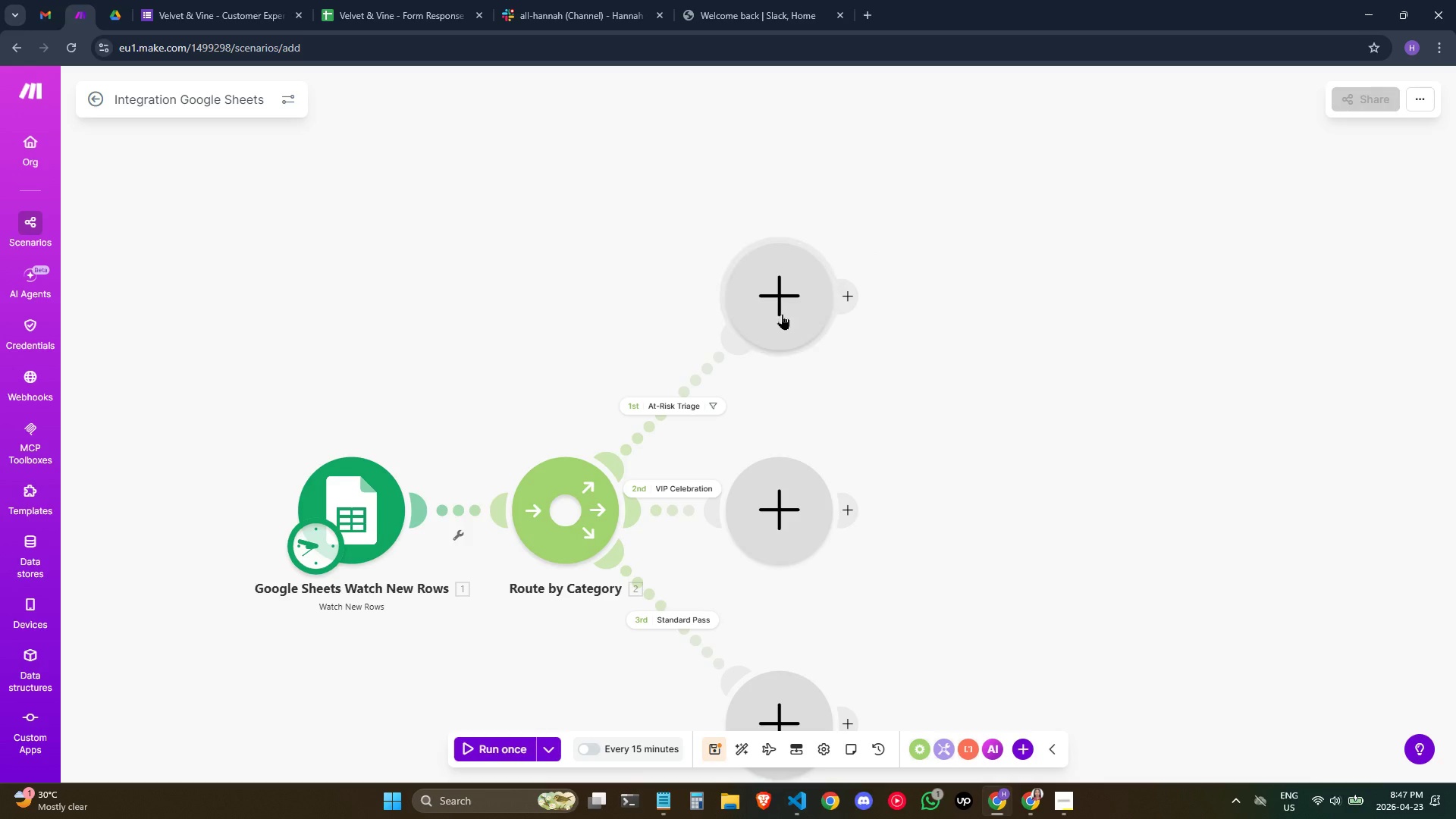 
left_click([782, 316])
 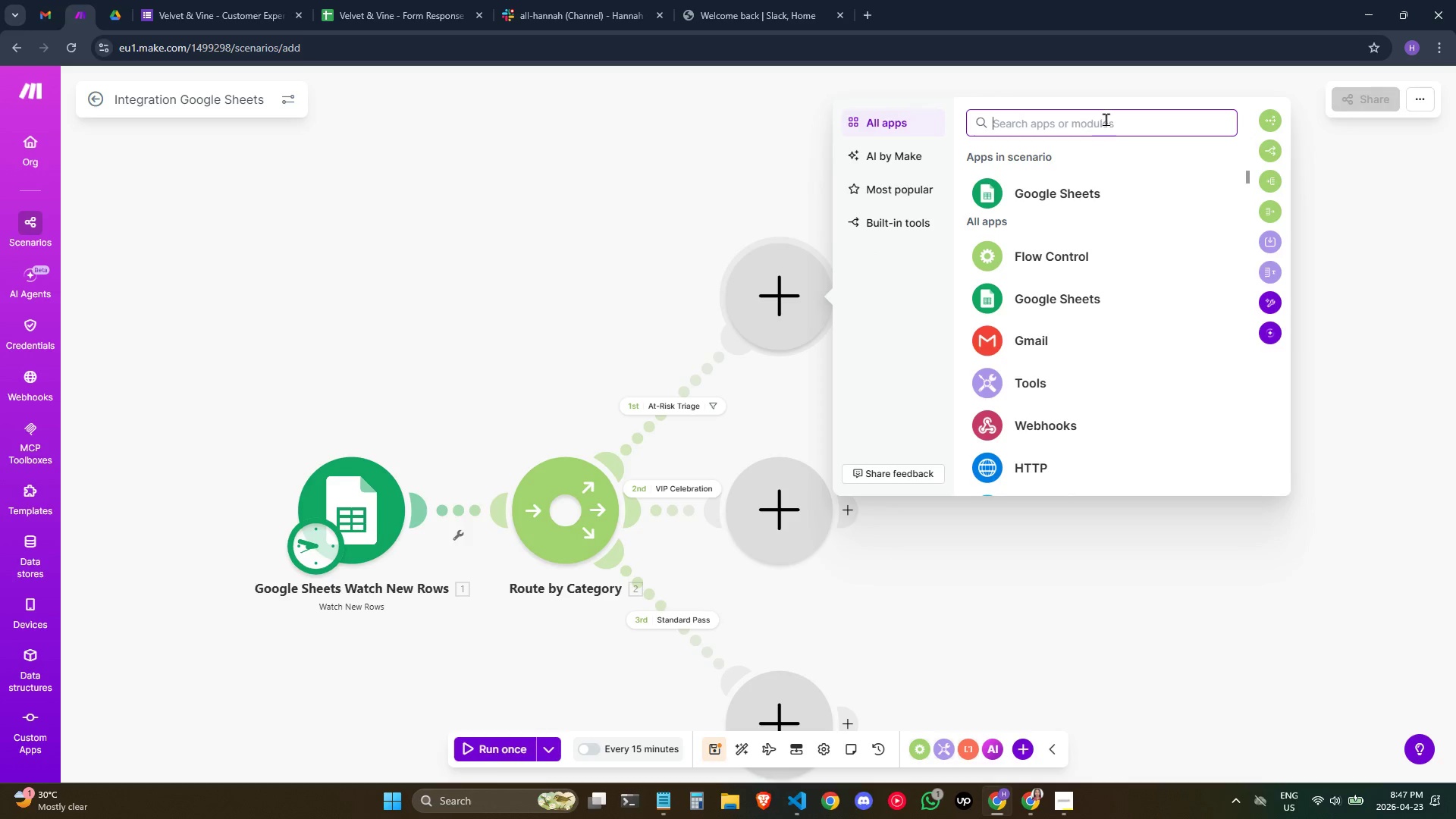 
left_click([1106, 119])
 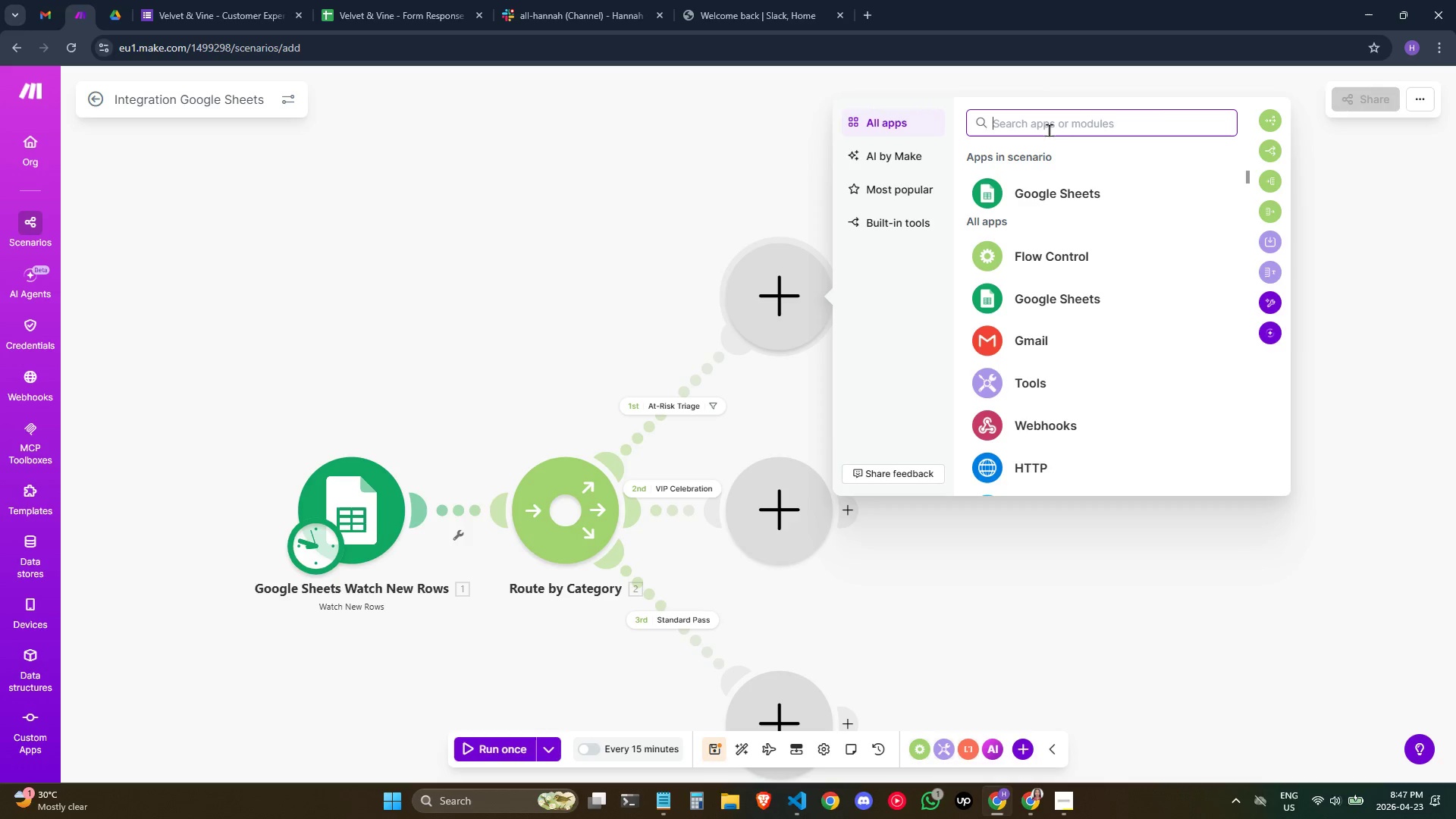 
wait(20.09)
 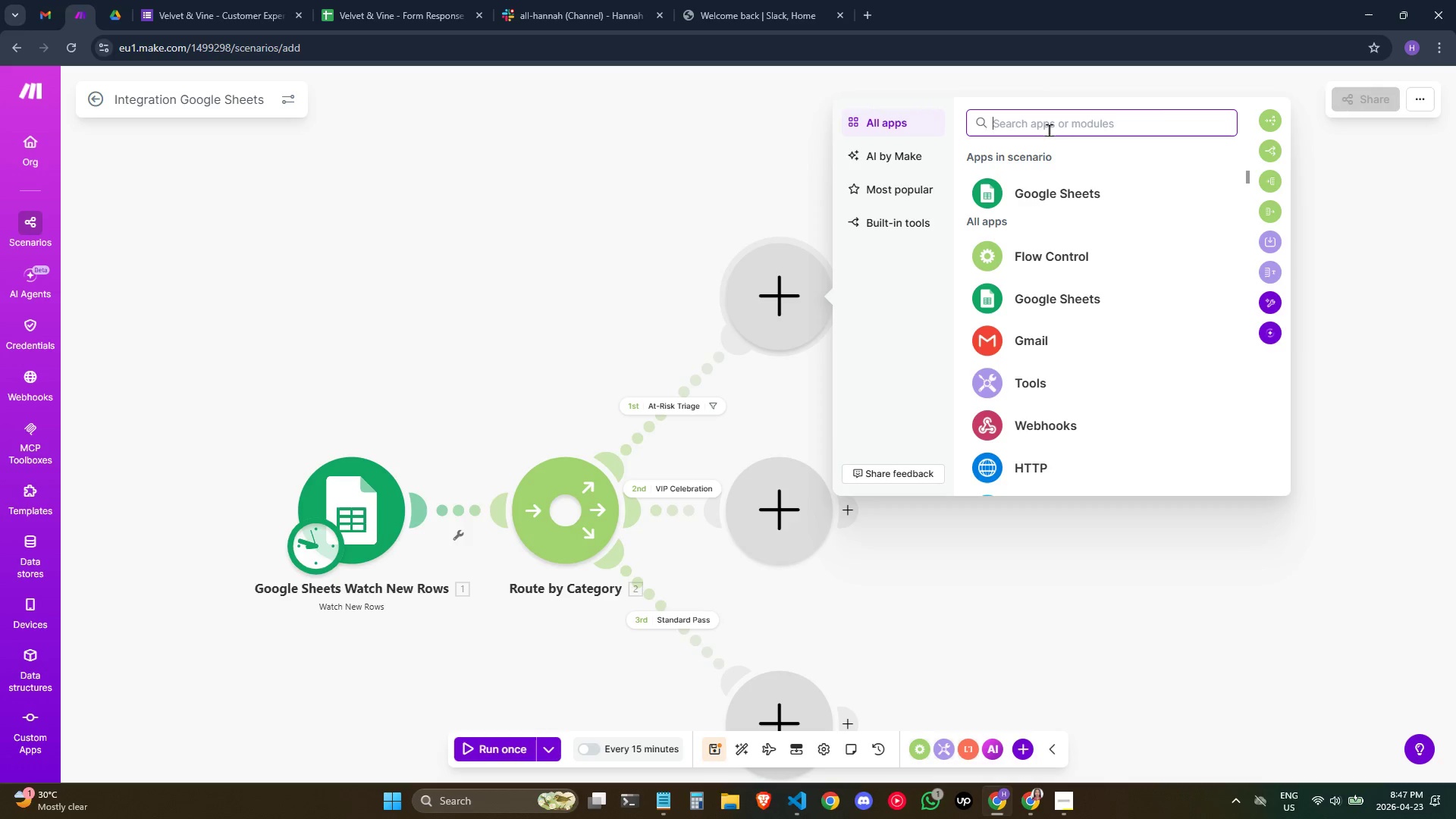 
type(slack)
 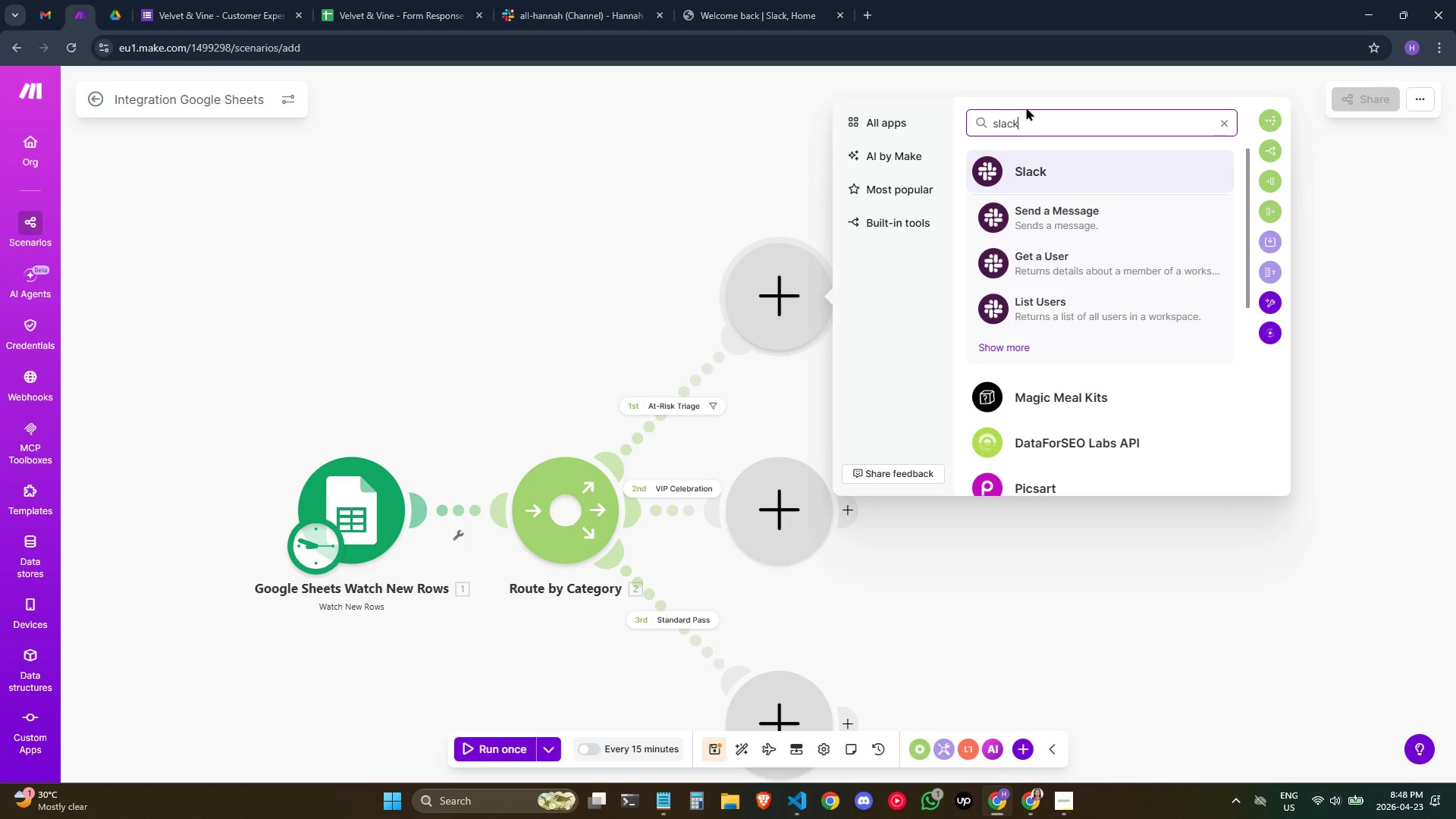 
wait(17.05)
 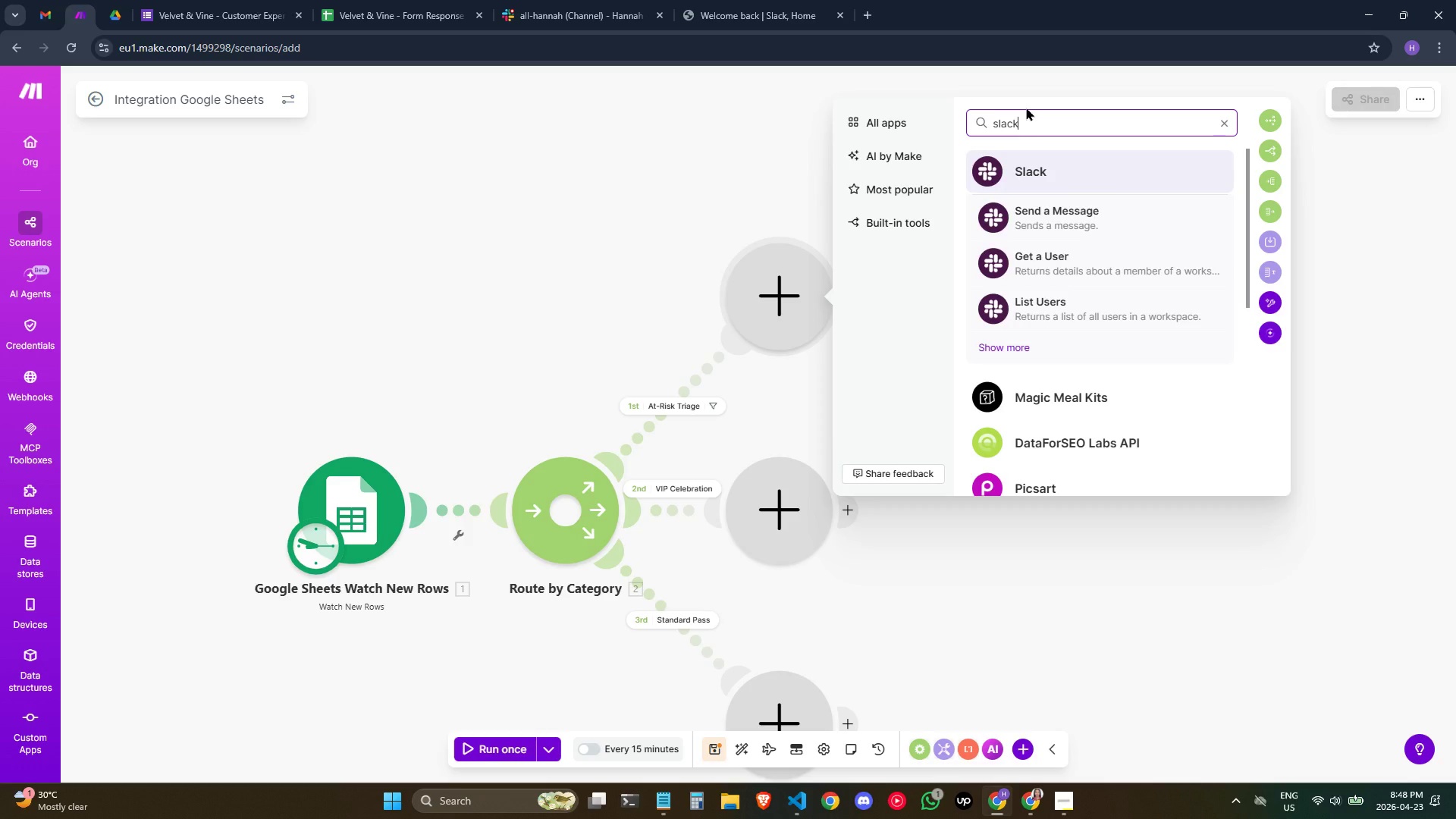 
key(Enter)
 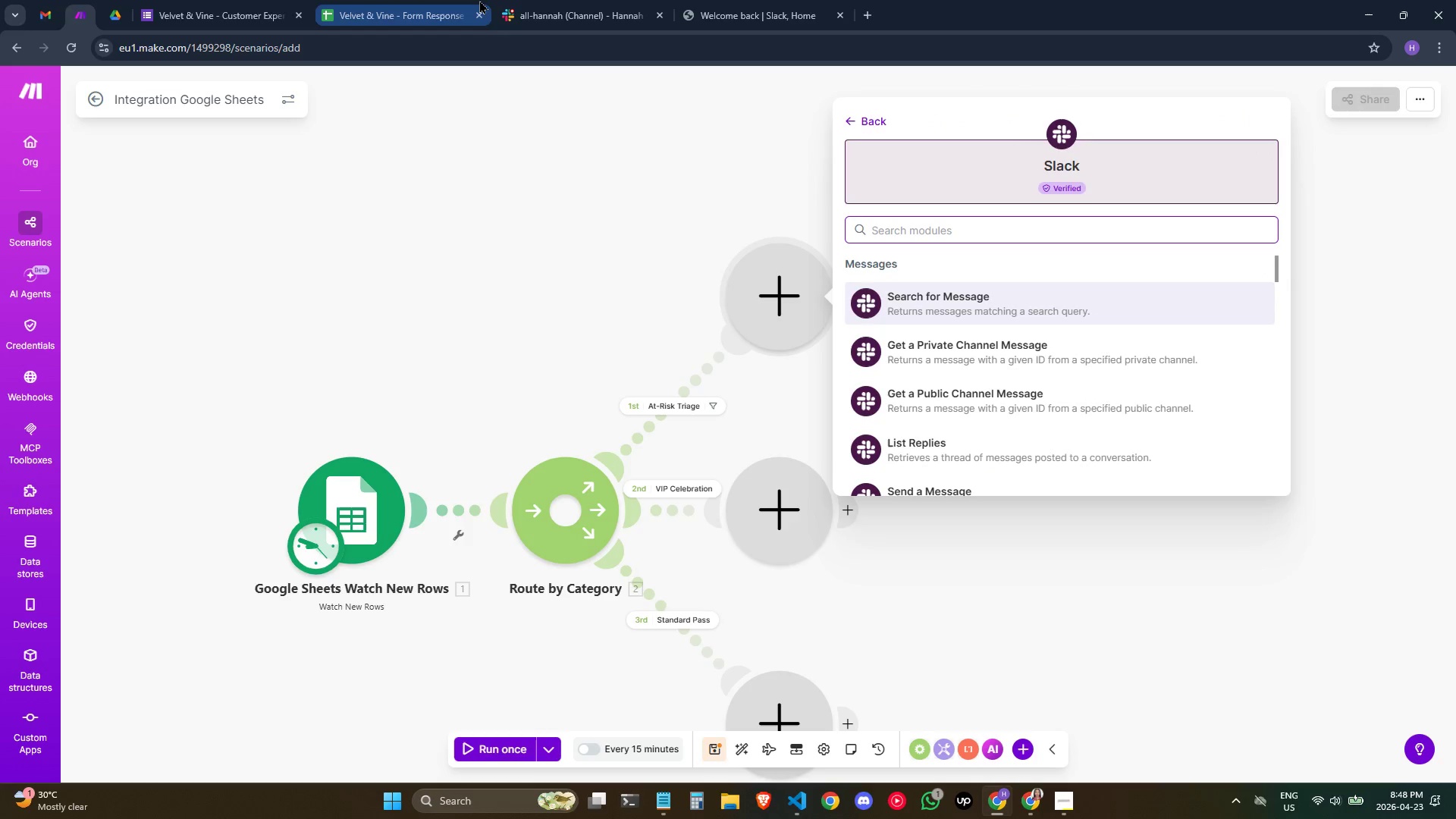 
scroll: coordinate [971, 350], scroll_direction: down, amount: 1.0
 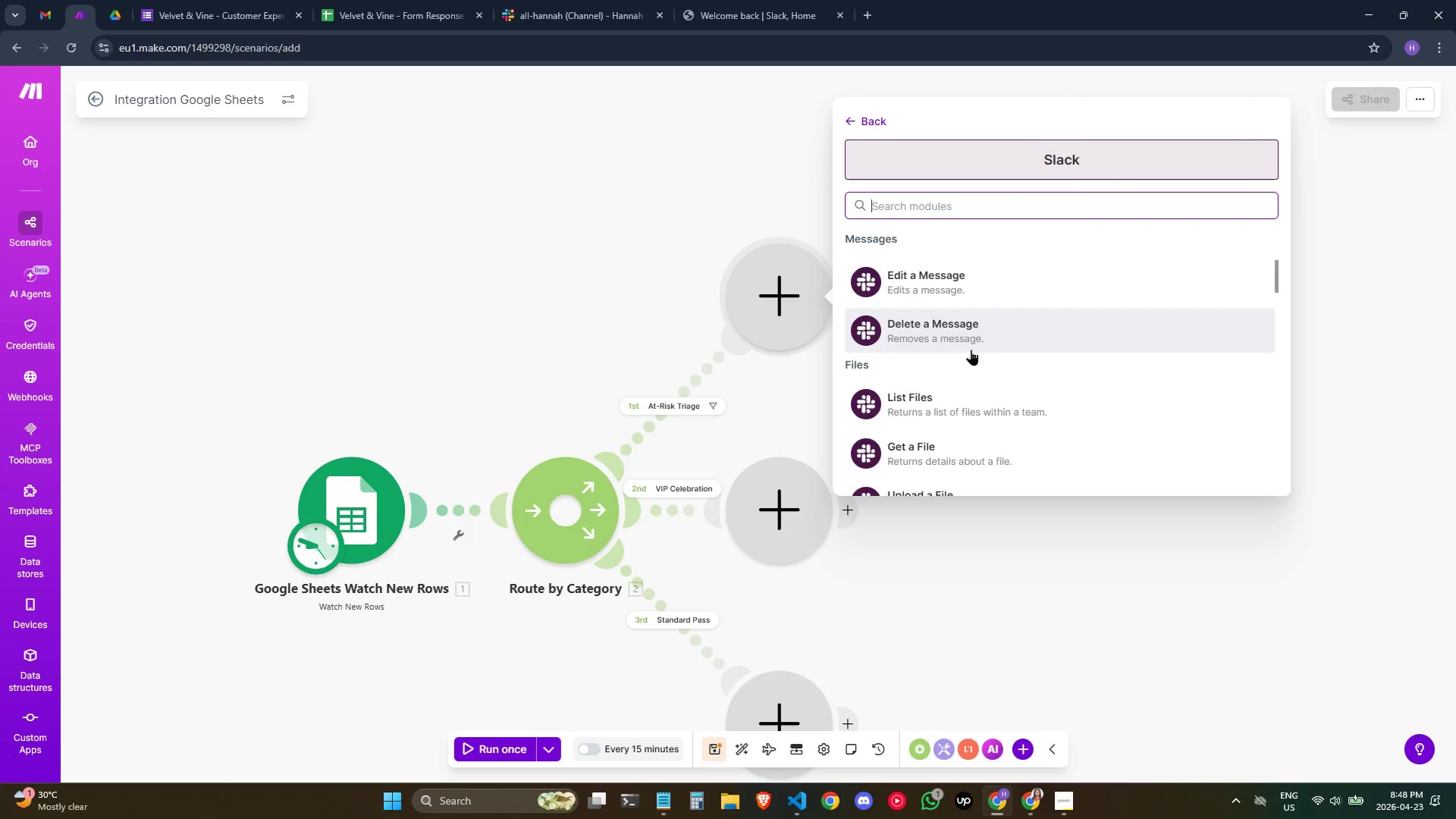 
scroll: coordinate [971, 350], scroll_direction: up, amount: 1.0
 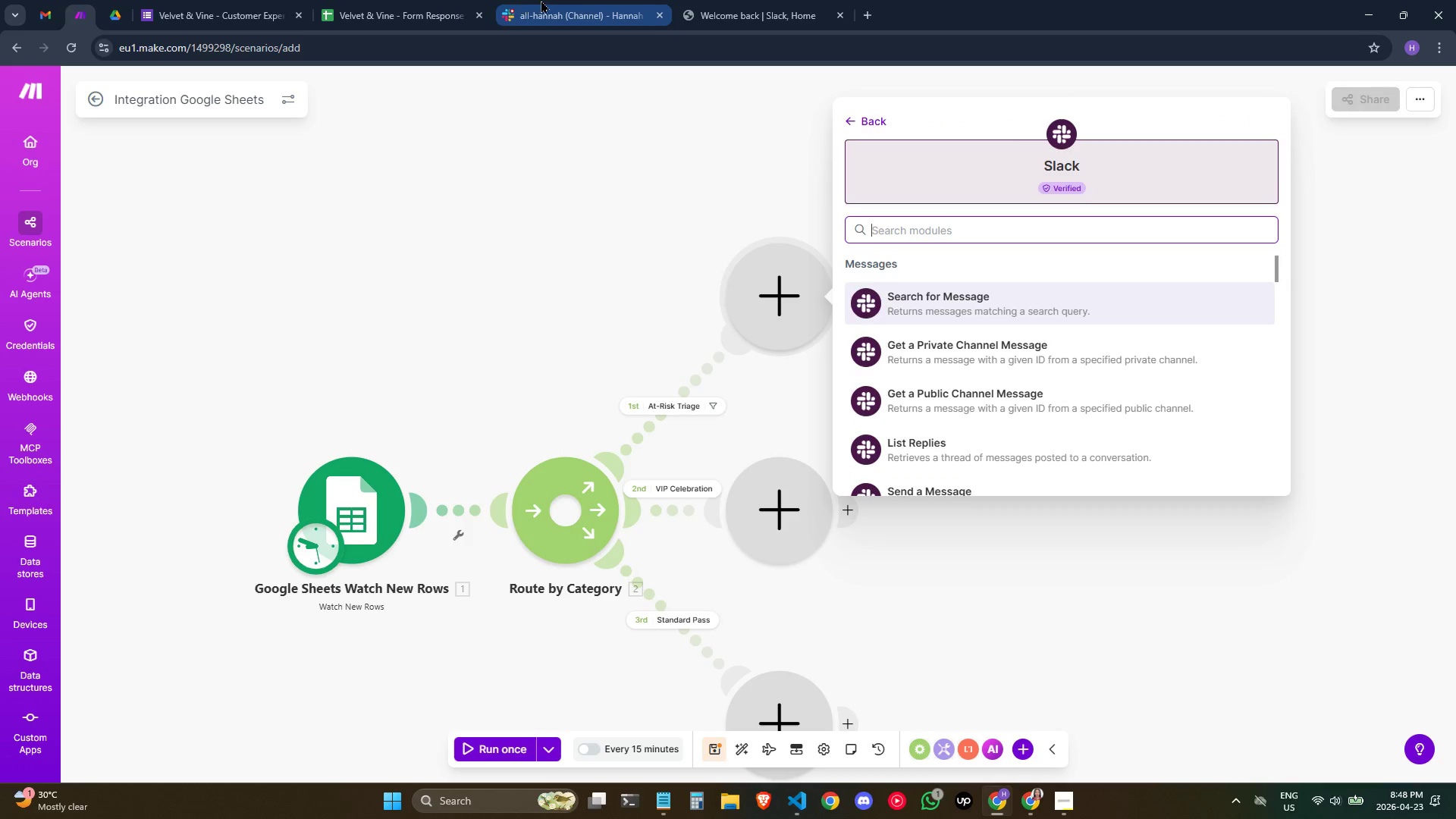 
left_click([543, 0])
 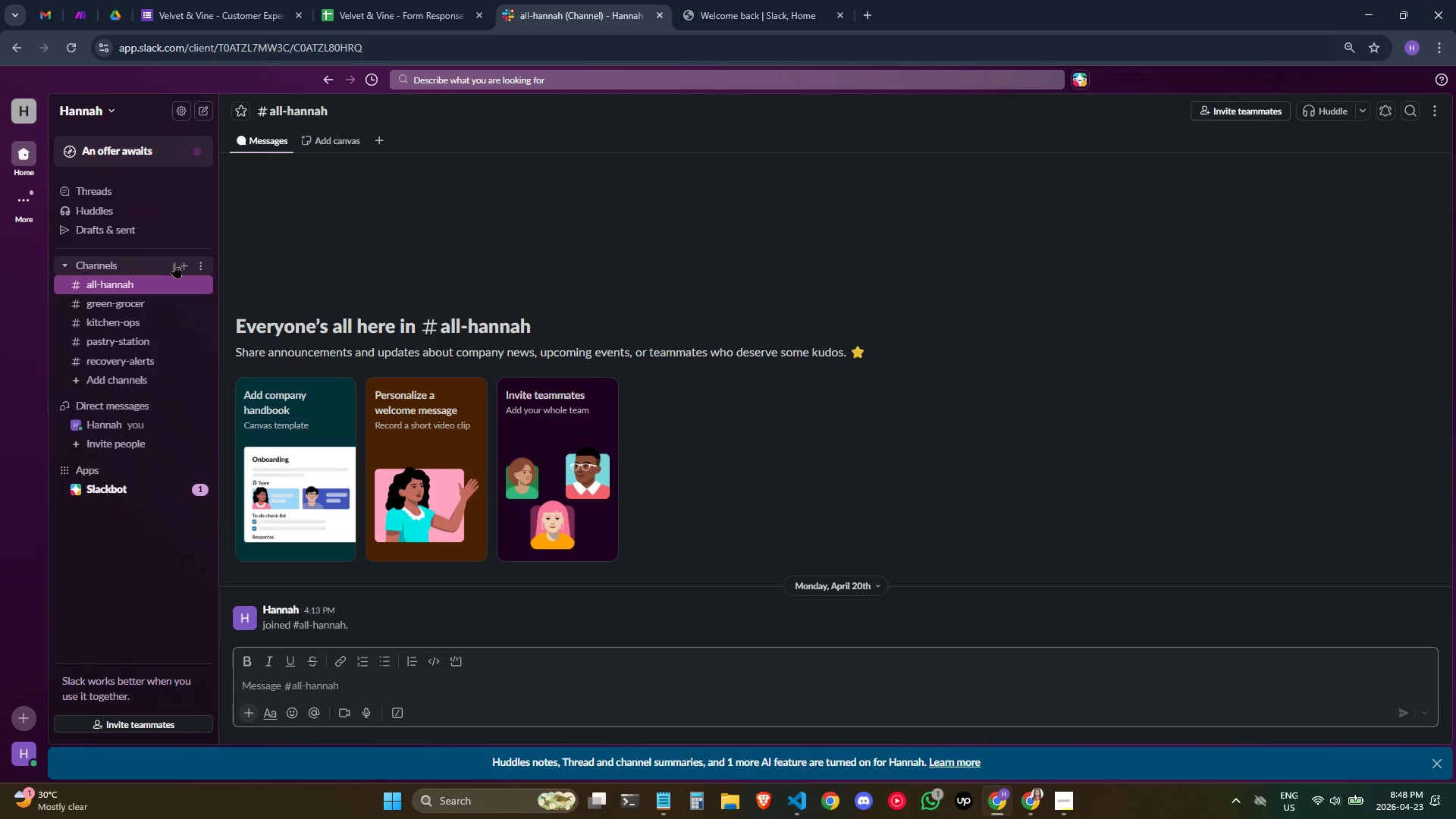 
left_click([184, 262])
 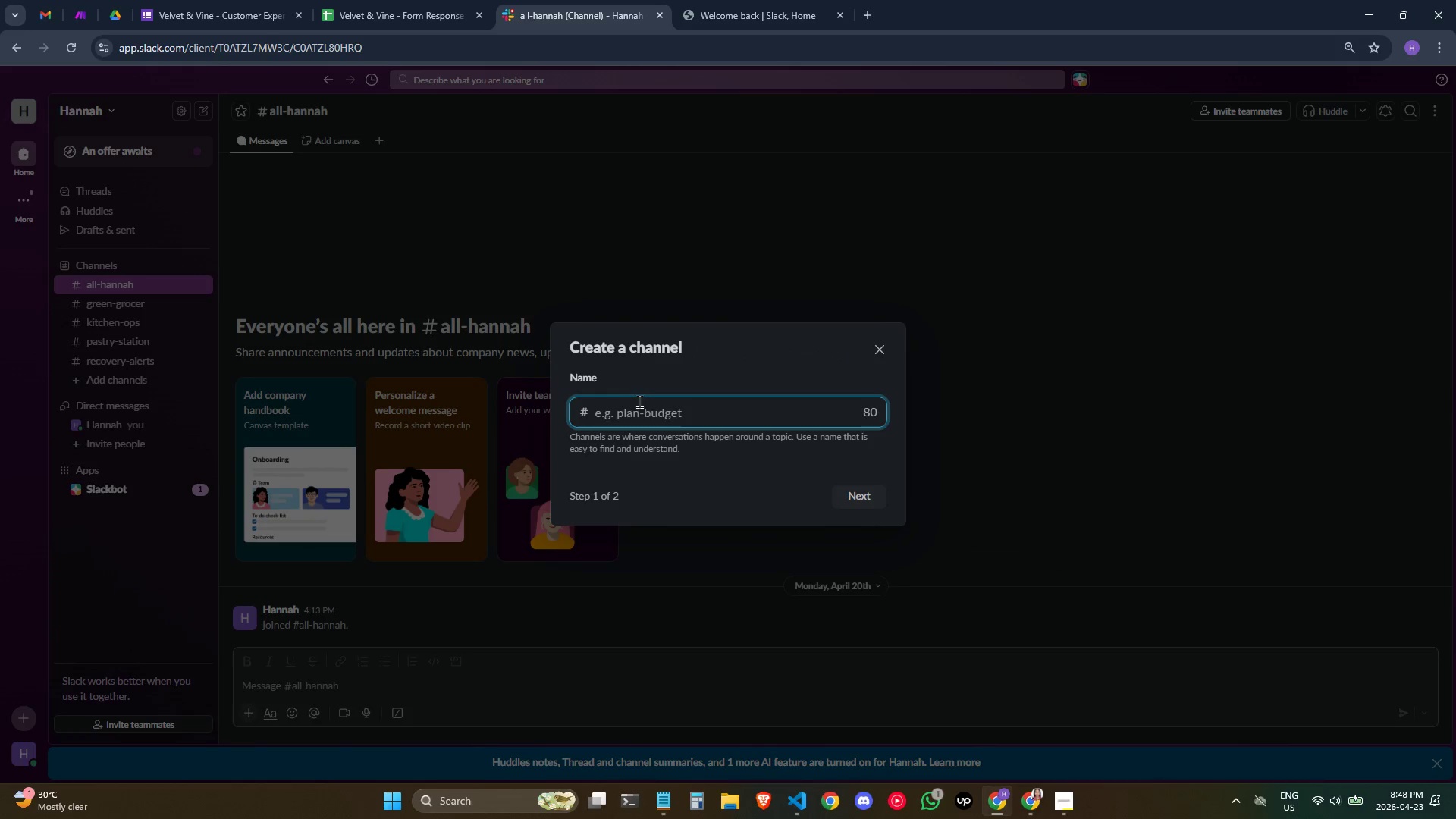 
left_click([640, 406])
 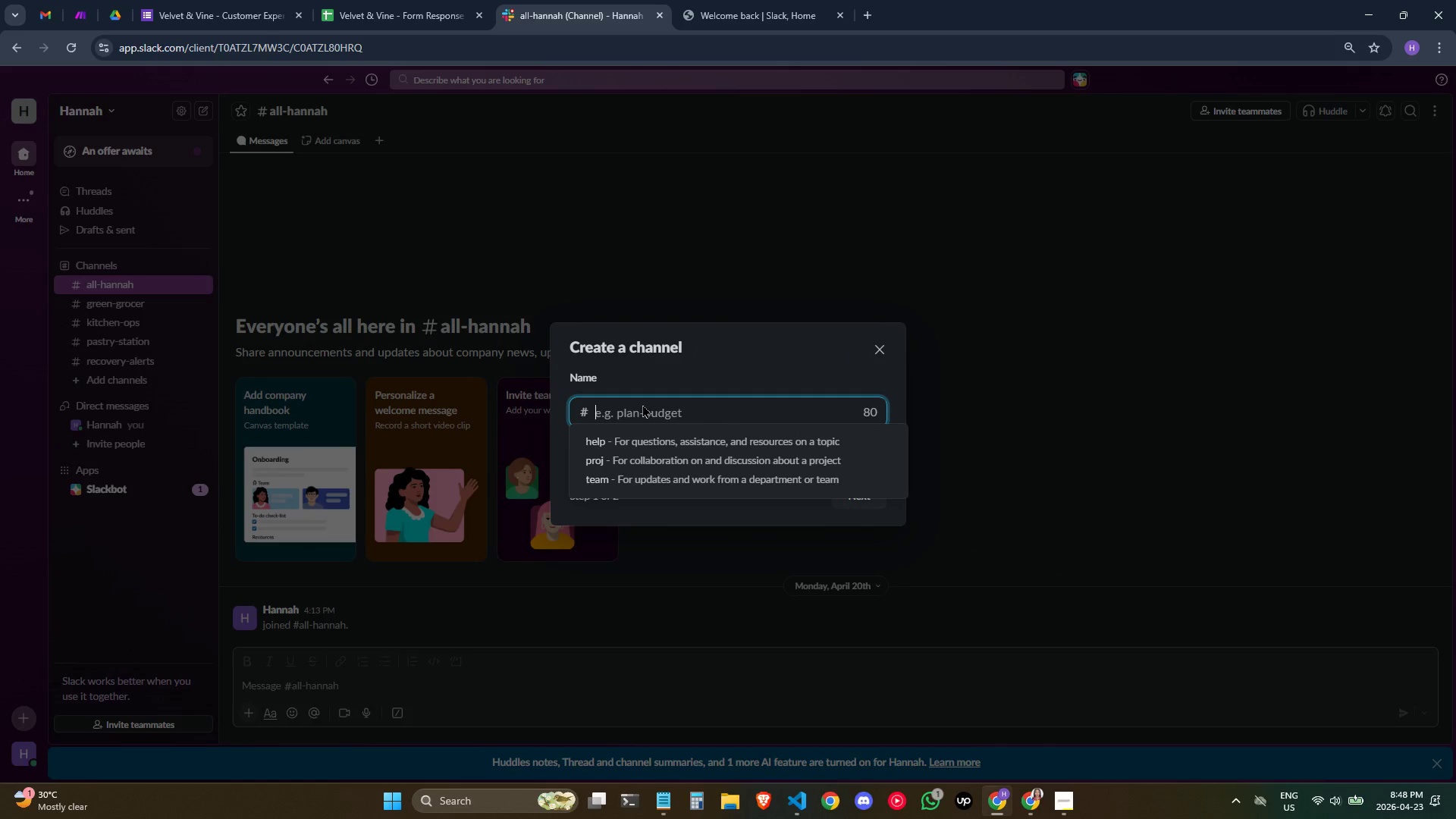 
type(priority-support)
 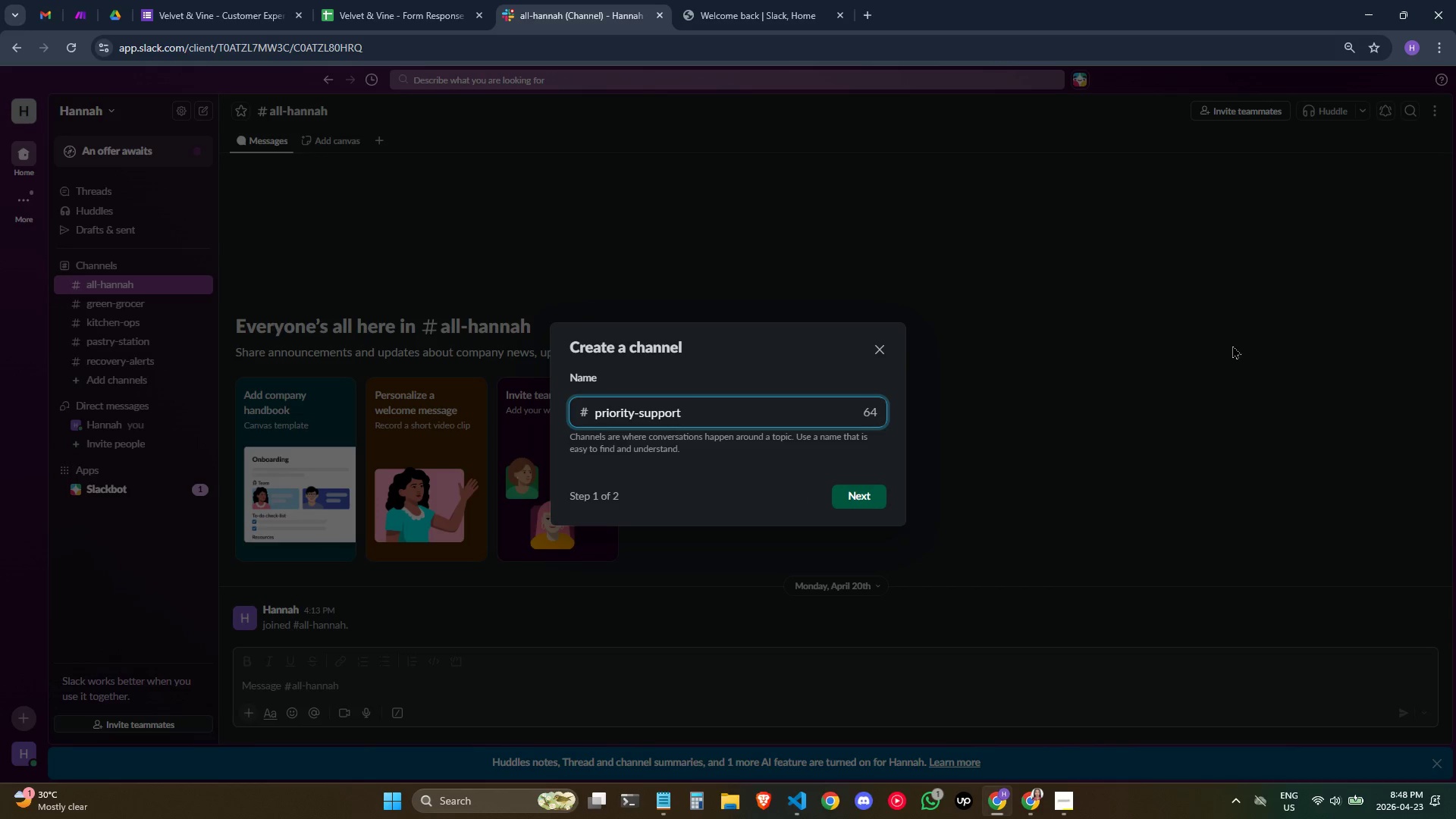 
left_click([874, 498])
 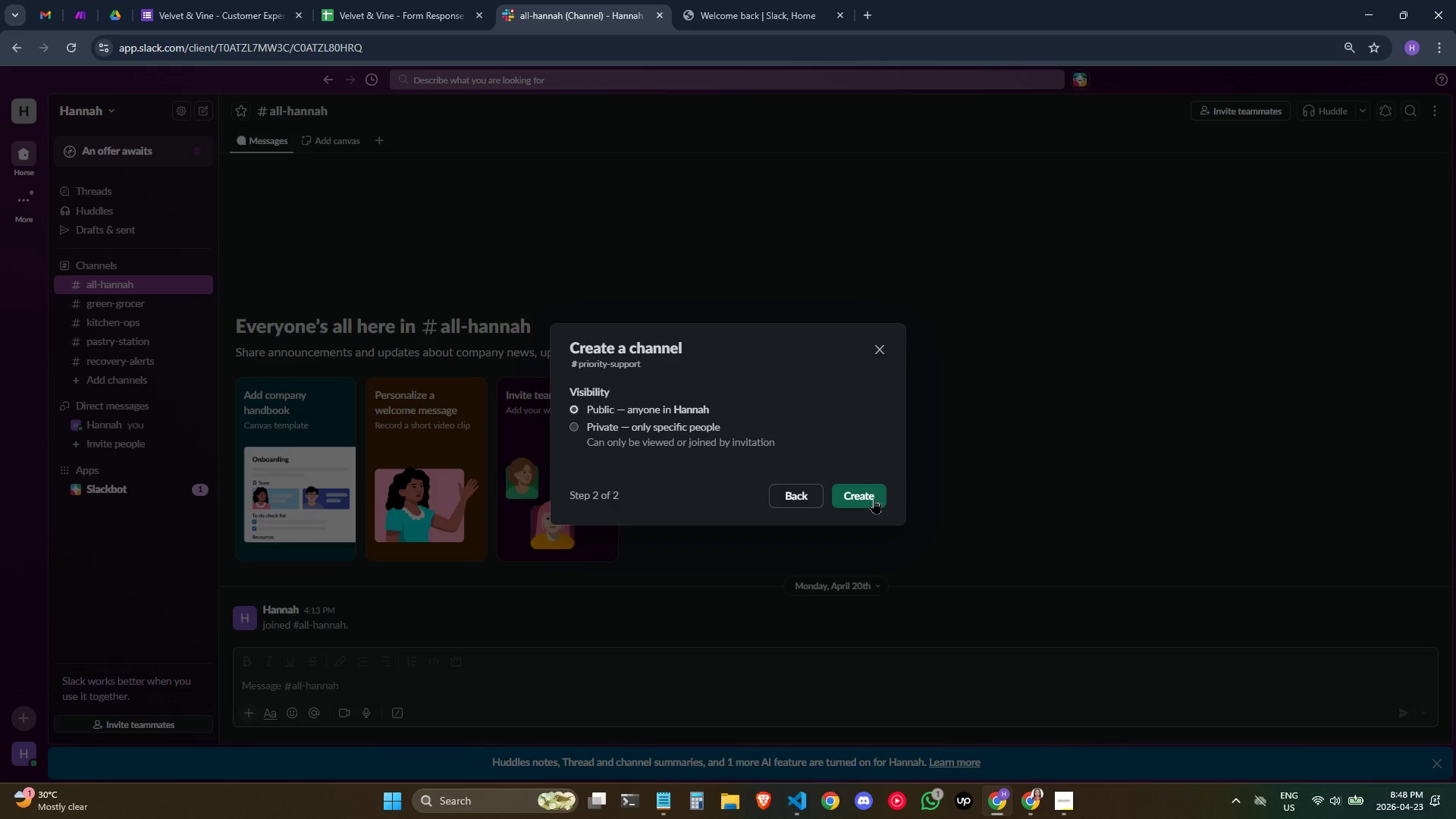 
left_click([874, 498])
 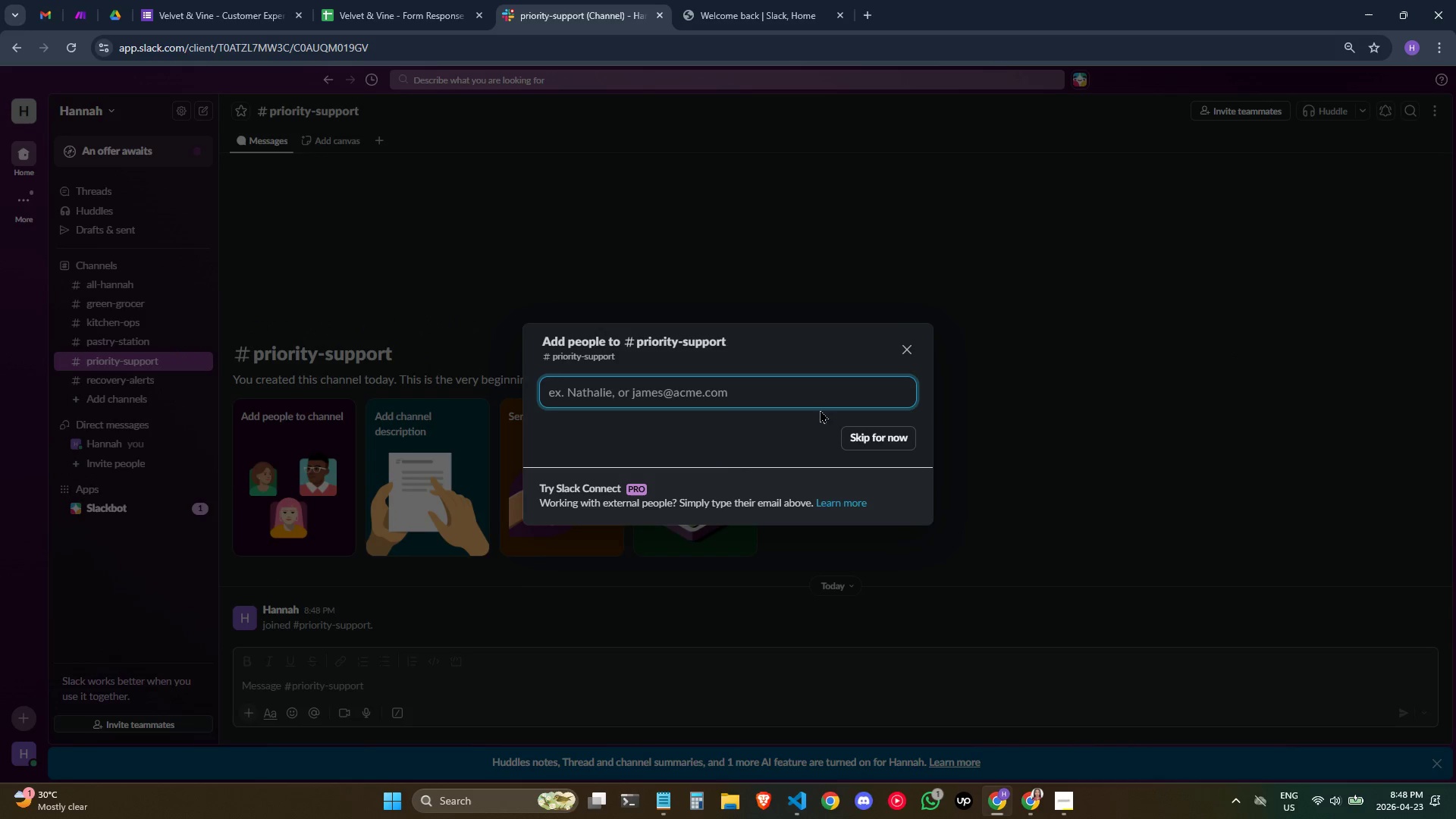 
left_click([909, 356])
 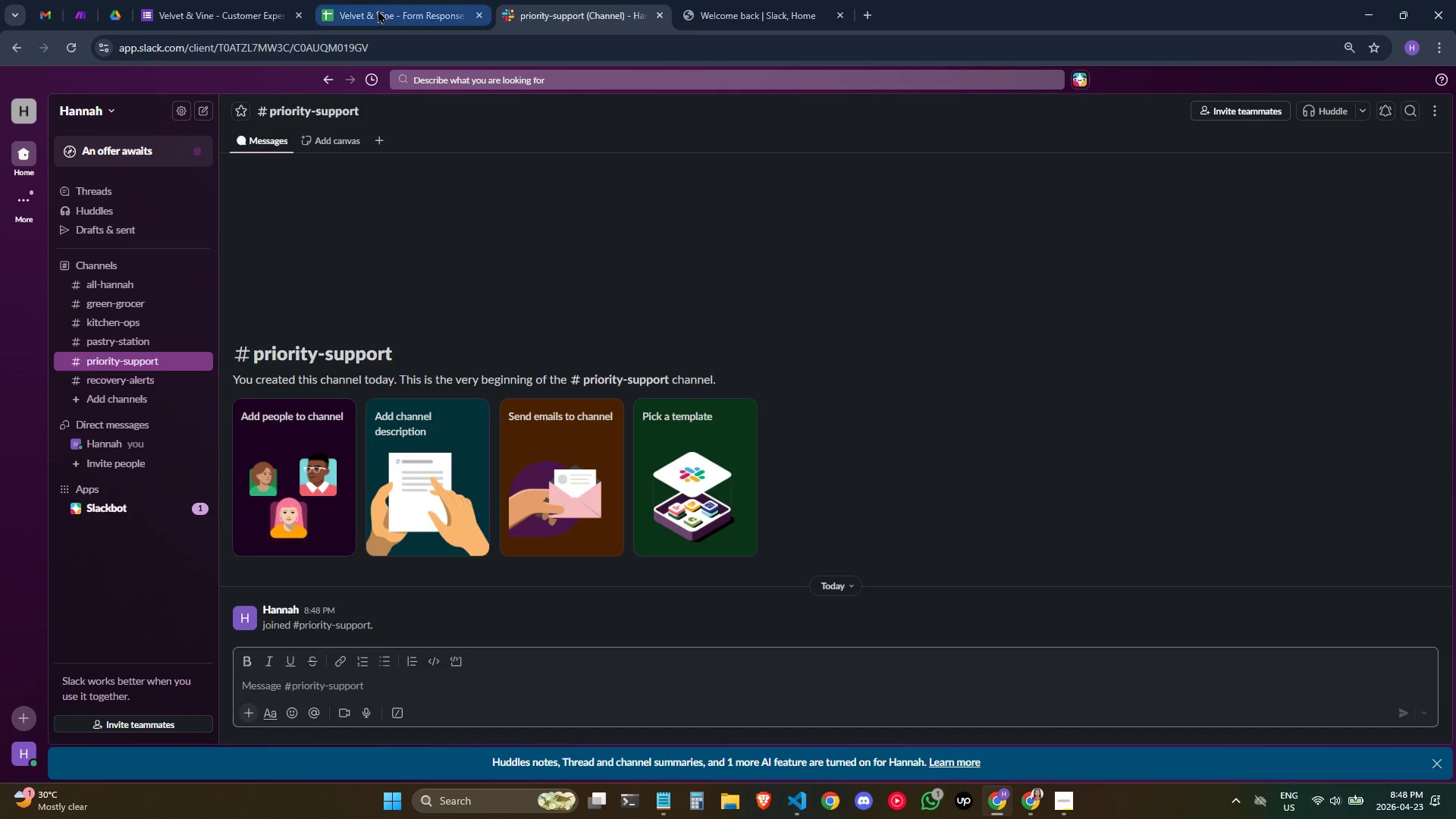 
left_click([228, 0])
 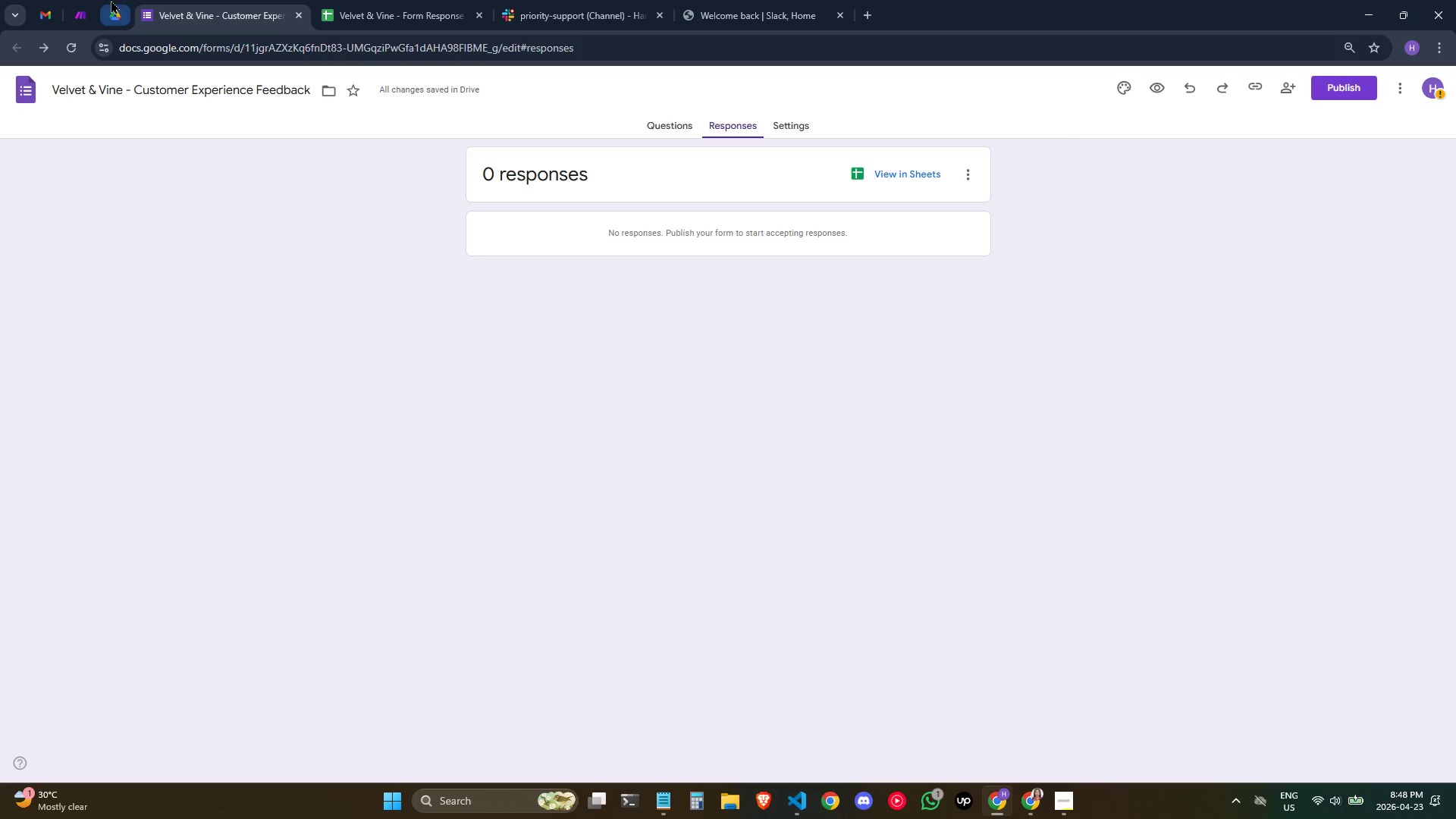 
left_click([108, 1])
 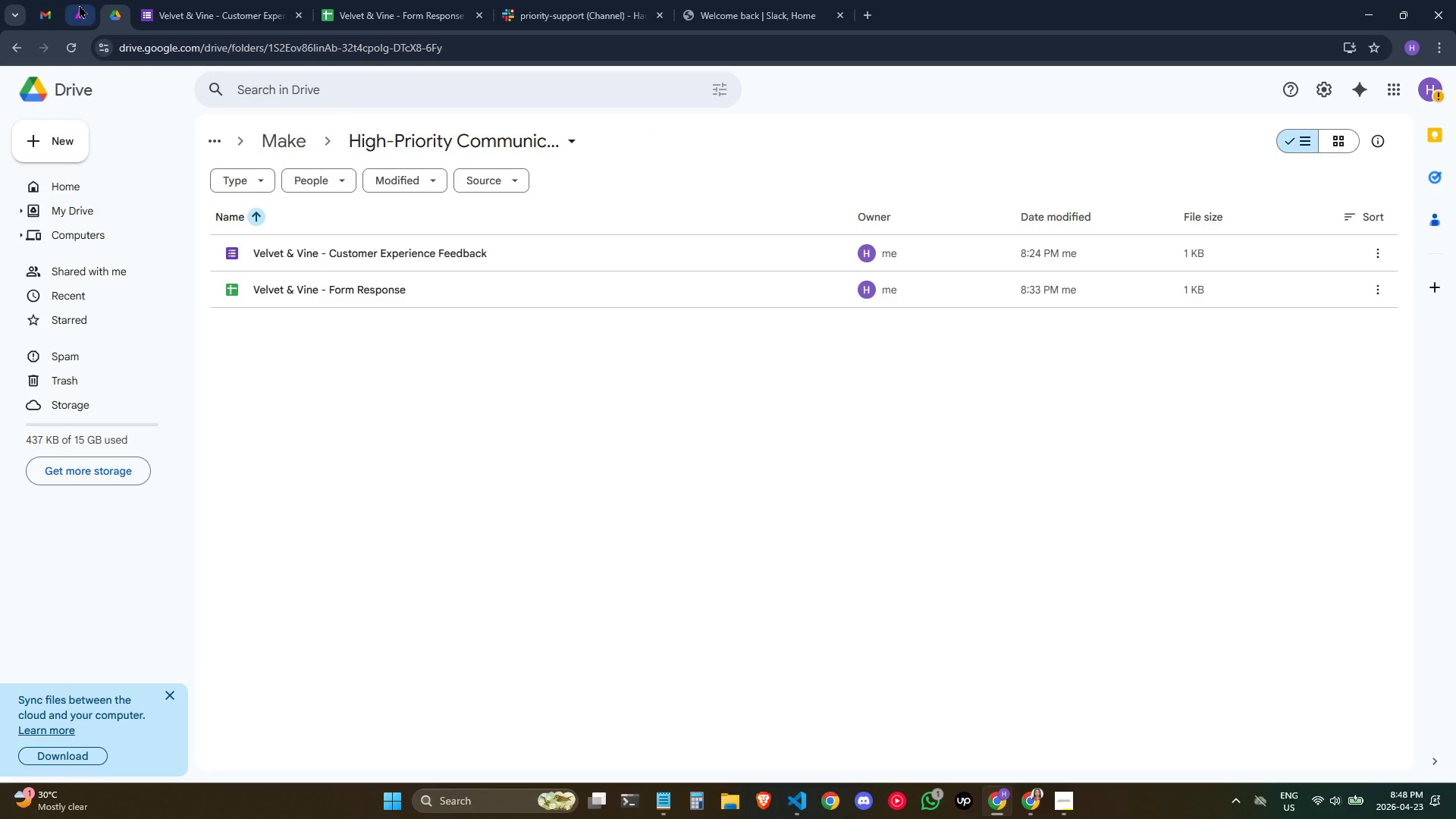 
left_click([79, 5])
 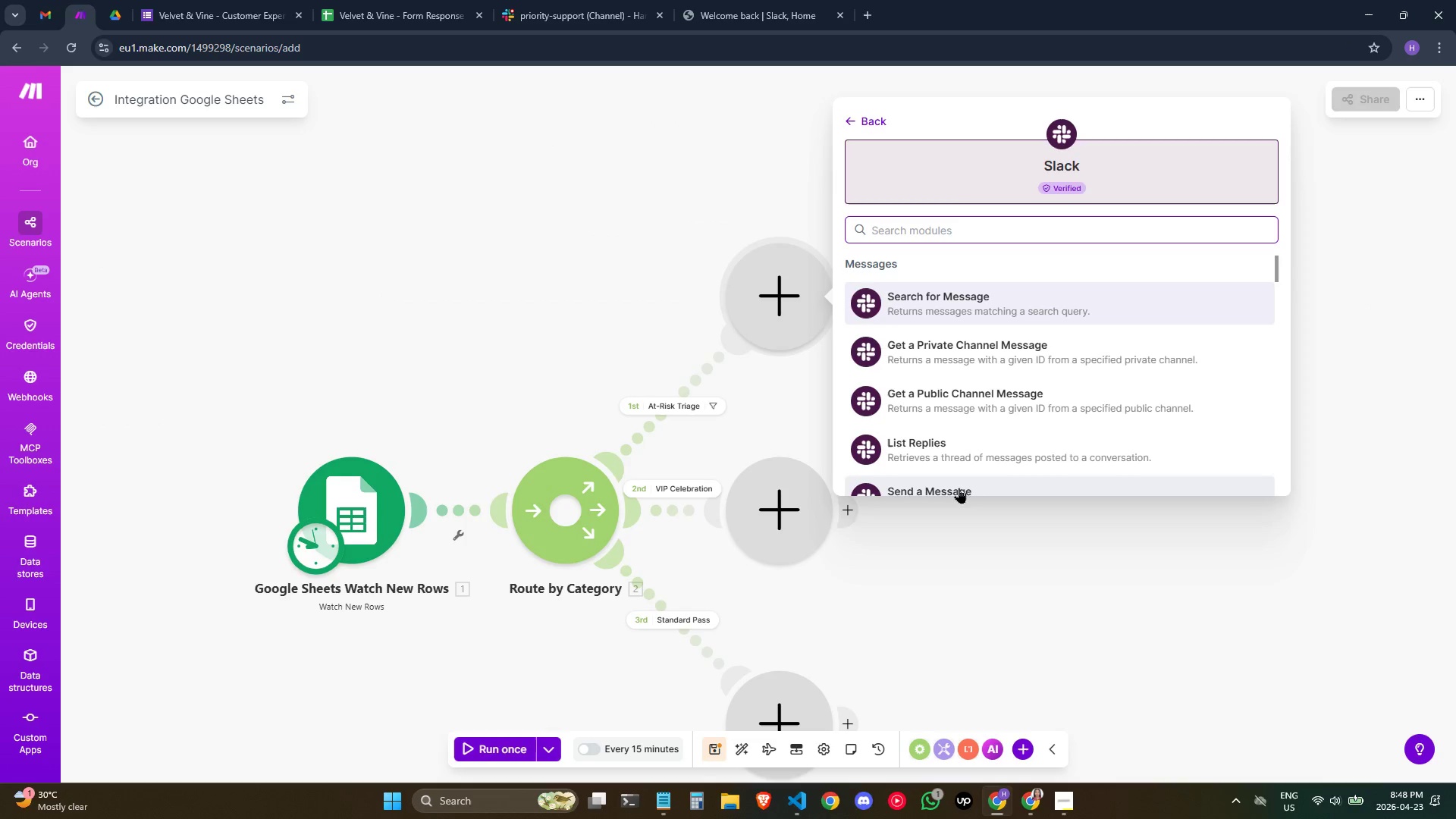 
left_click([958, 488])
 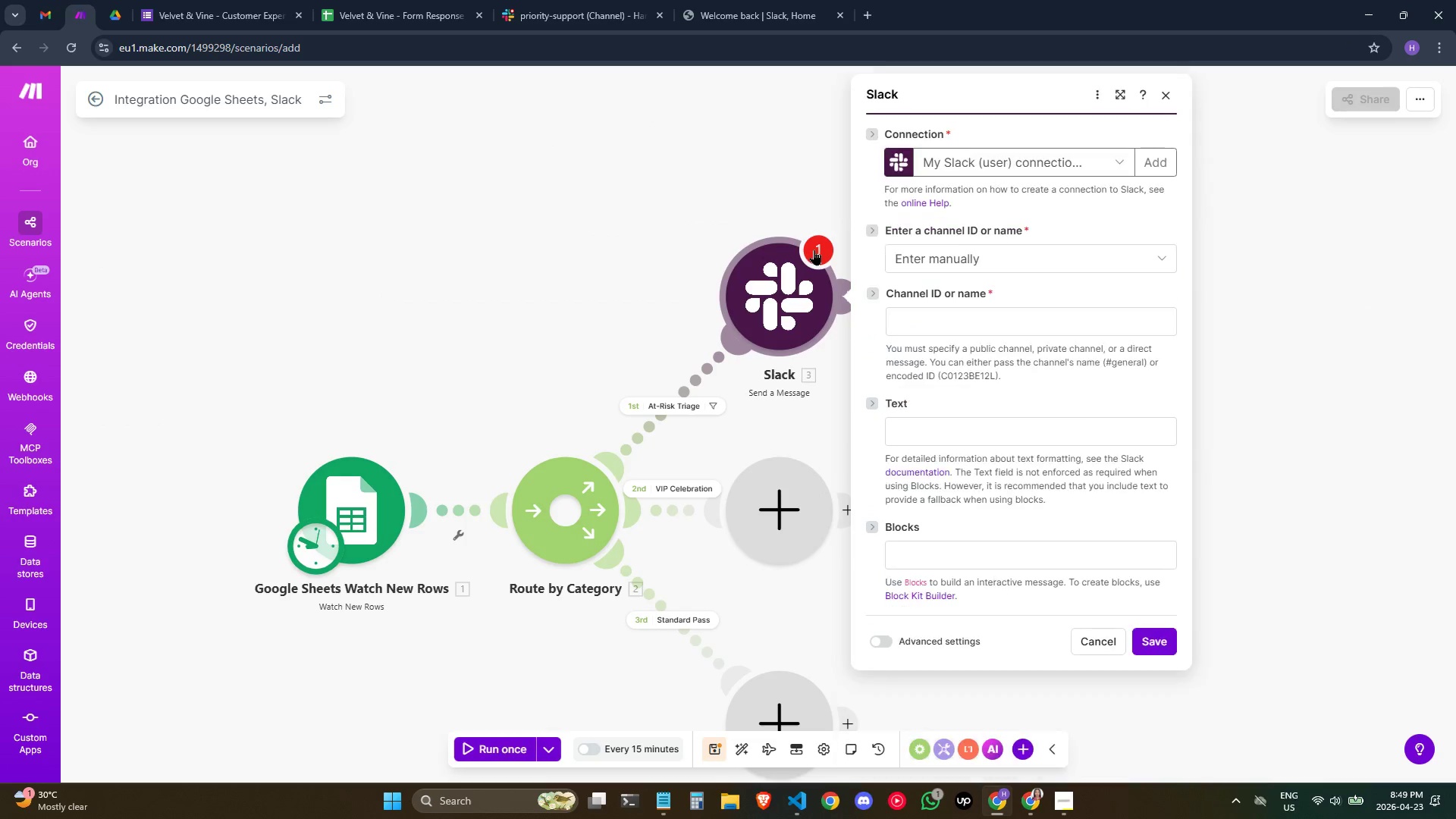 
left_click([1004, 156])
 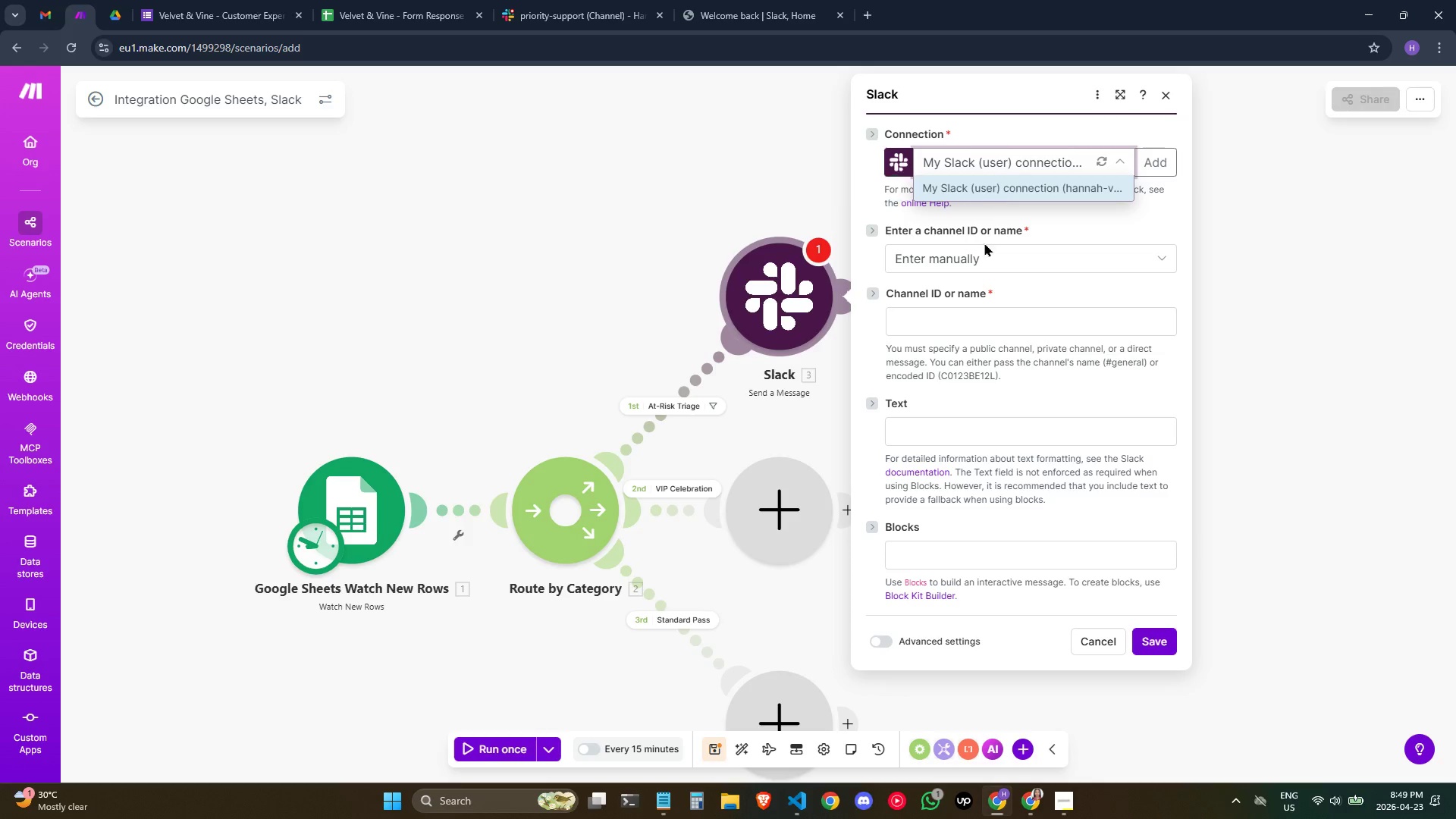 
left_click([978, 268])
 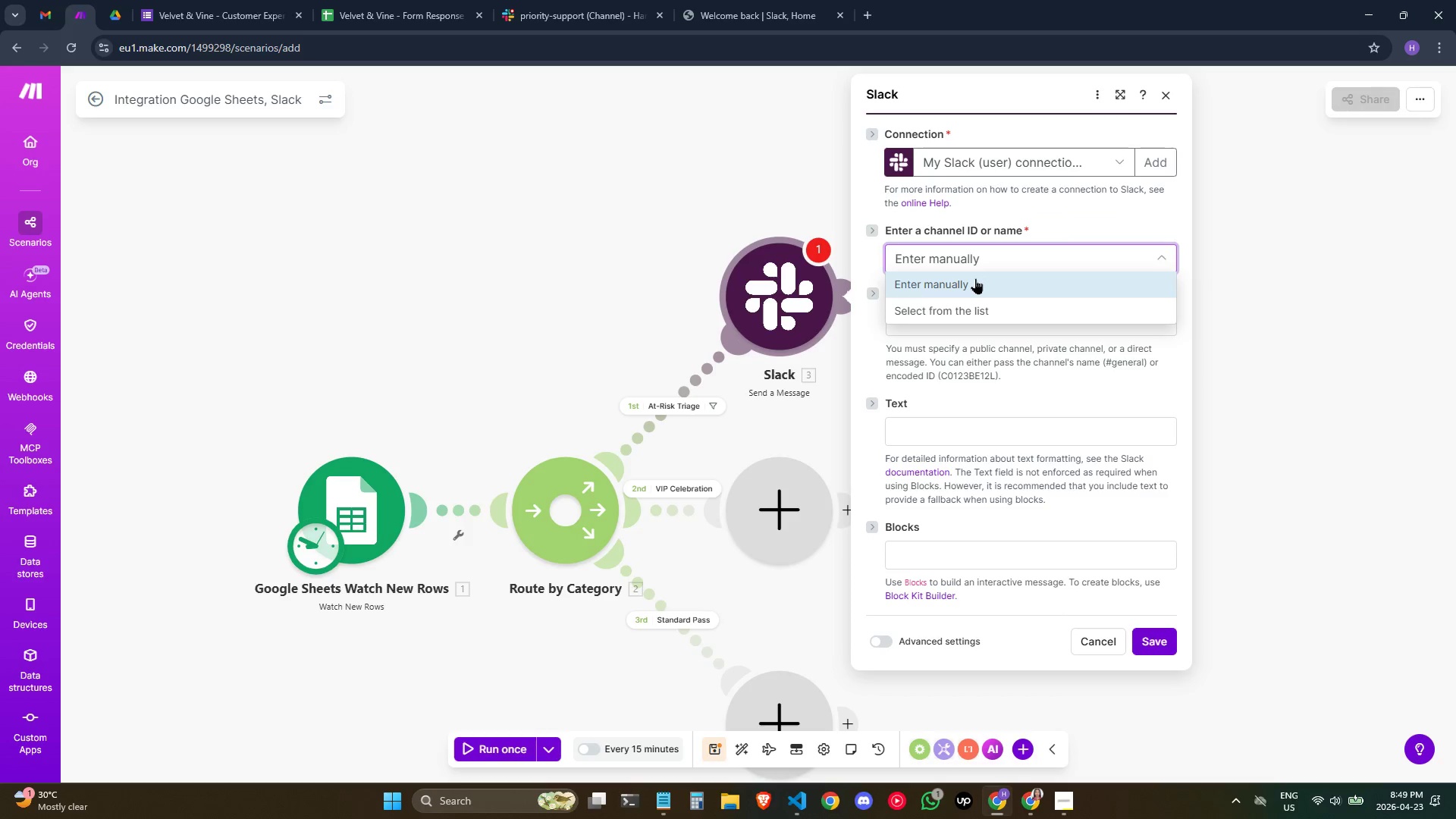 
left_click([975, 280])
 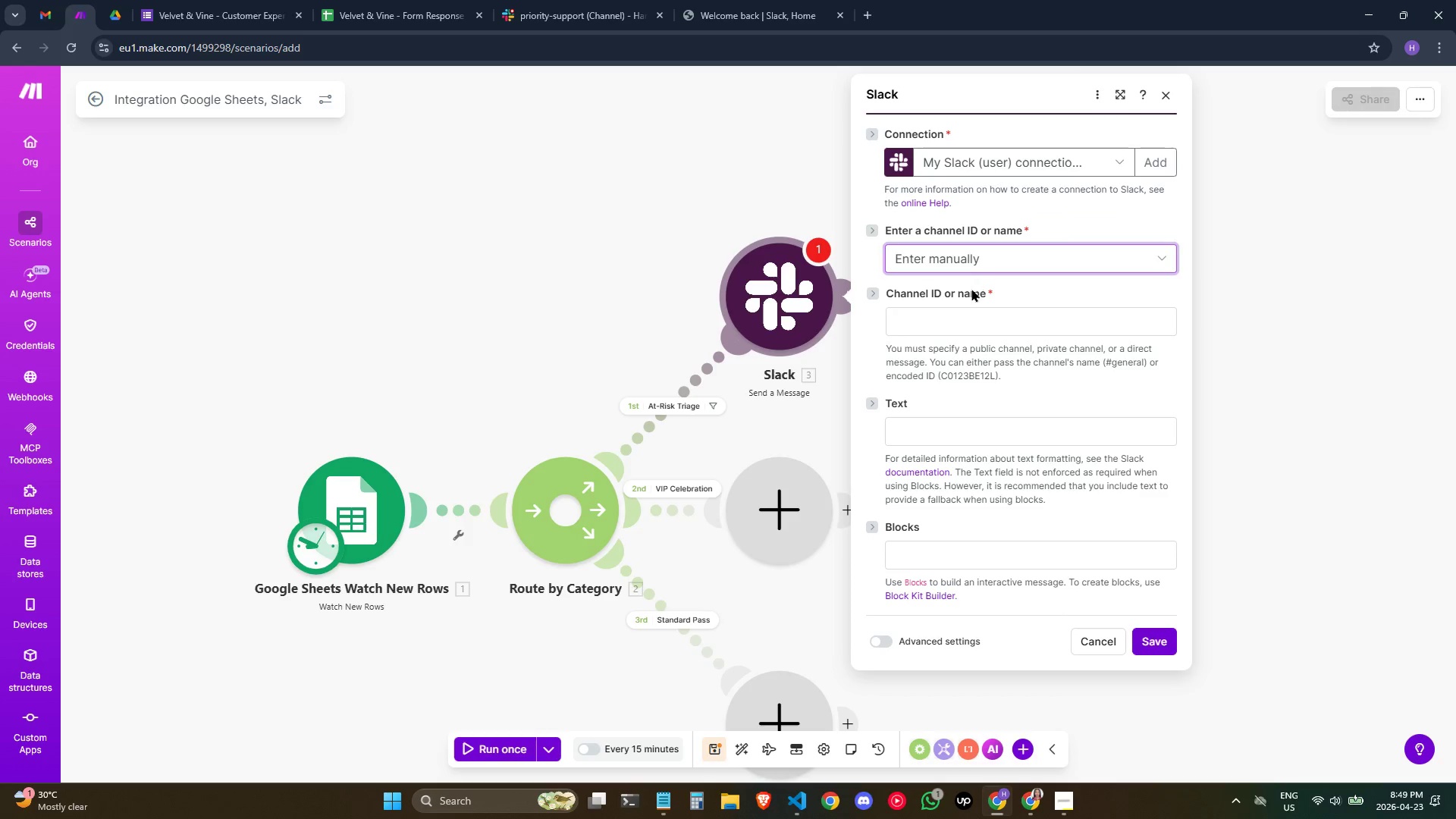 
left_click([965, 312])
 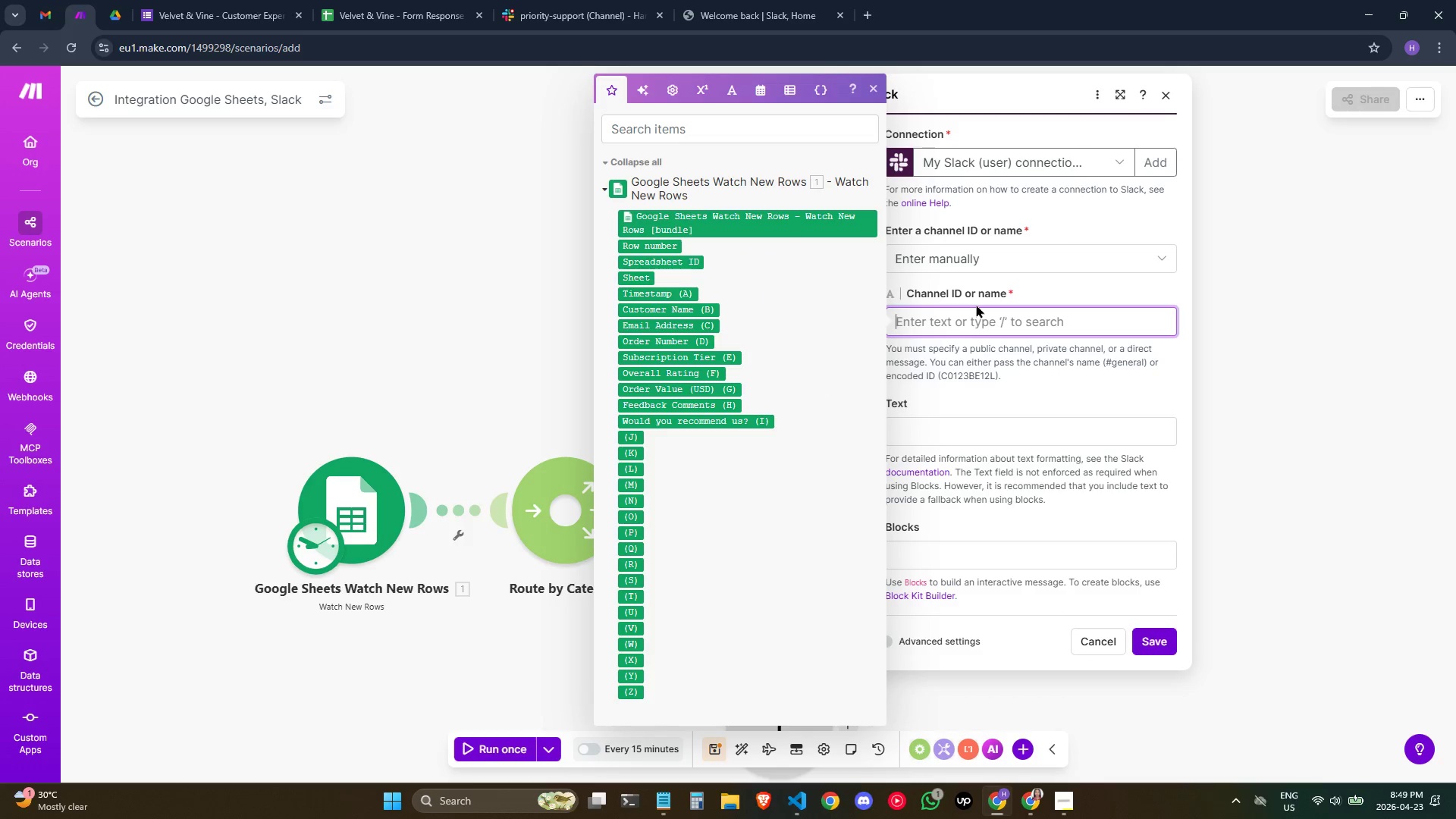 
wait(5.7)
 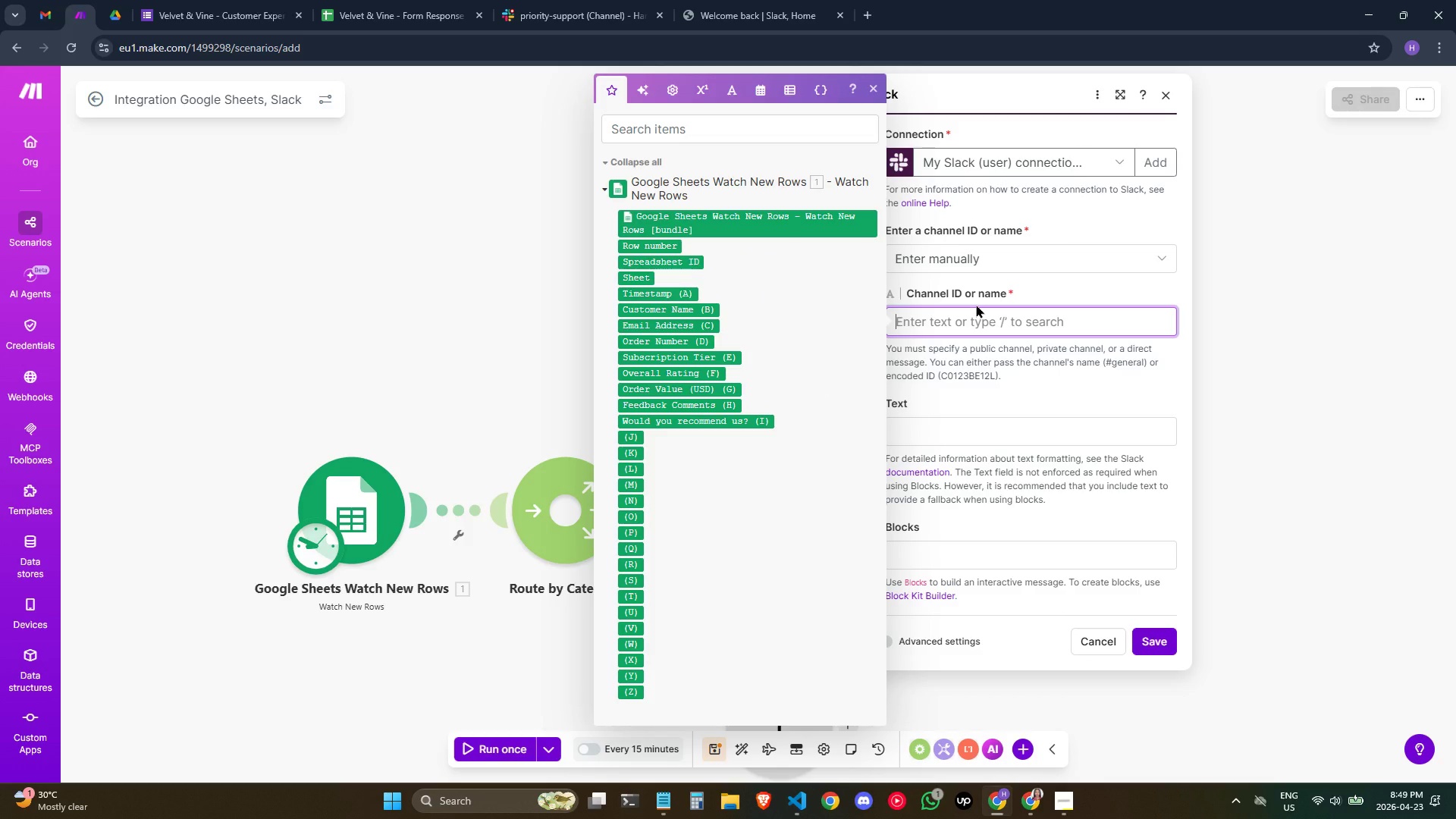 
left_click([988, 264])
 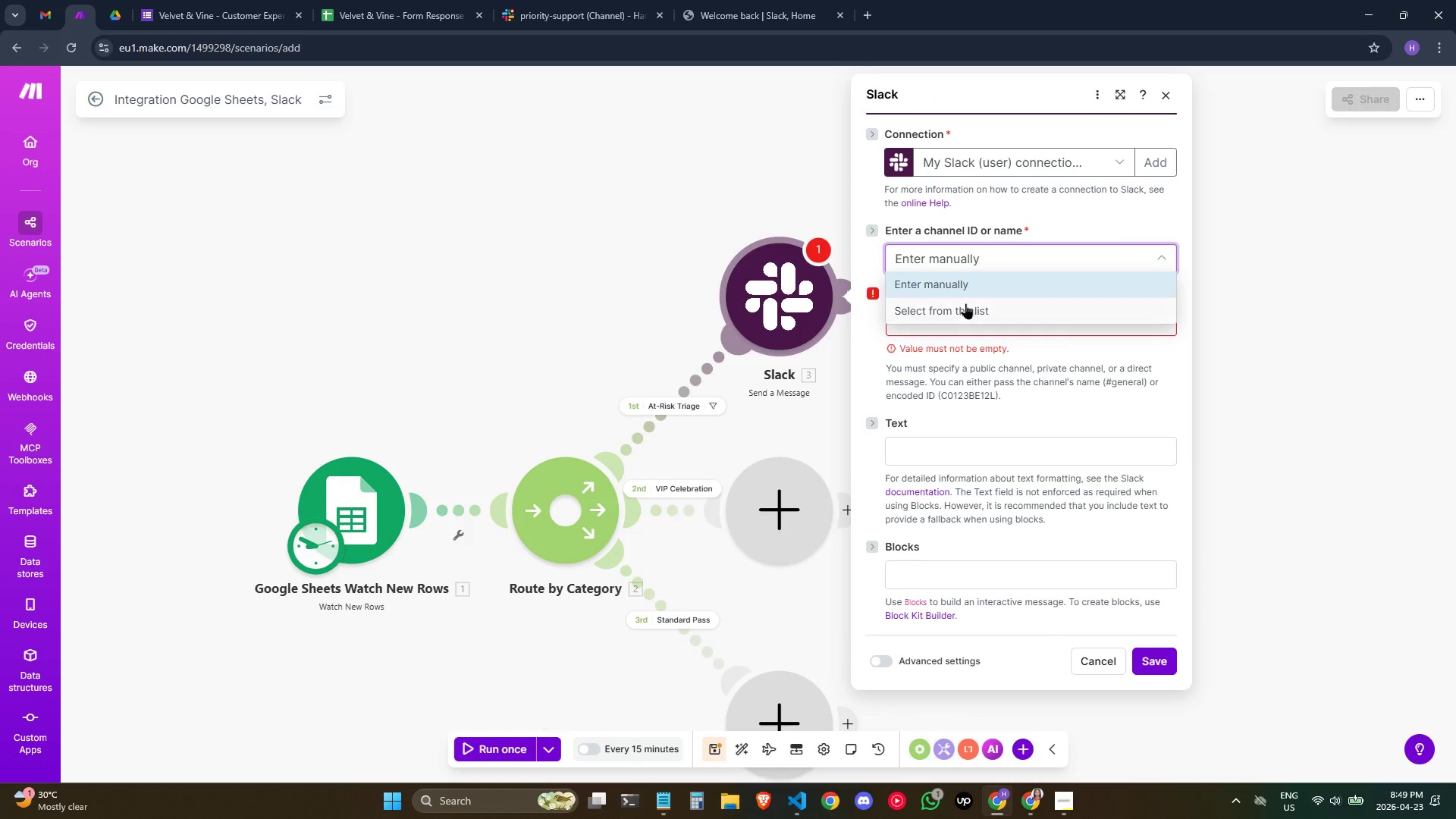 
left_click([963, 306])
 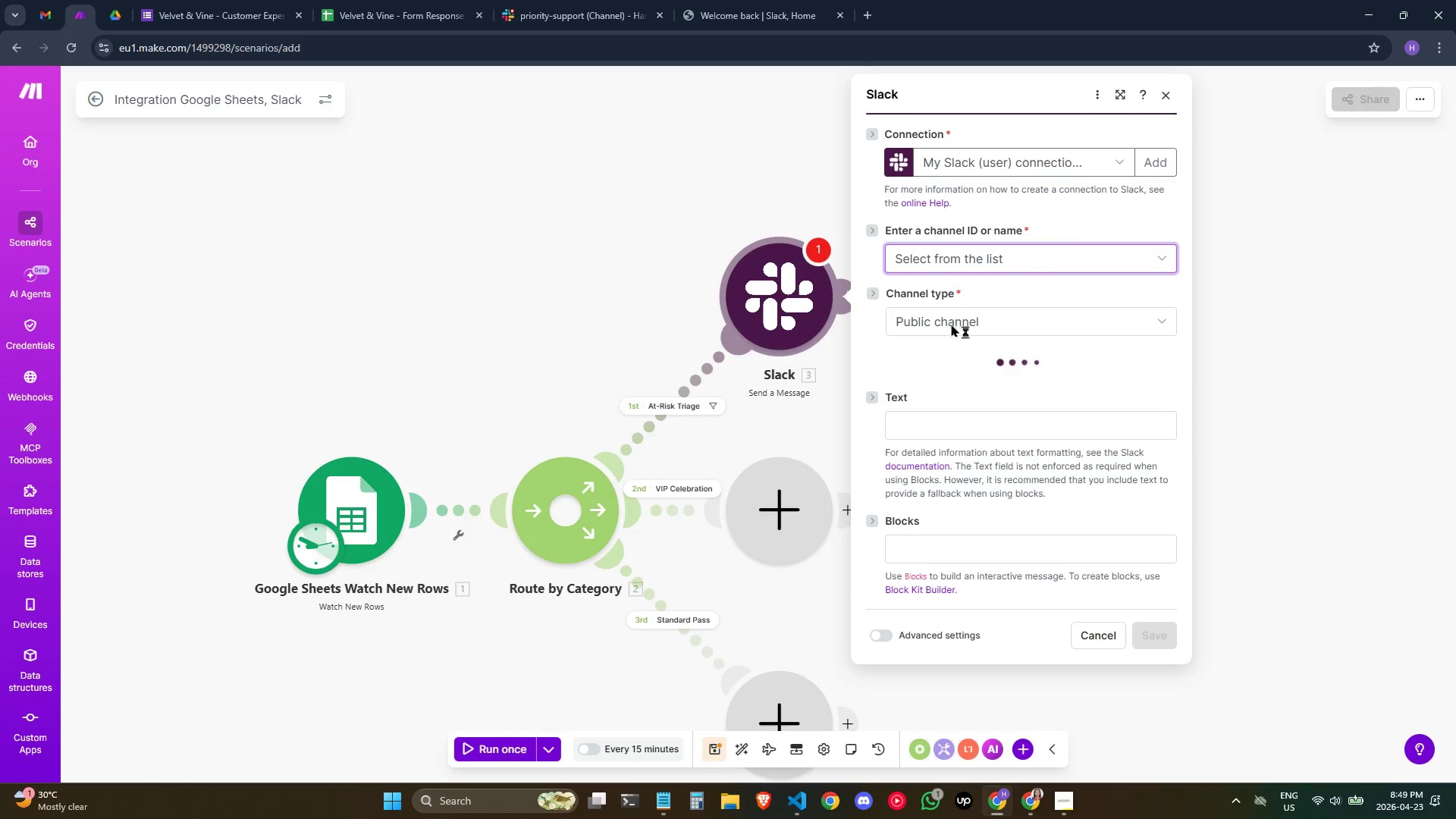 
left_click([948, 331])
 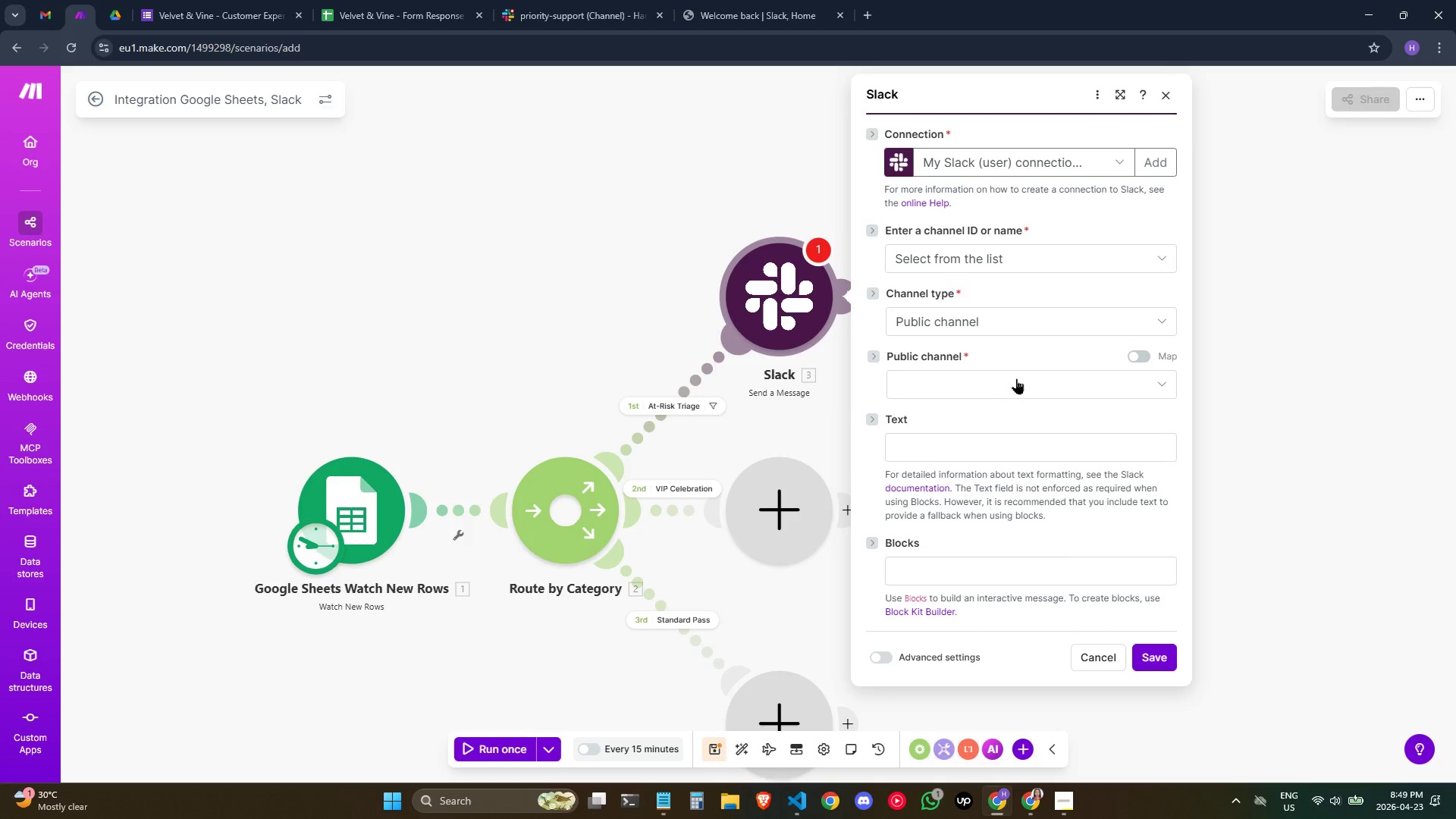 
left_click([988, 381])
 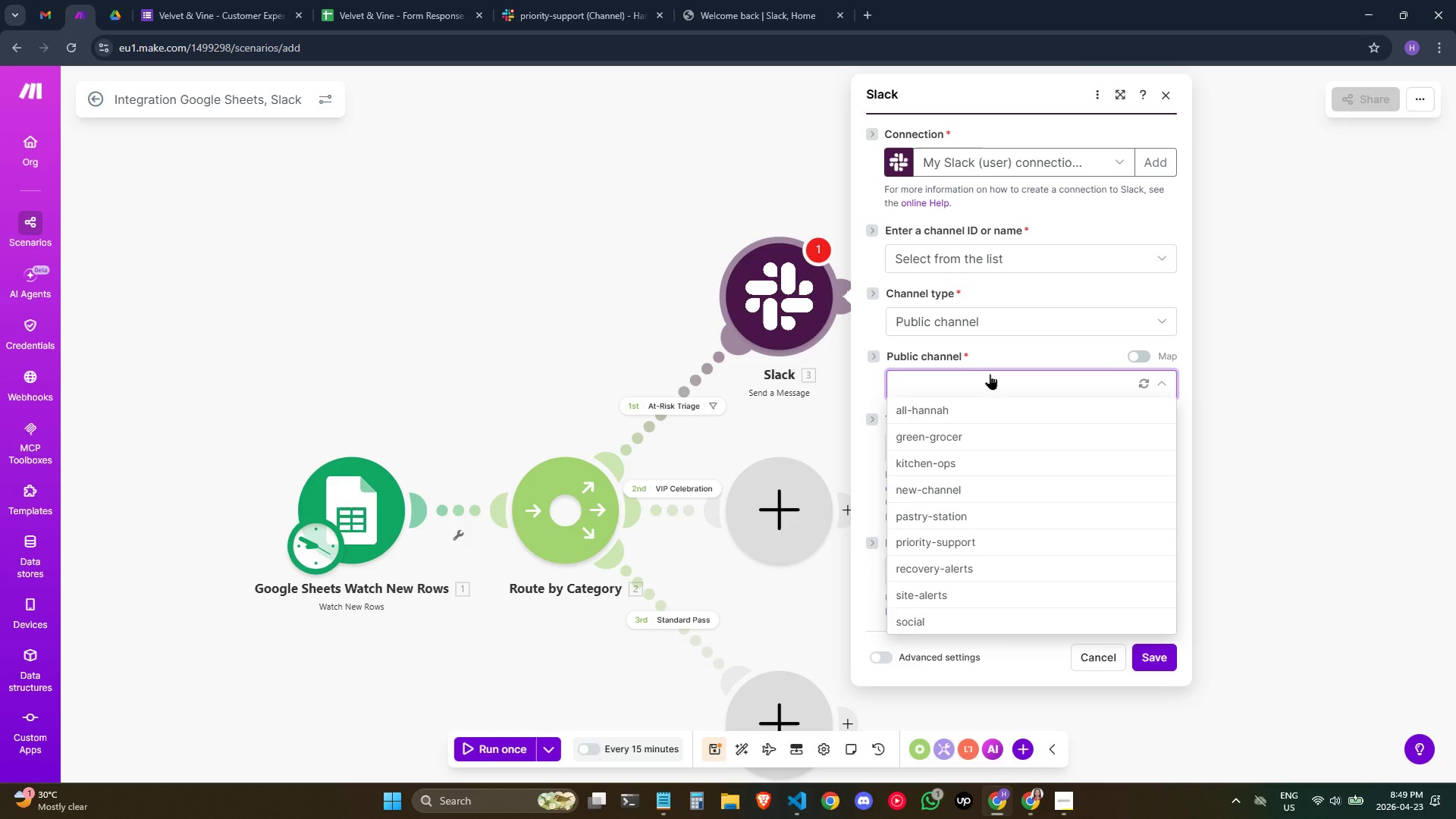 
wait(5.12)
 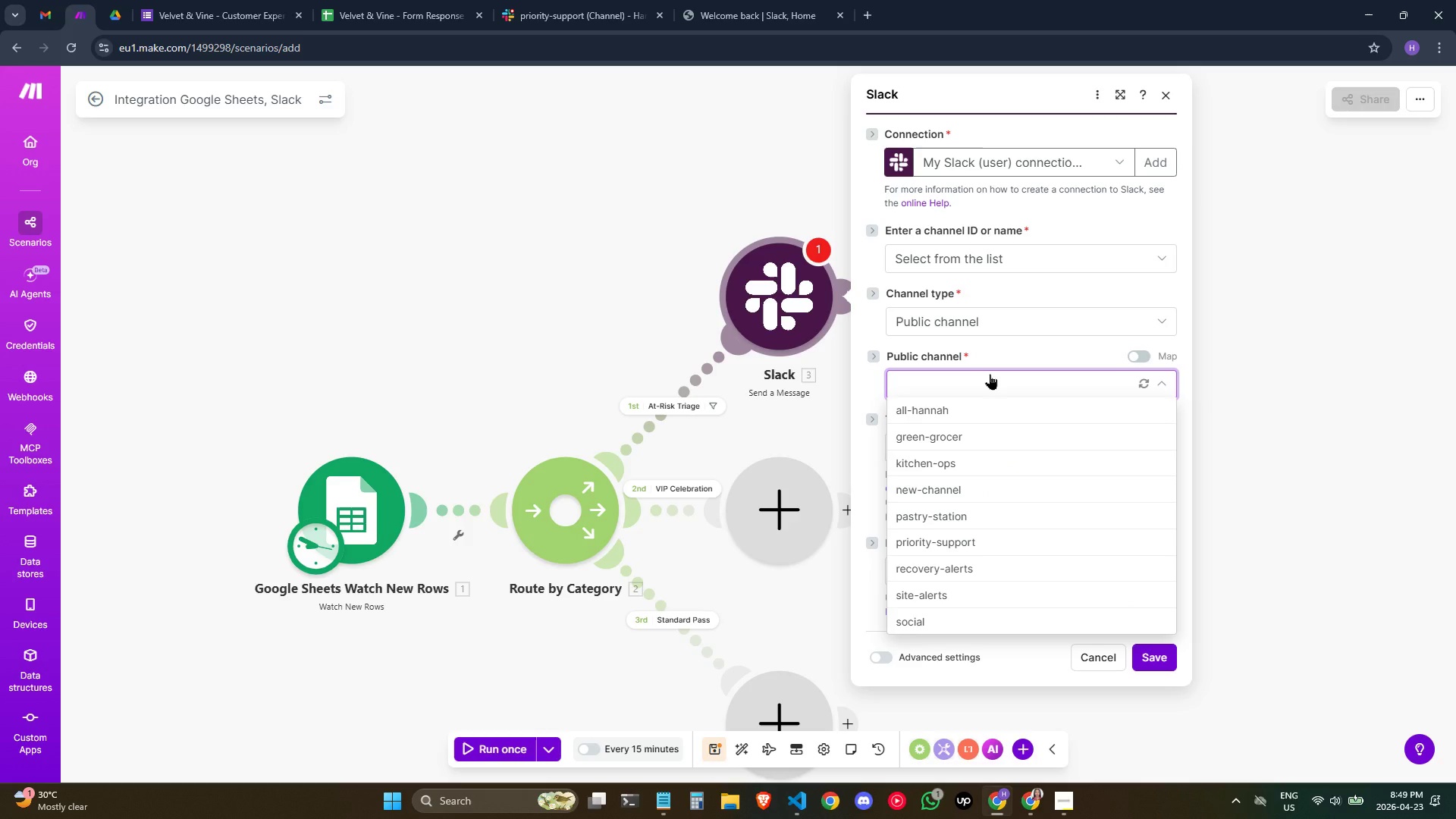 
left_click([1003, 325])
 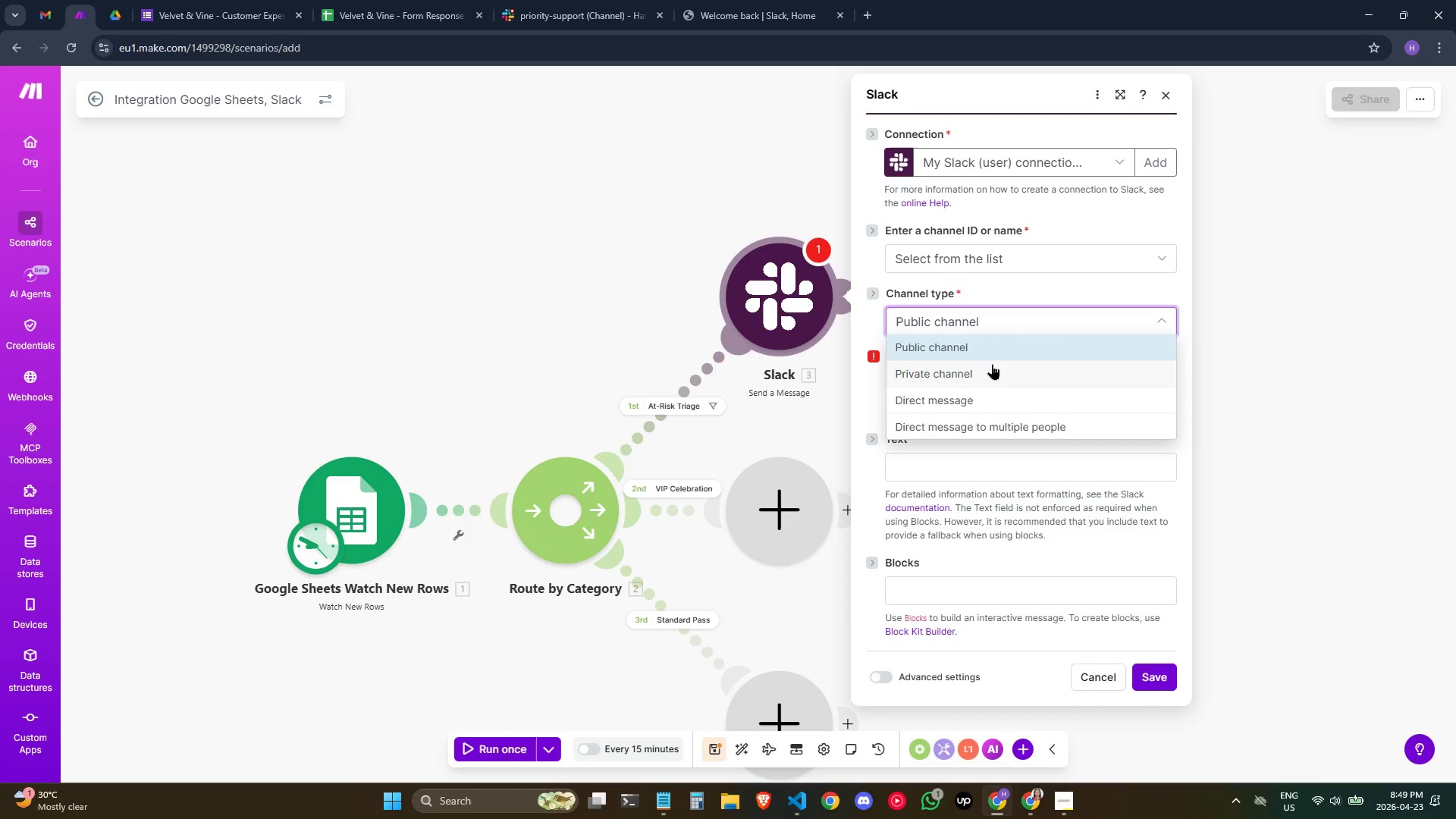 
left_click([1003, 344])
 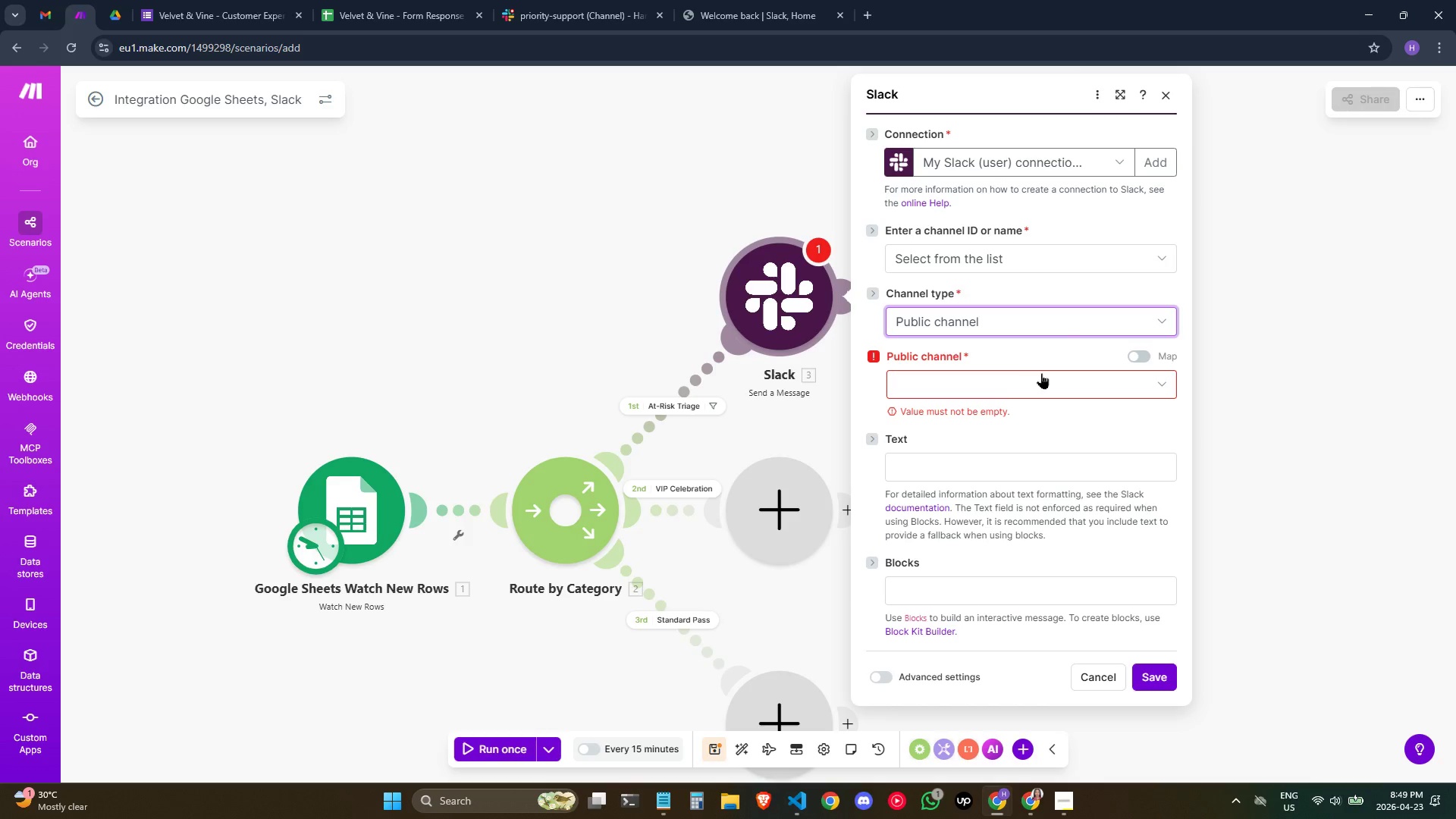 
left_click([1069, 318])
 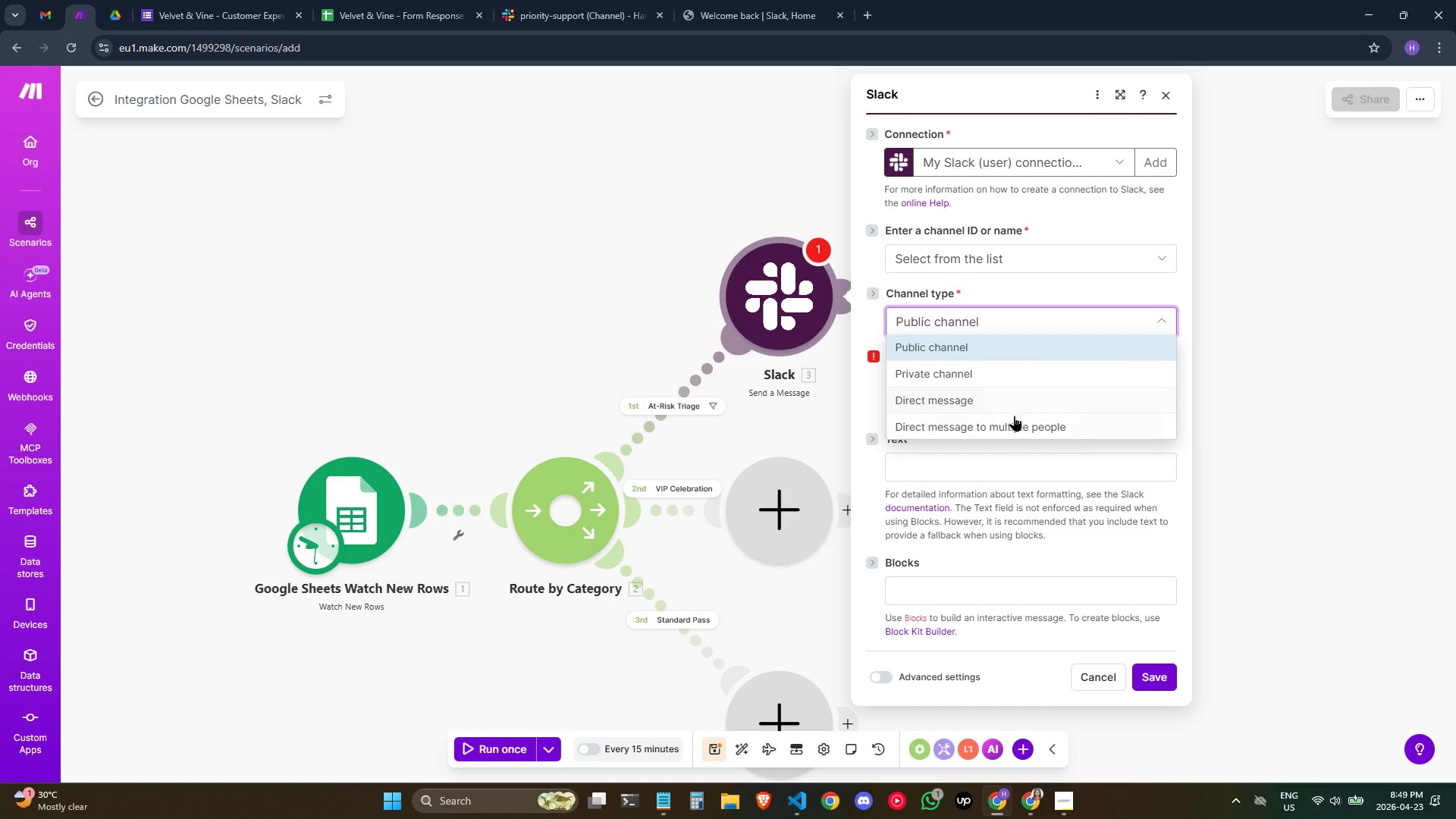 
wait(7.28)
 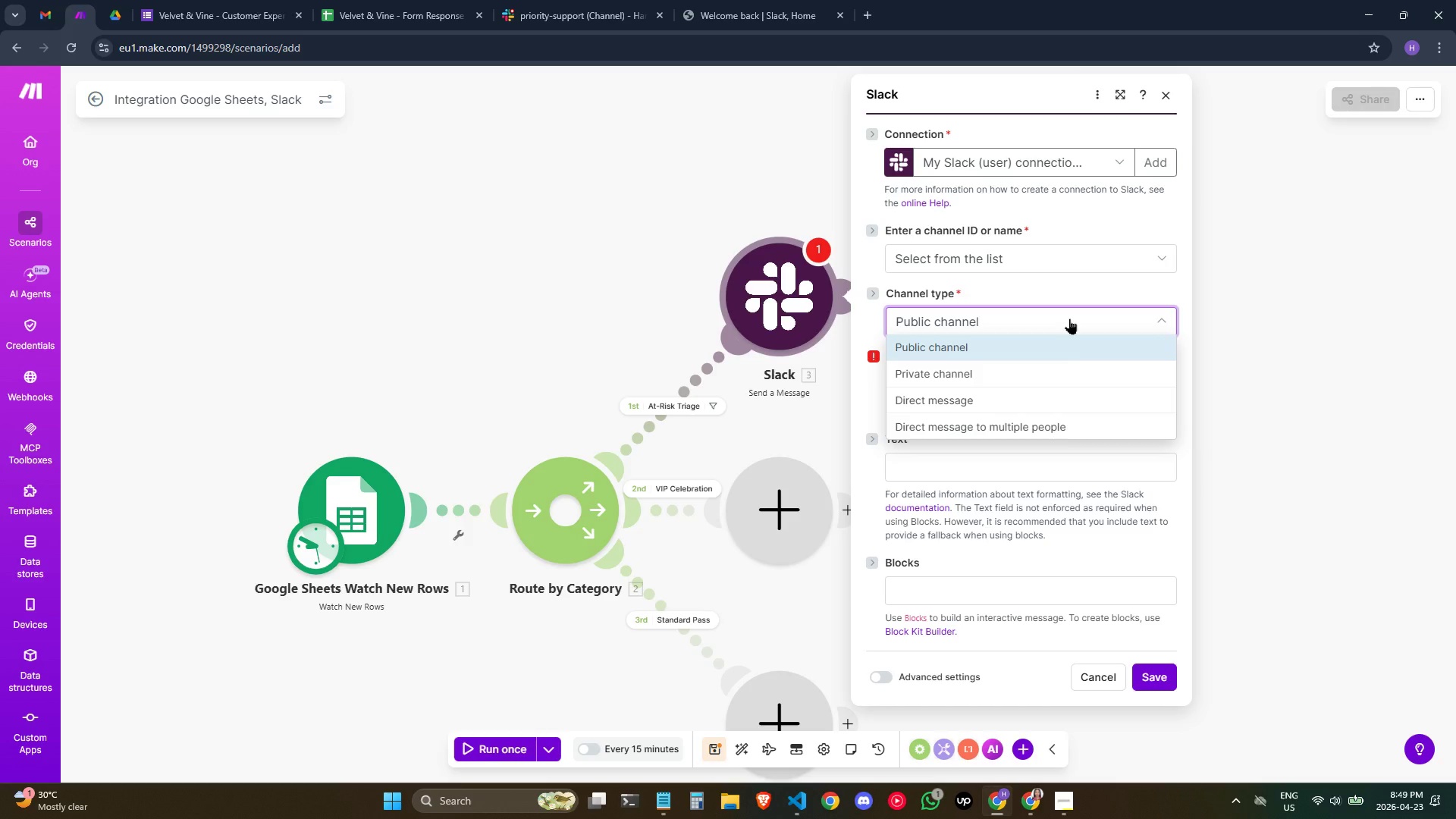 
double_click([1029, 265])
 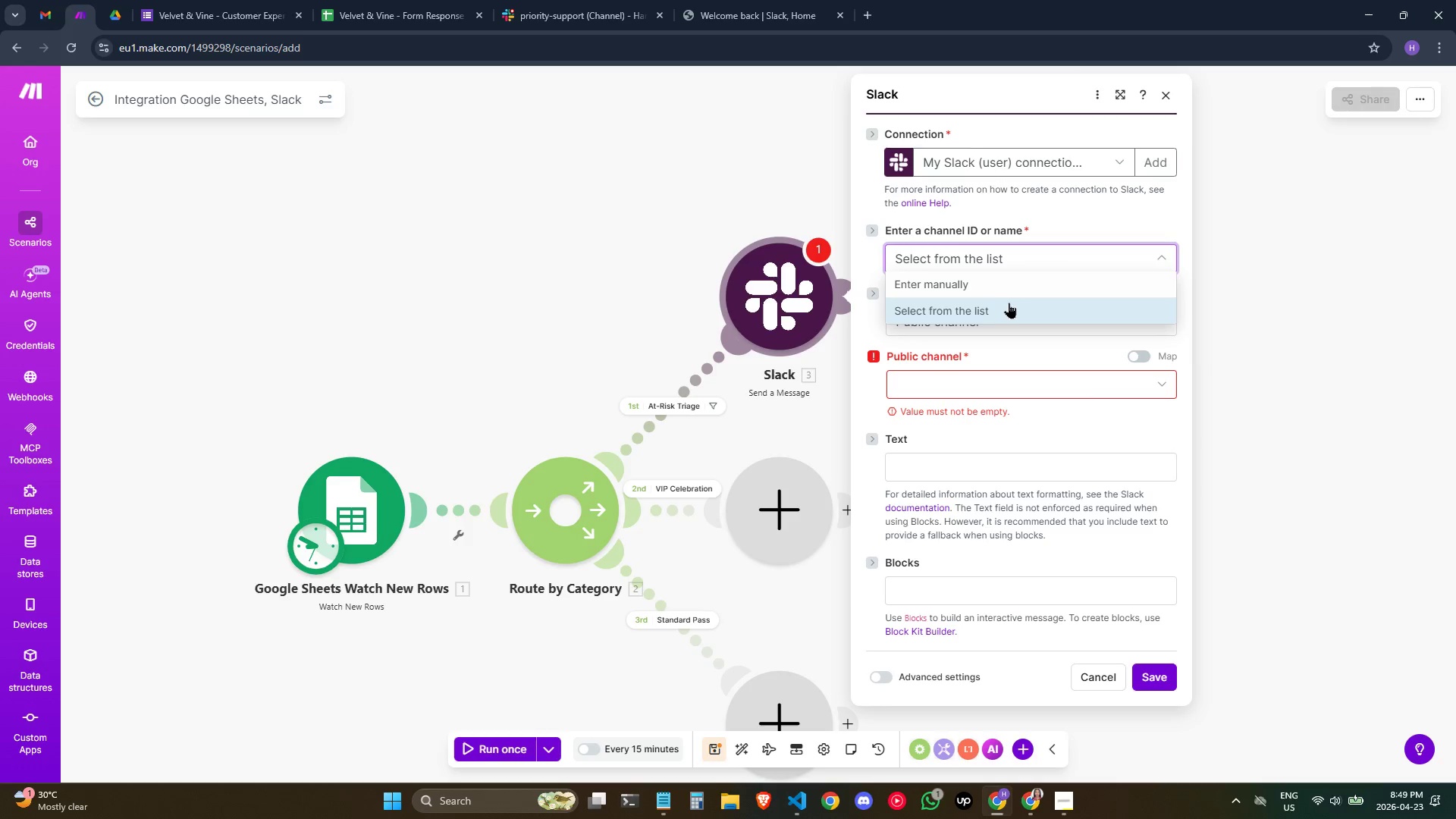 
left_click([1003, 315])
 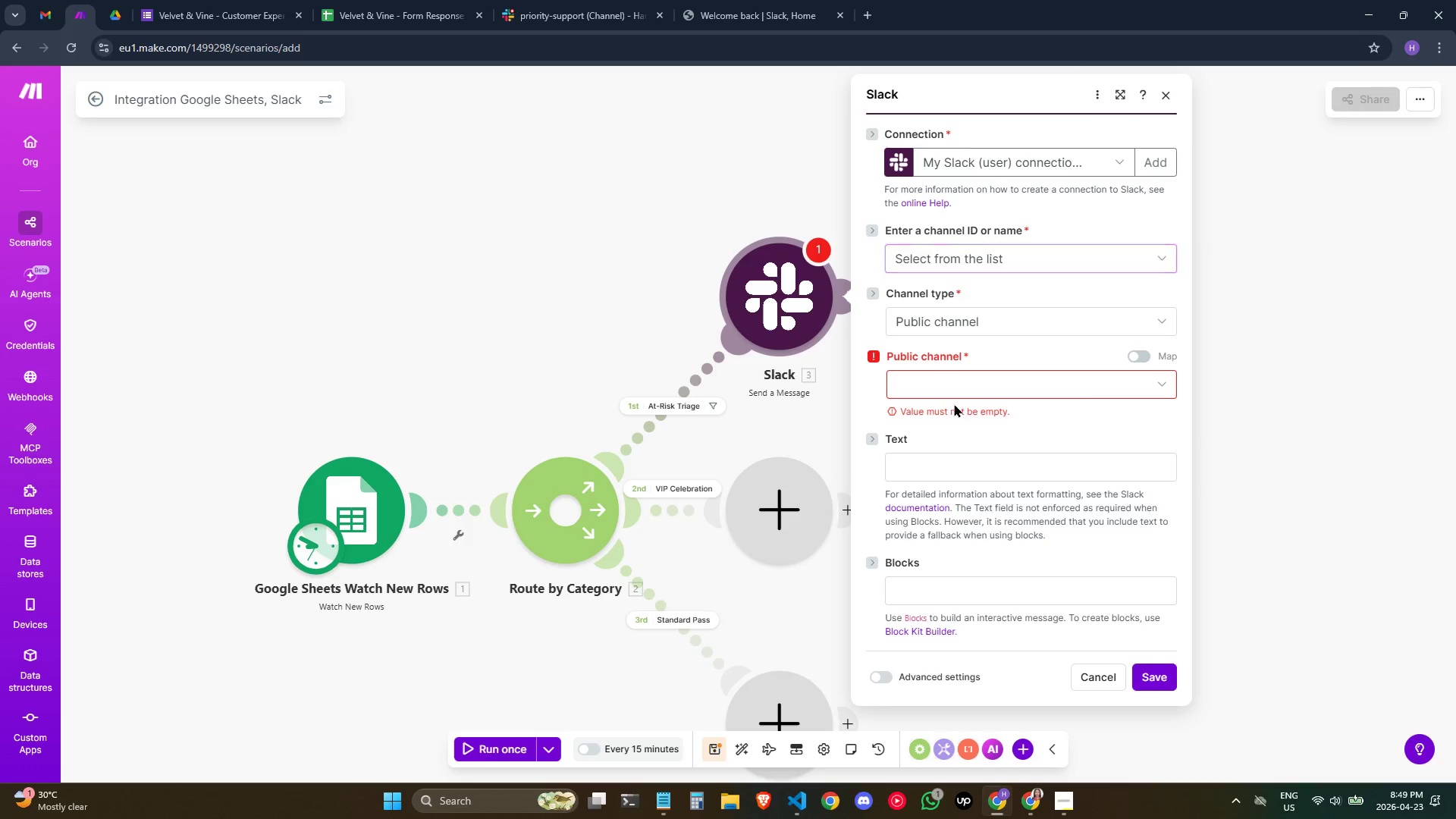 
double_click([985, 371])
 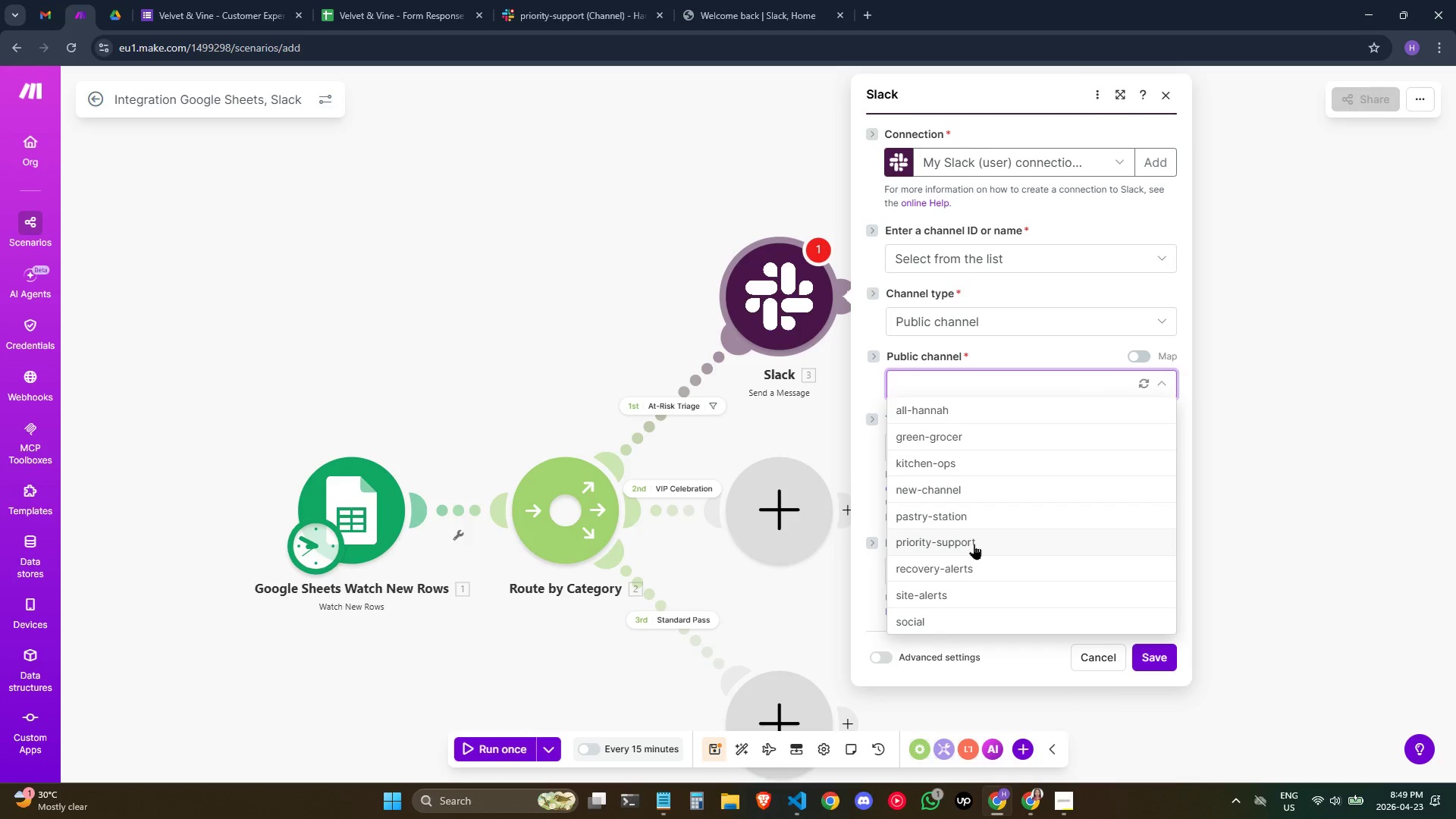 
wait(5.7)
 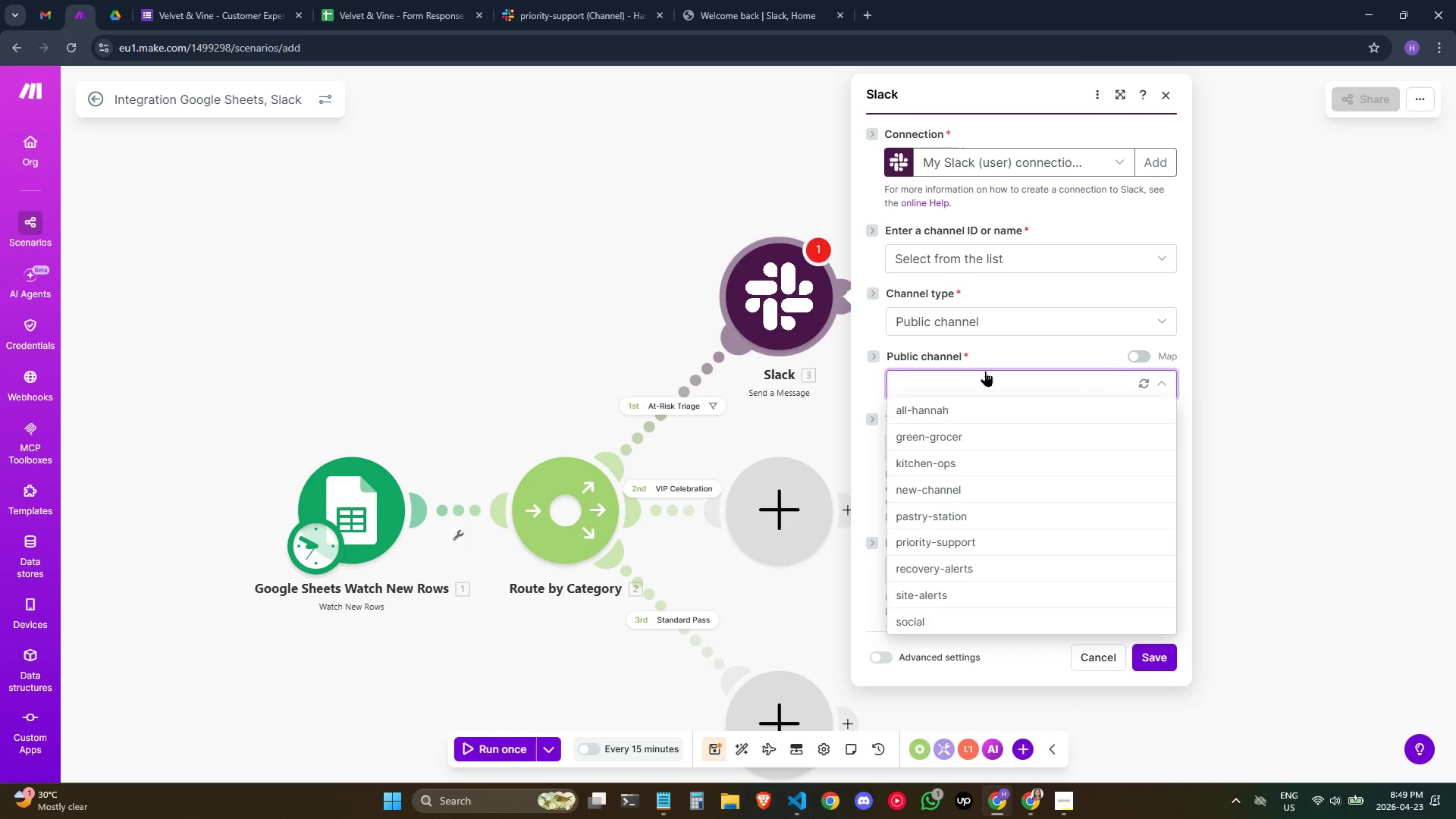 
left_click([974, 544])
 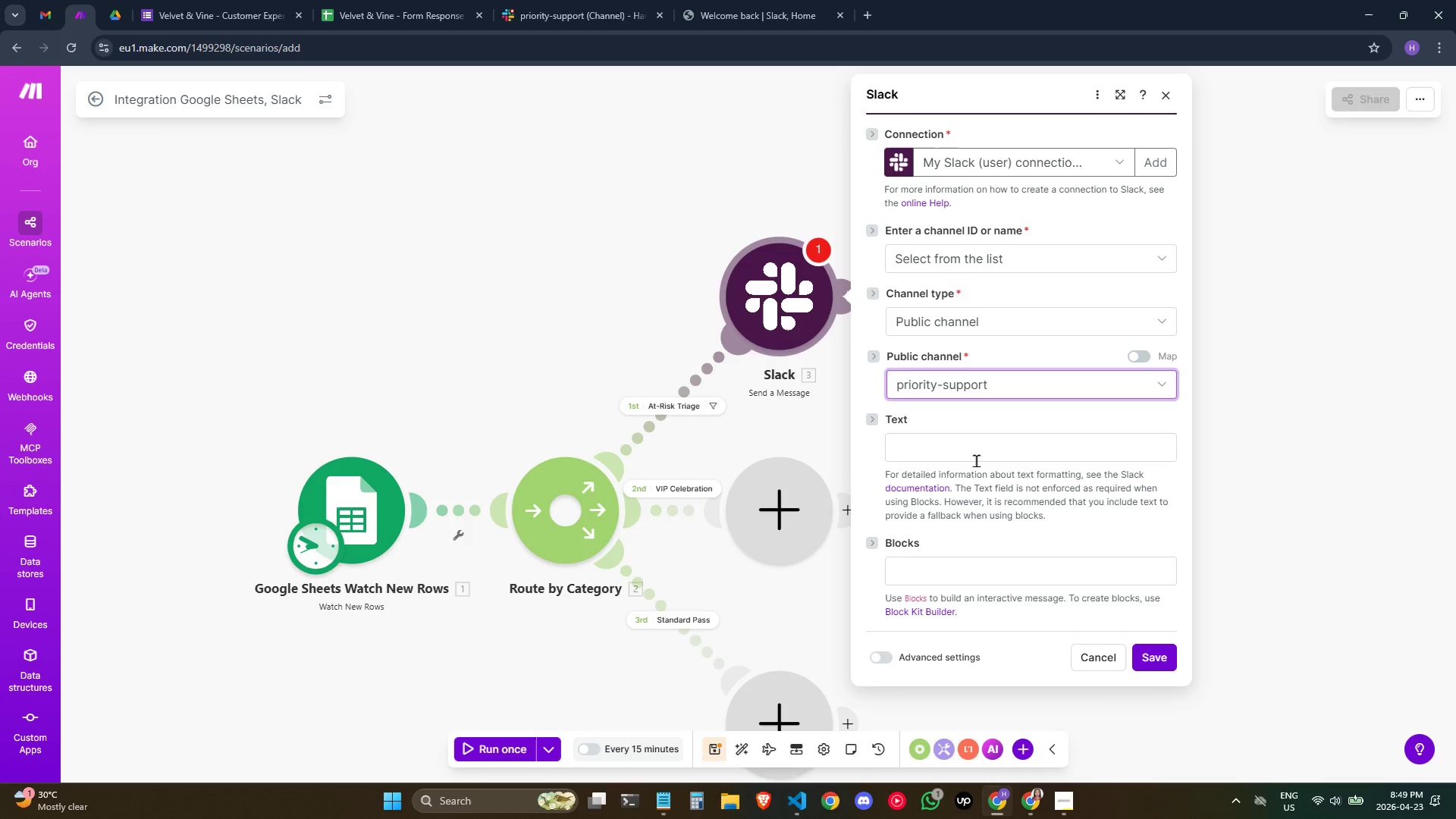 
left_click([979, 450])
 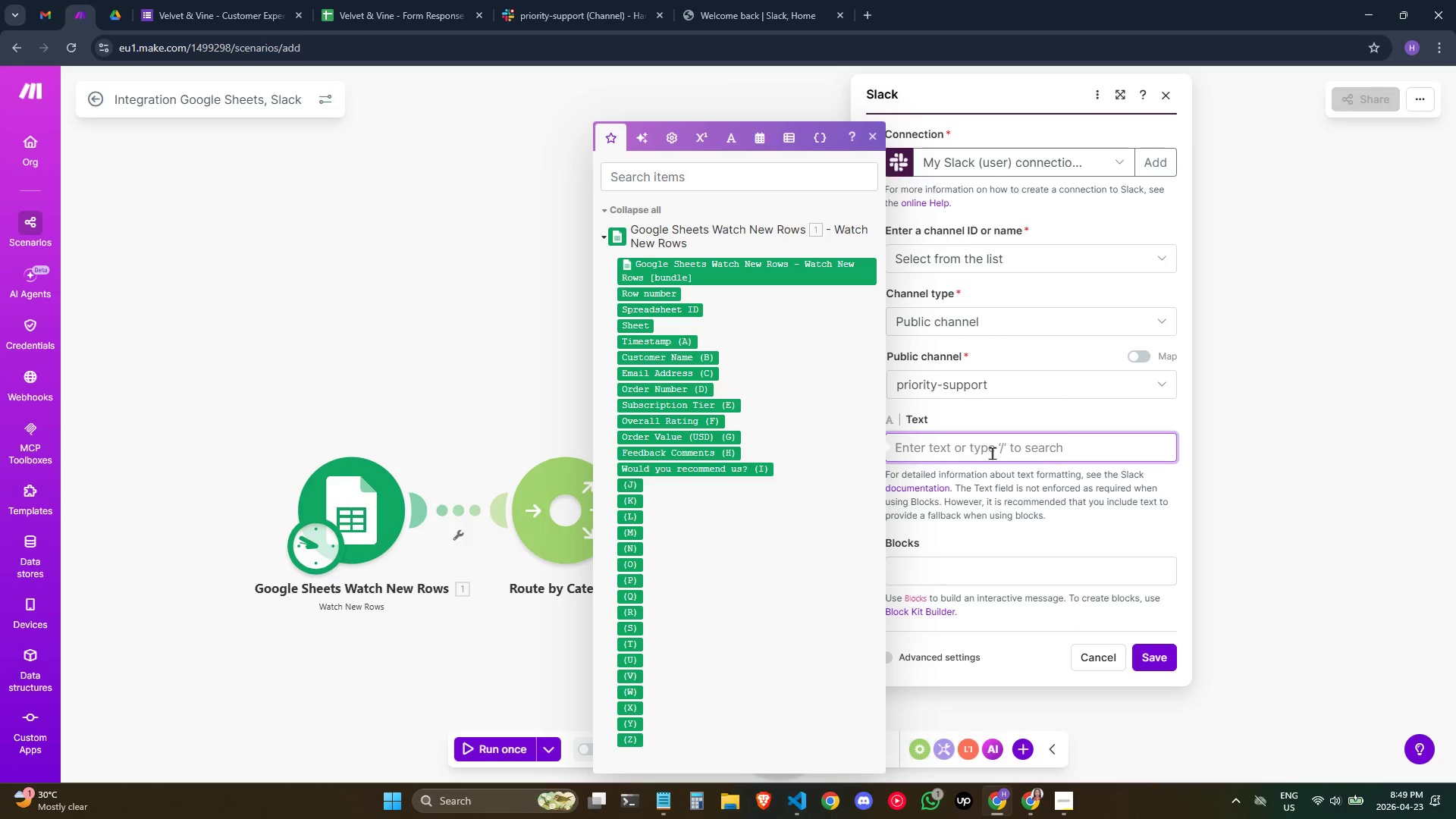 
wait(6.81)
 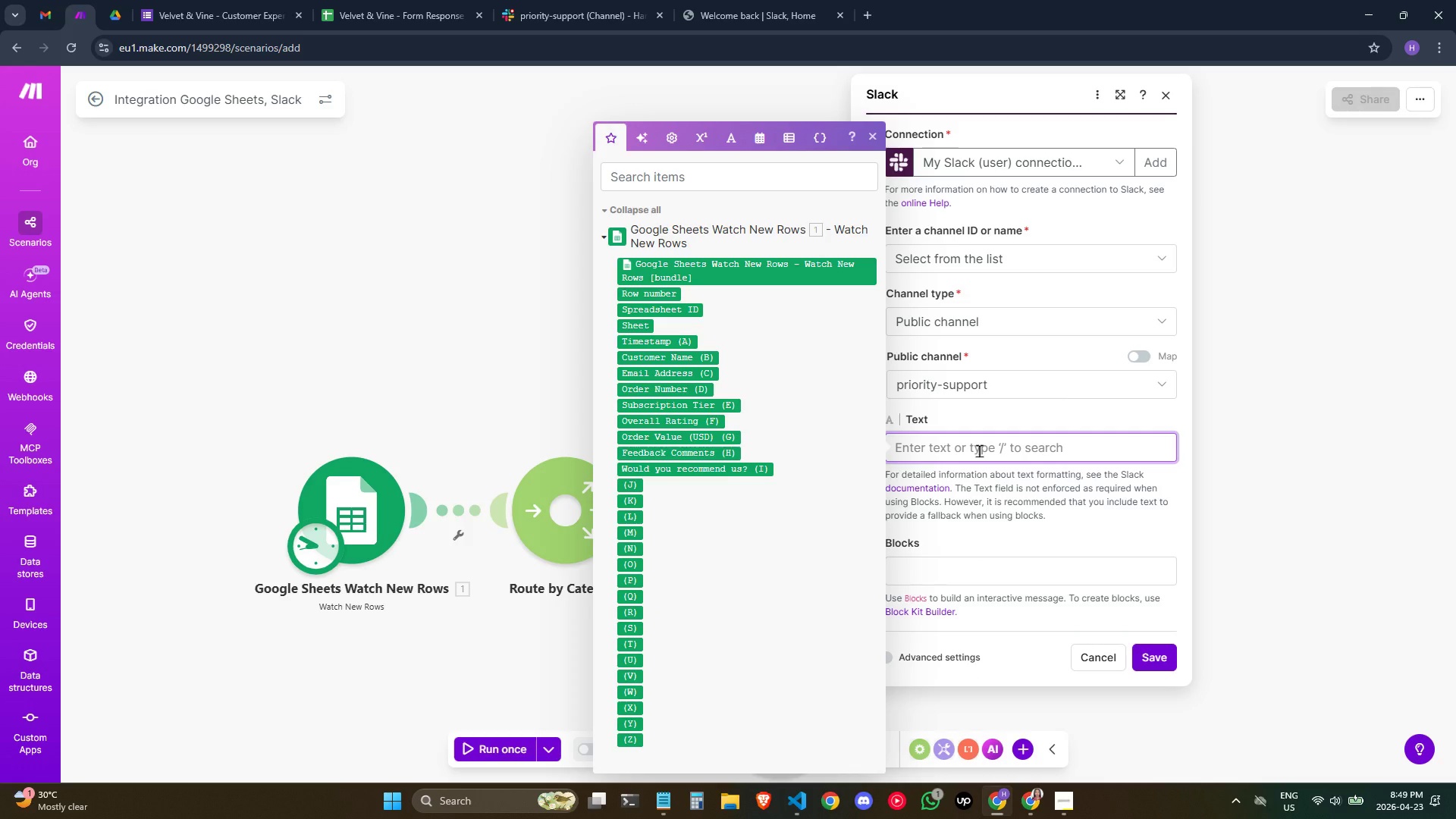 
key(Meta+Semicolon)
 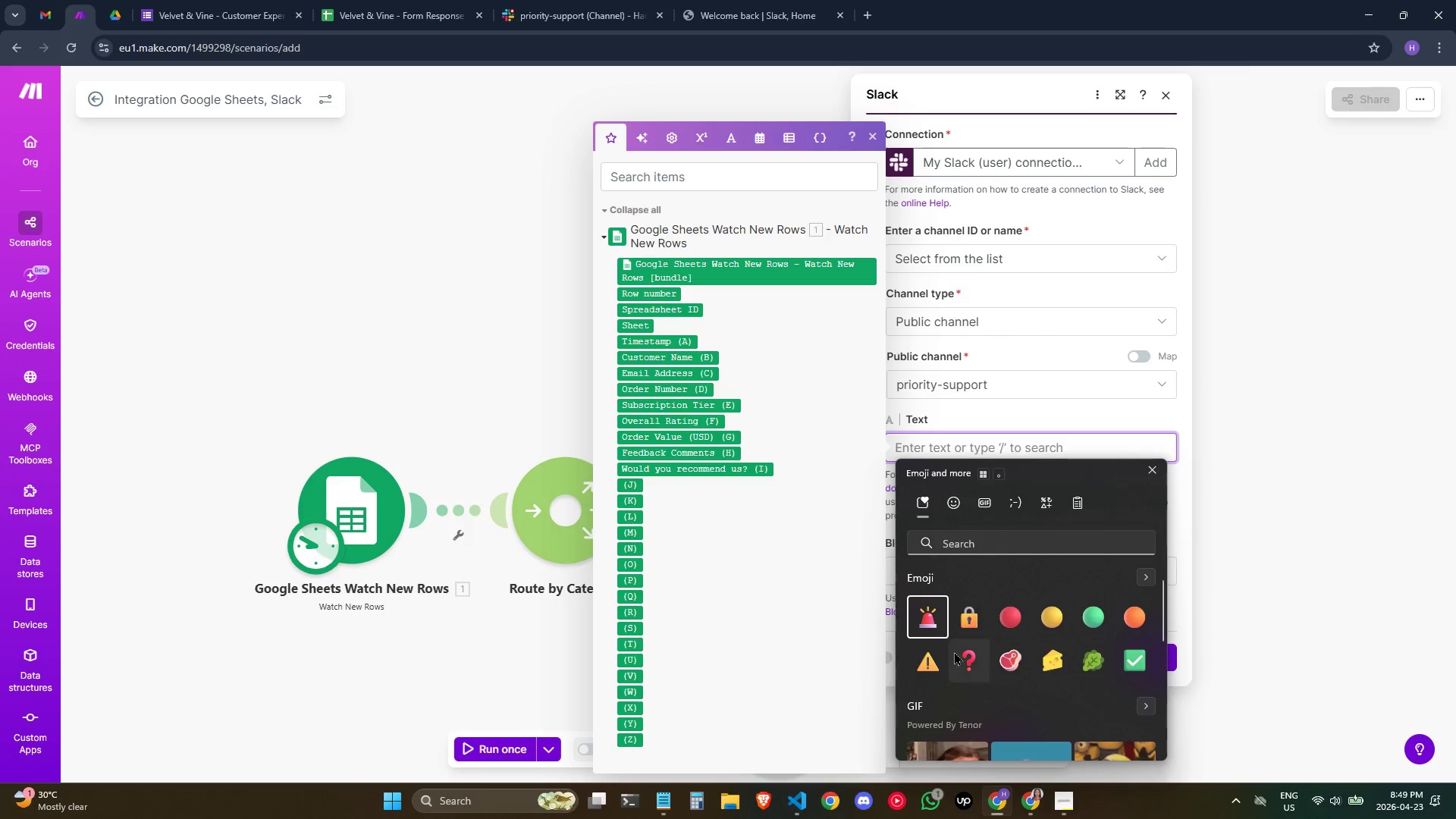 
left_click([935, 617])
 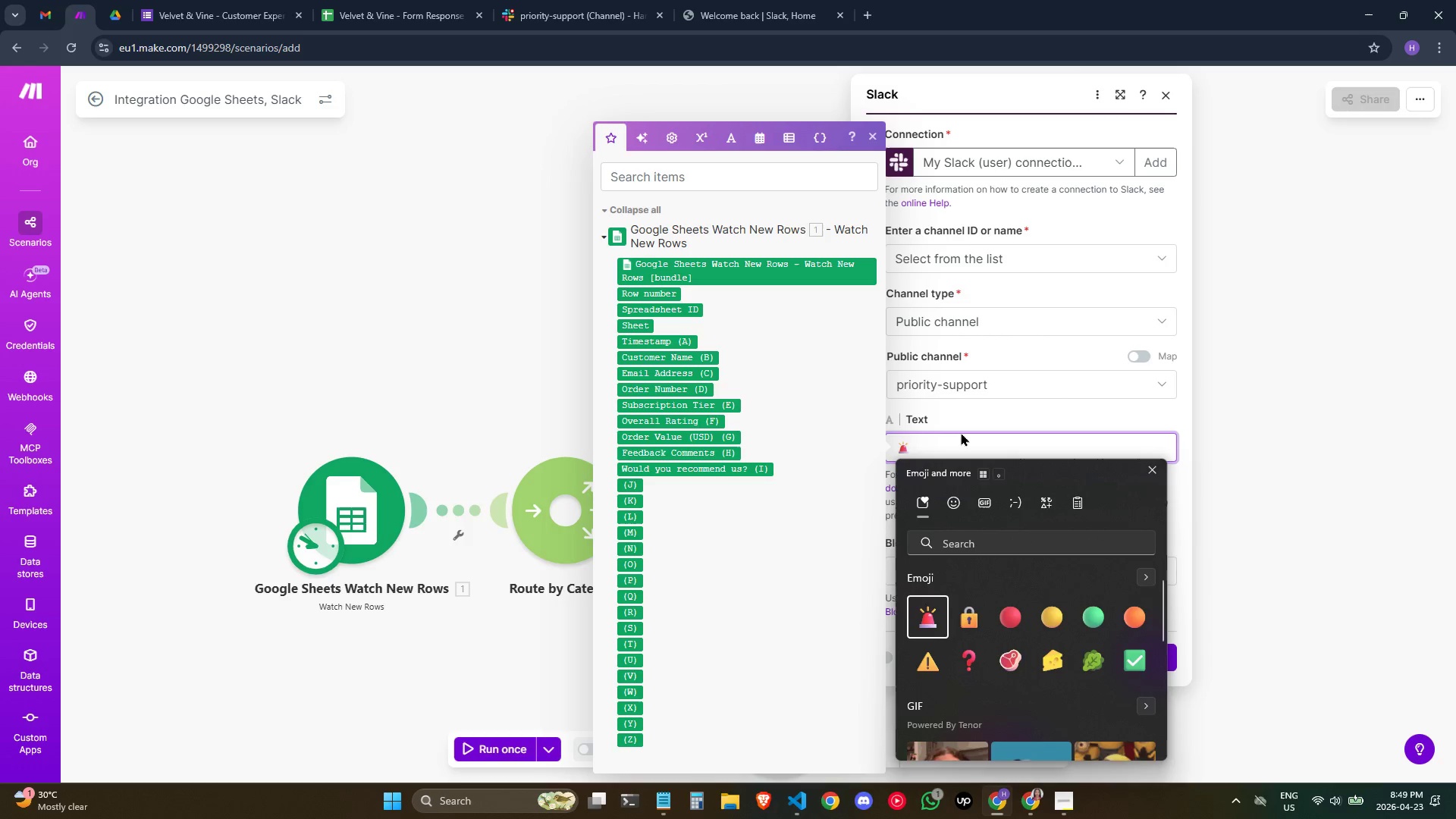 
left_click([959, 441])
 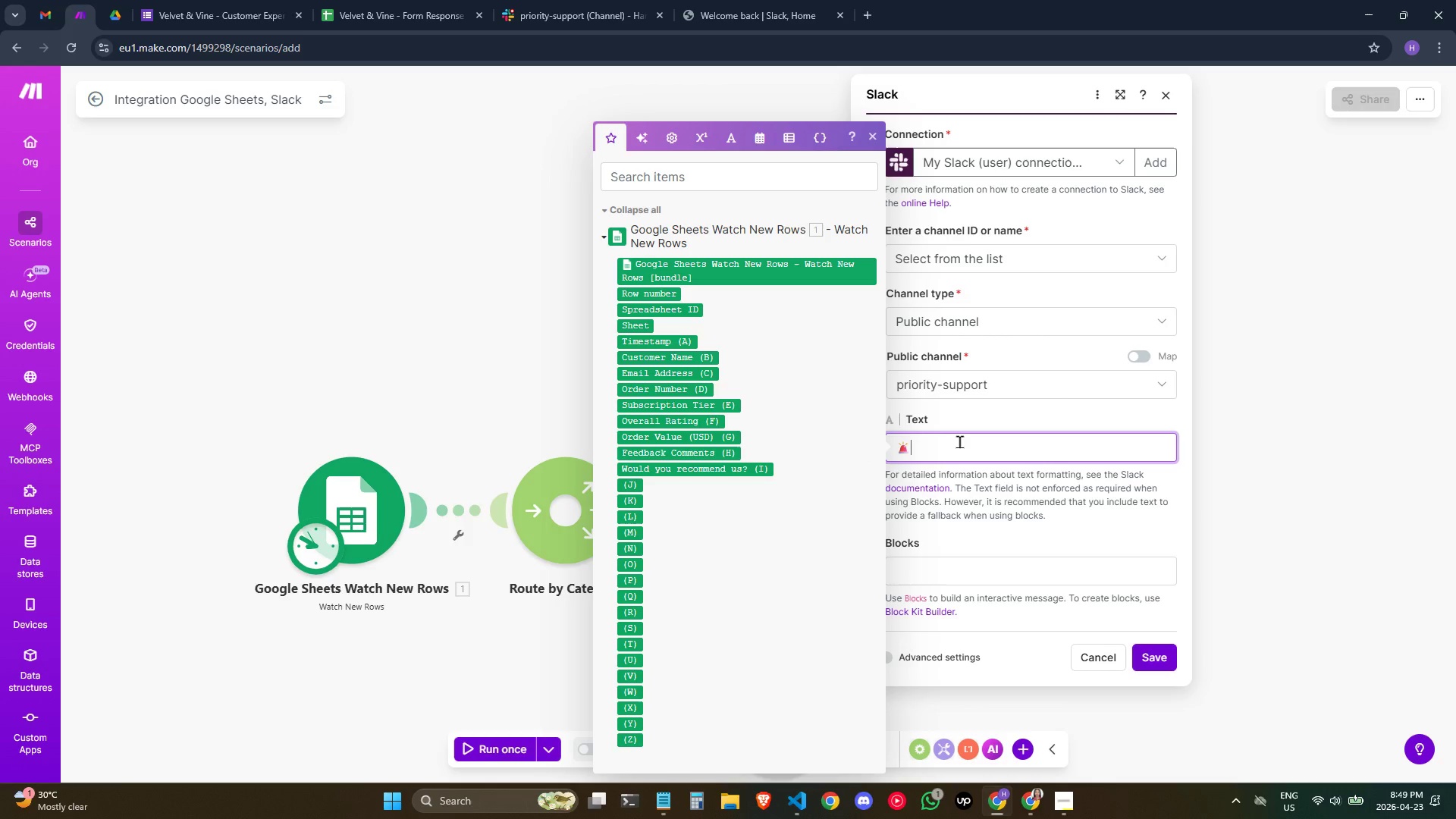 
type( AT-RESK)
key(Backspace)
key(Backspace)
key(Backspace)
type(ISK ALERY)
key(Backspace)
type(T-)
 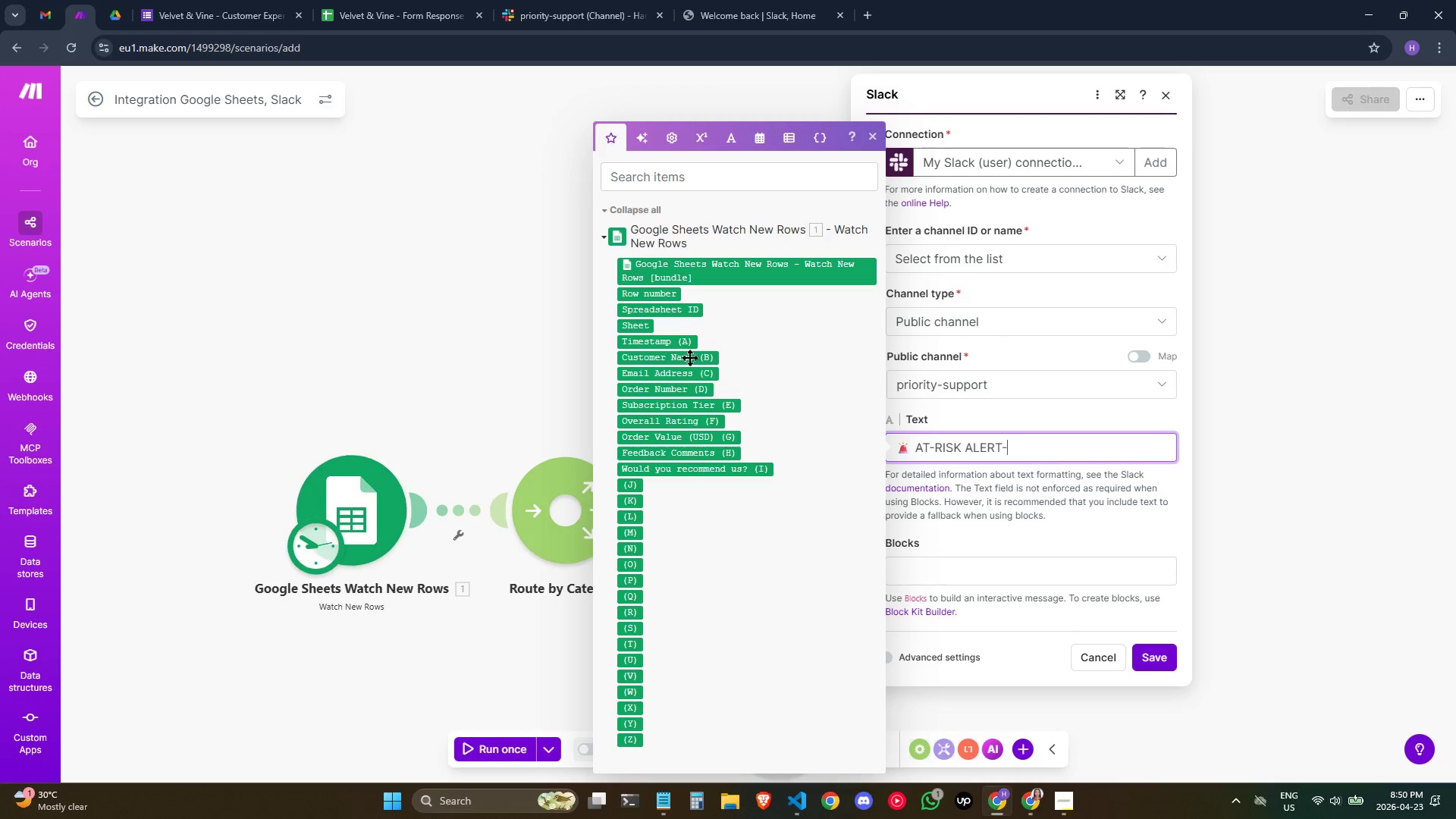 
wait(6.23)
 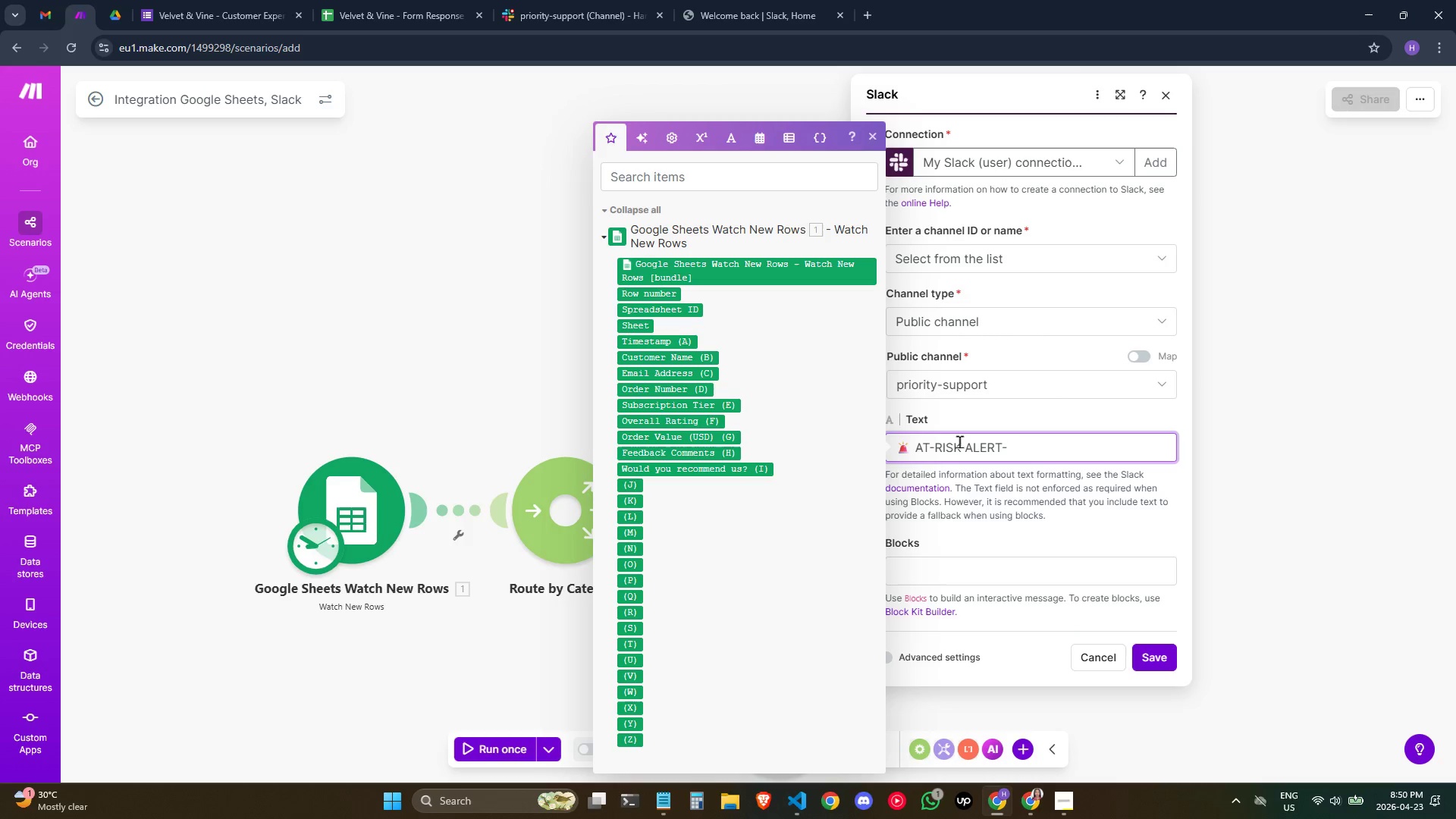 
key(CapsLock)
 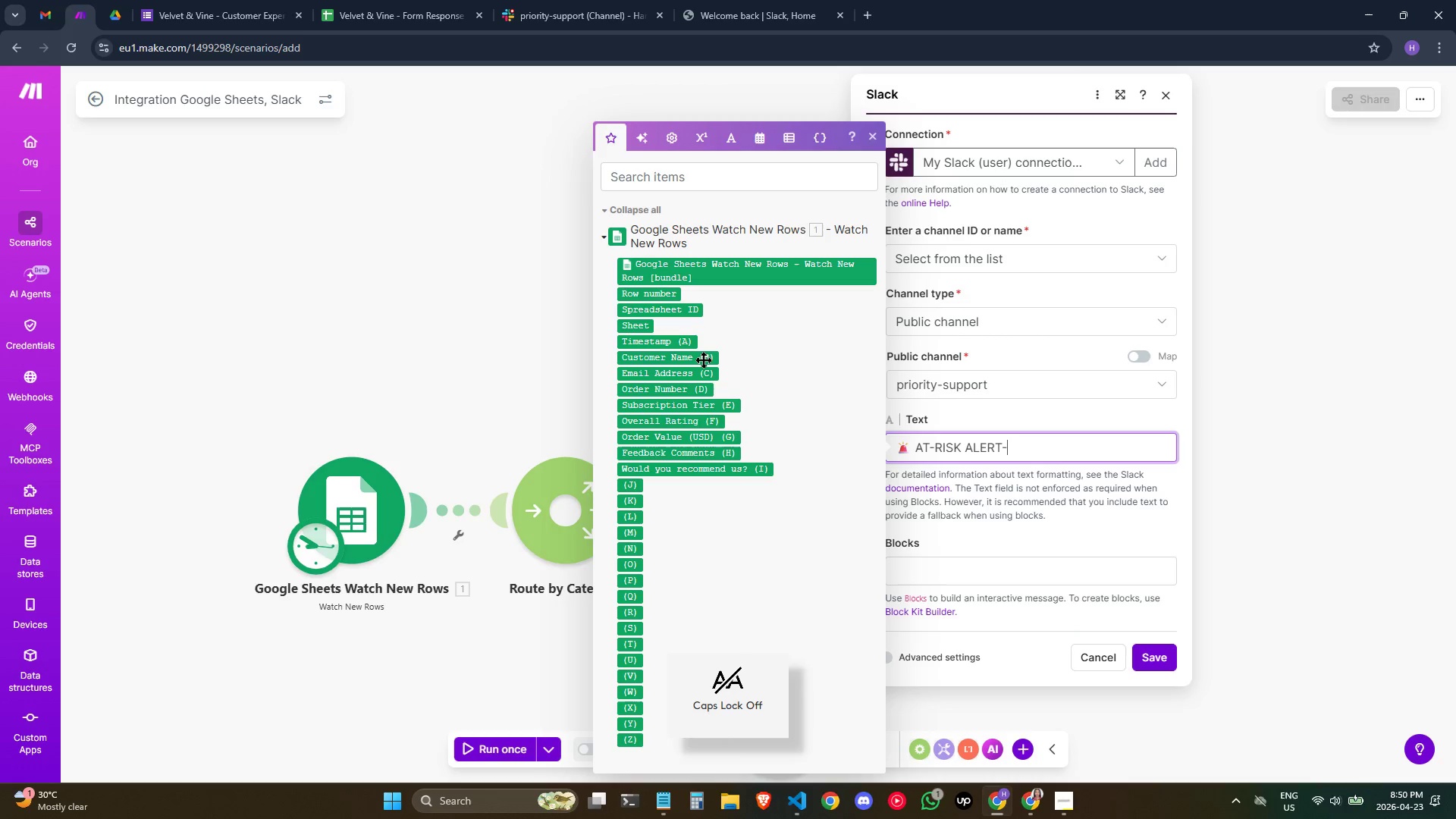 
left_click([703, 359])
 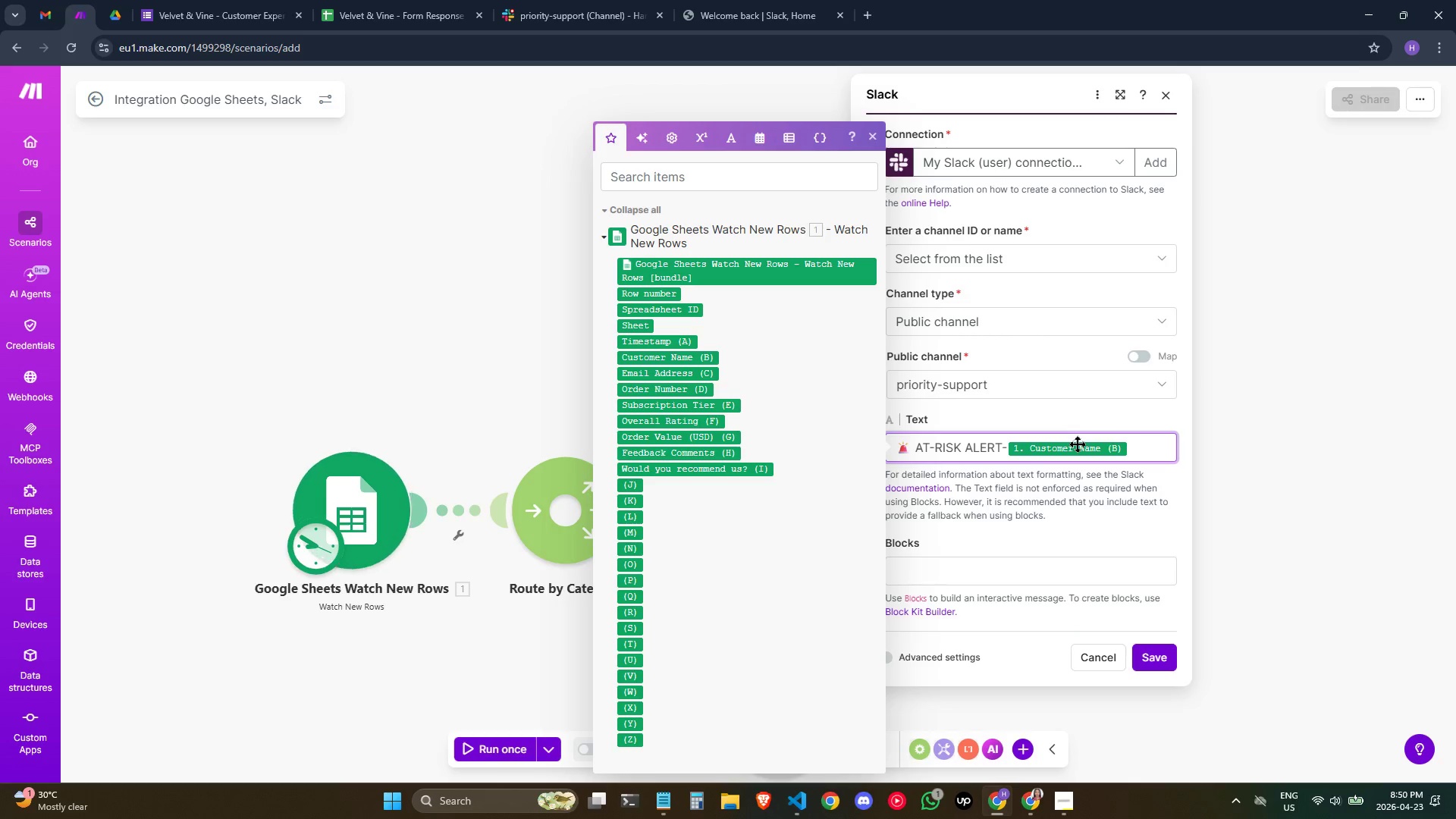 
type(-Order)
 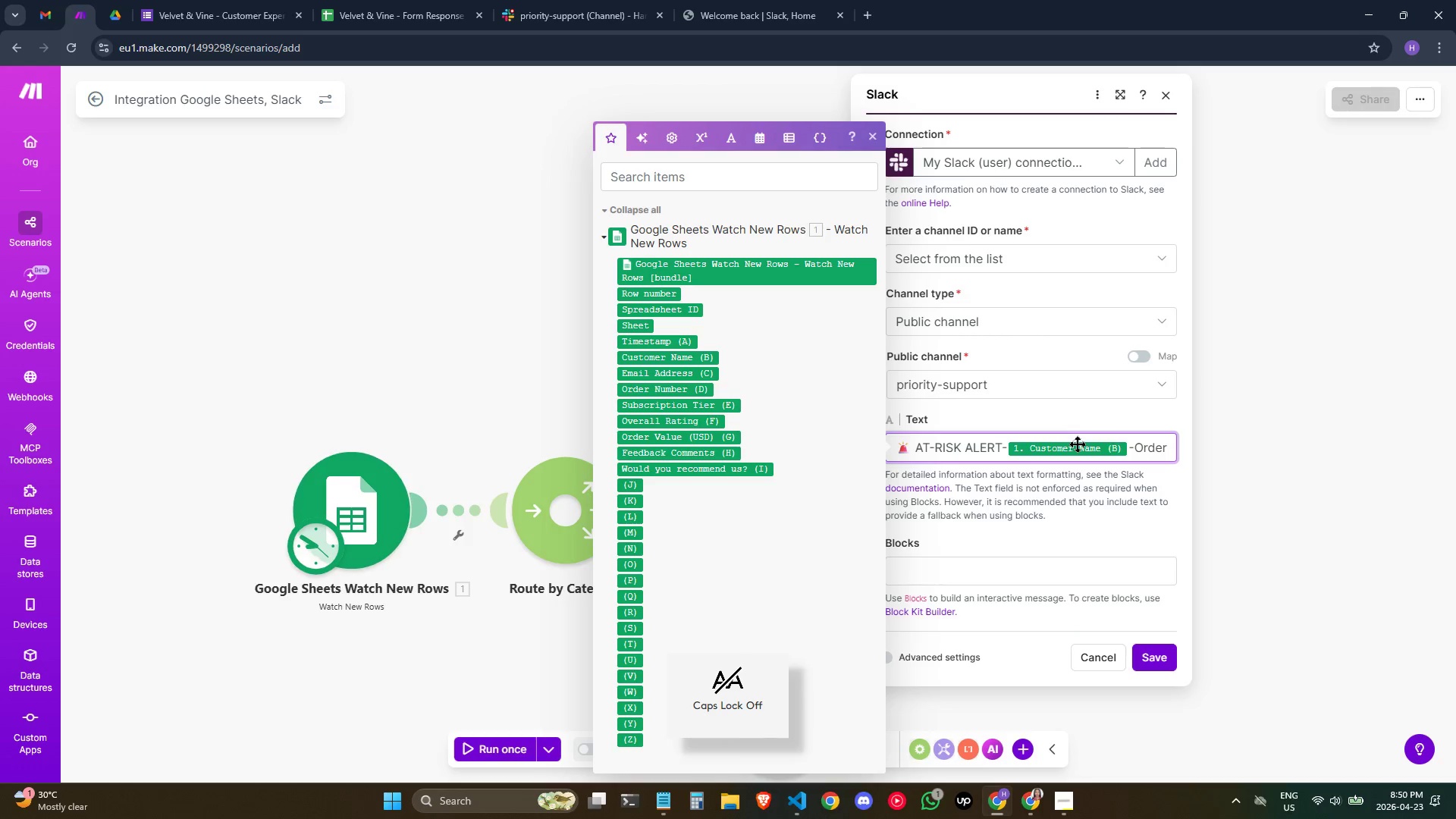 
key(ArrowLeft)
 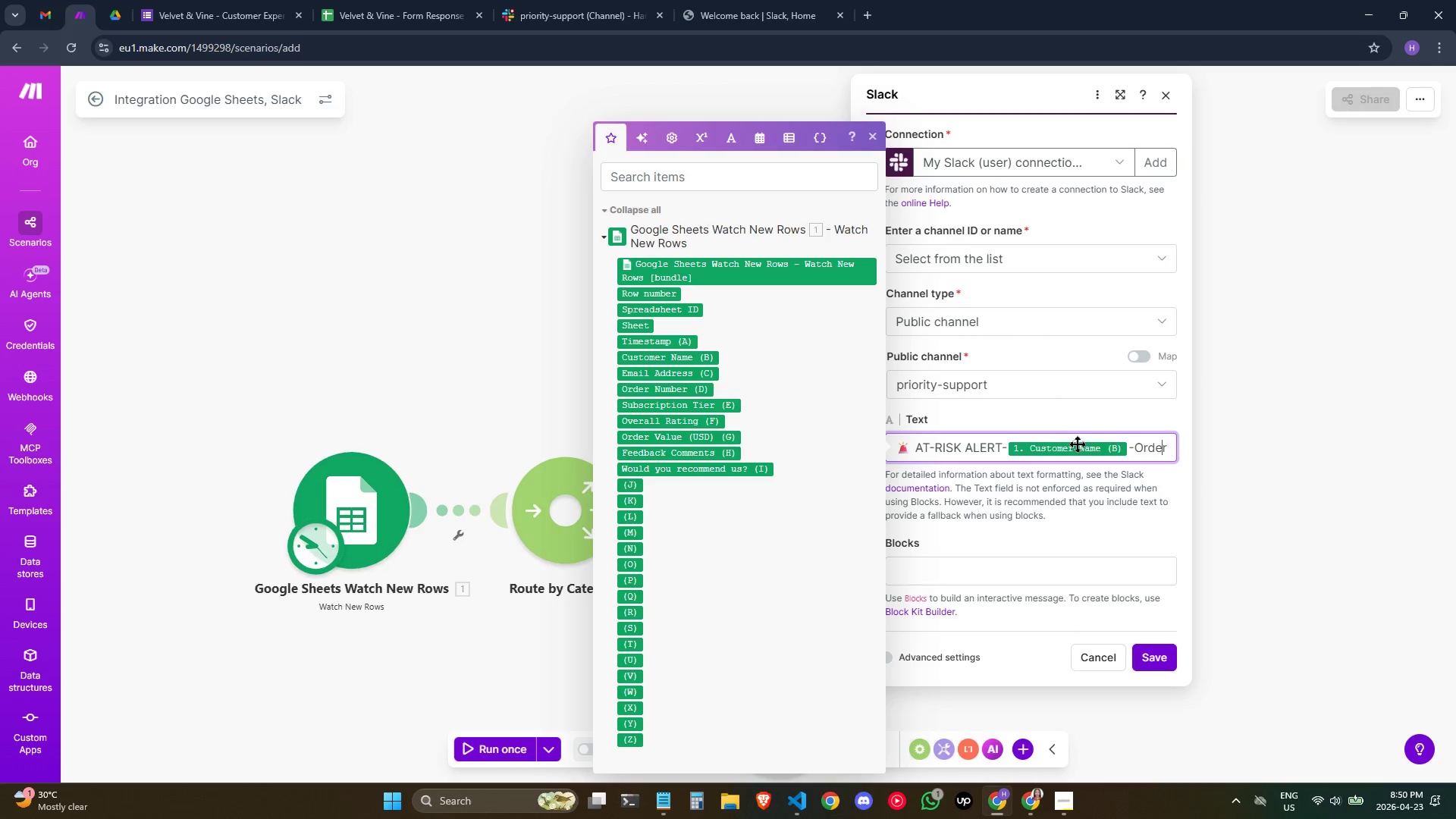 
key(ArrowLeft)
 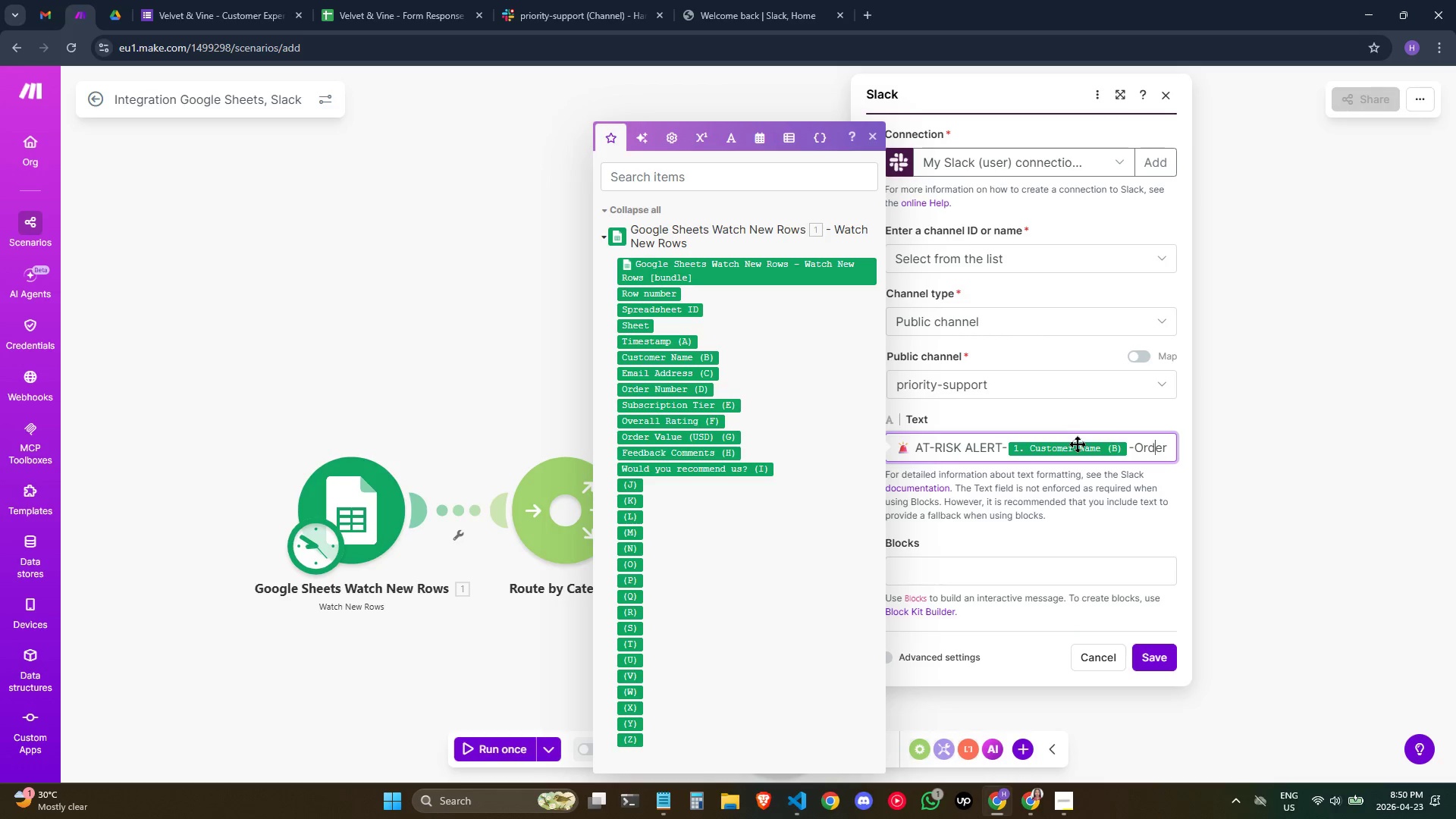 
key(ArrowLeft)
 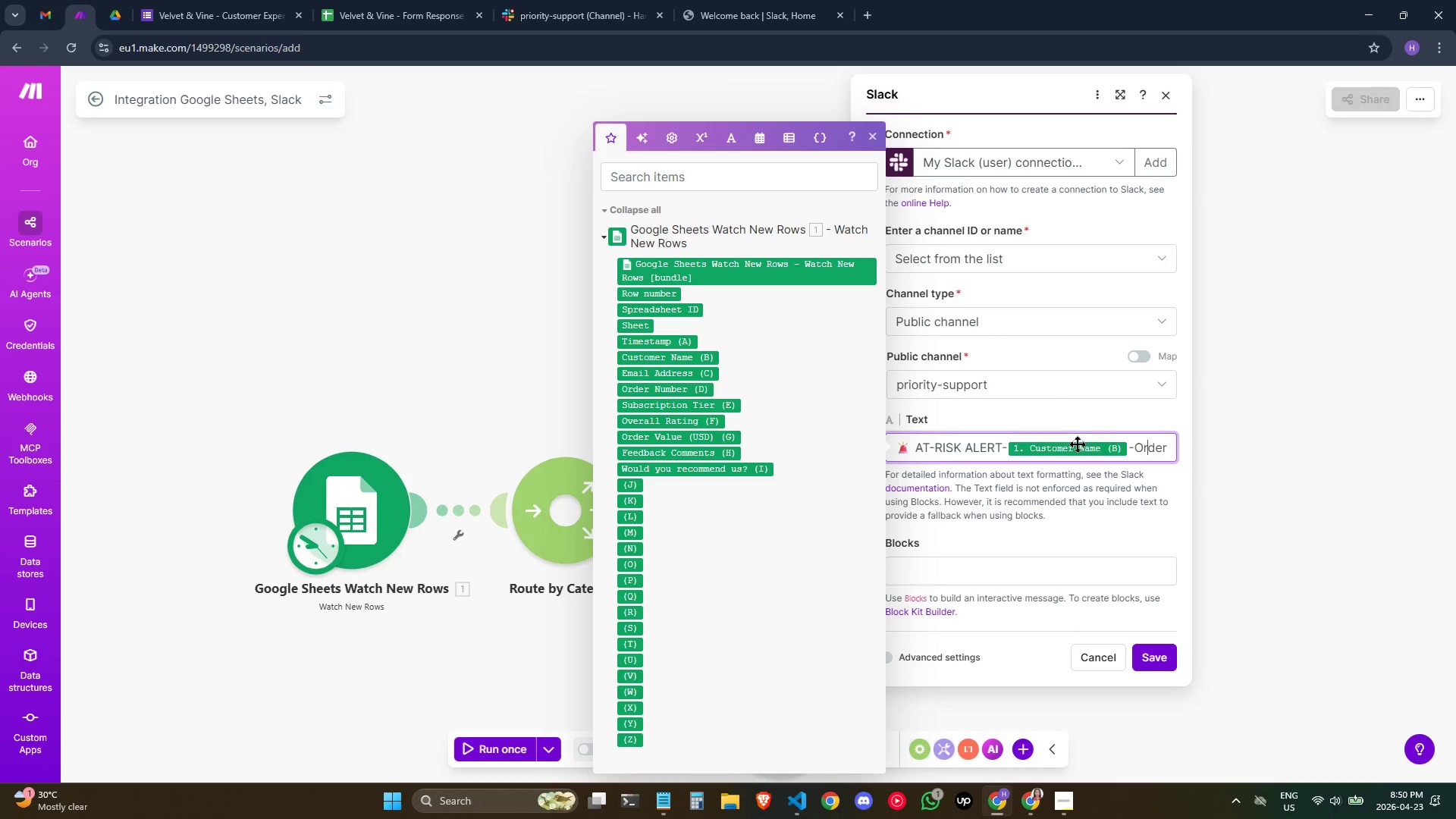 
key(ArrowLeft)
 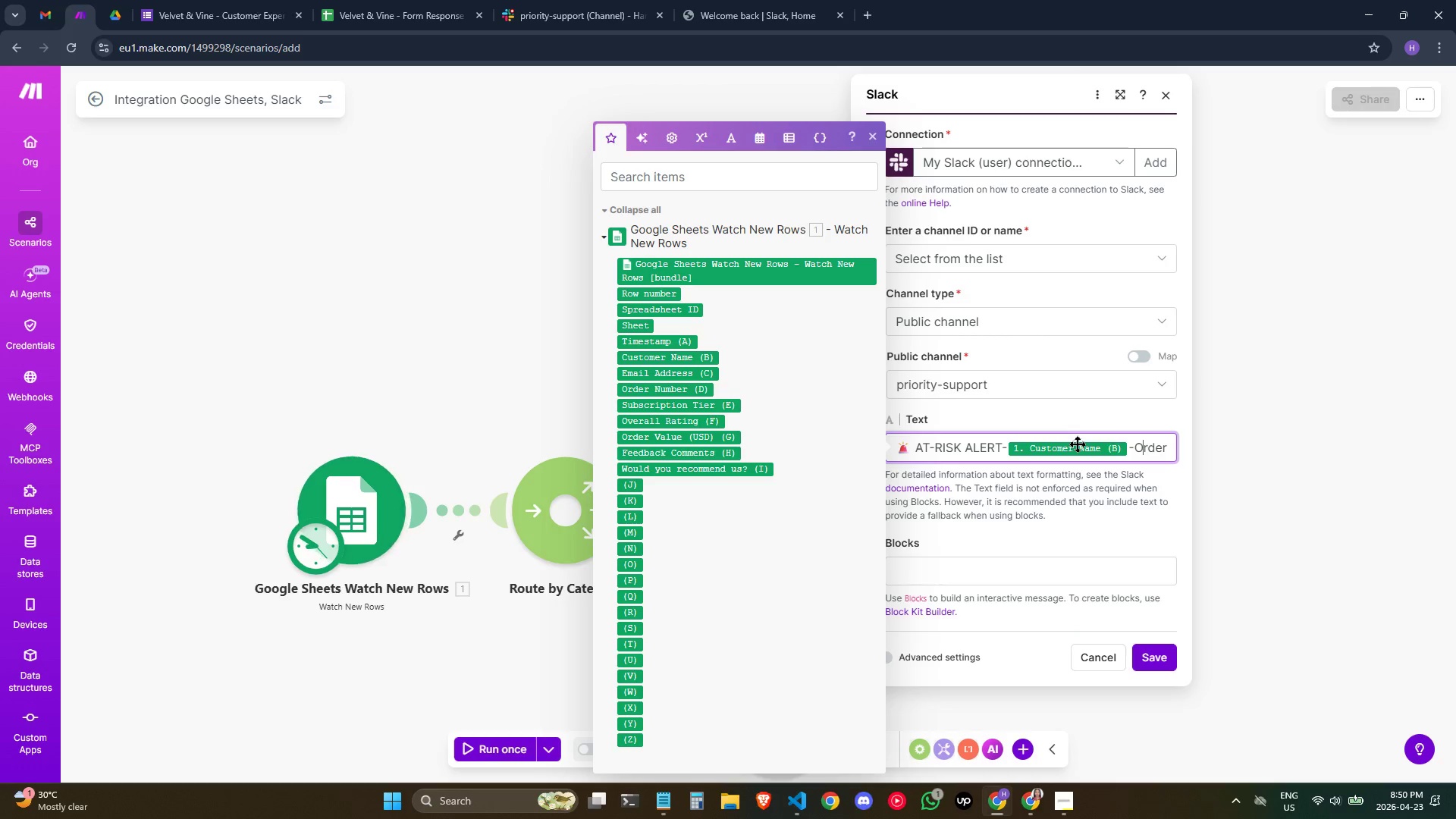 
key(ArrowLeft)
 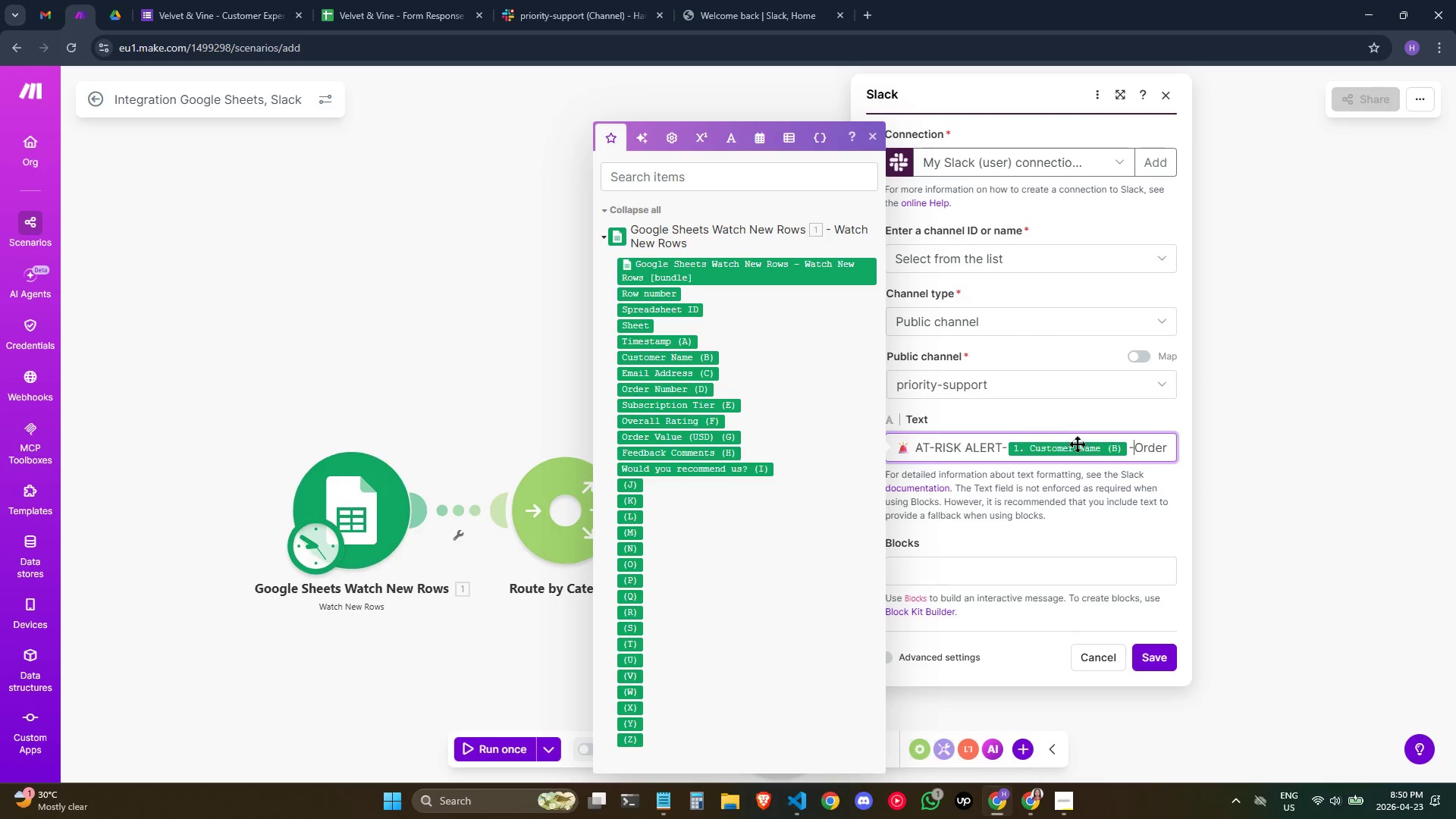 
key(Space)
 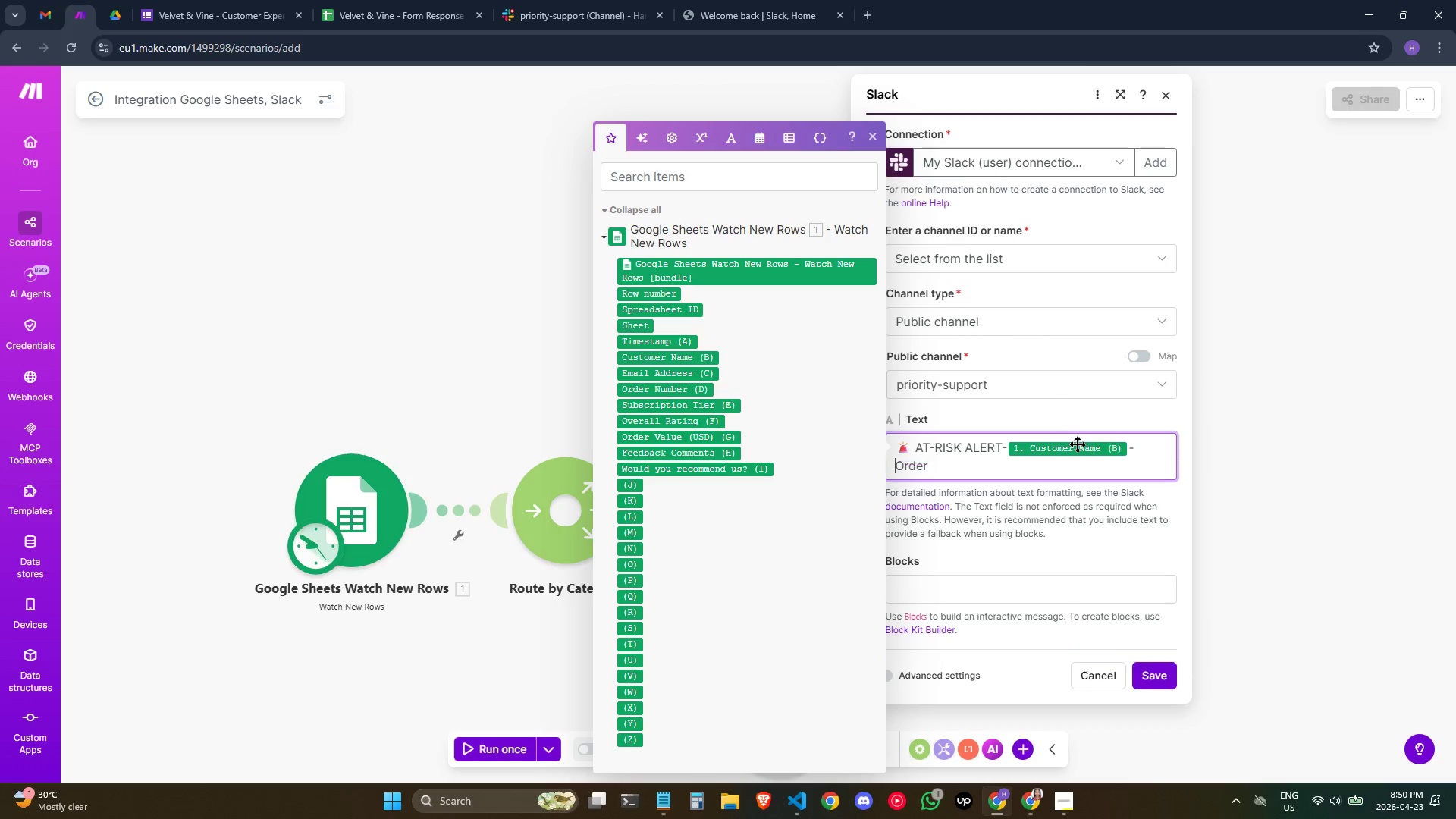 
key(ArrowLeft)
 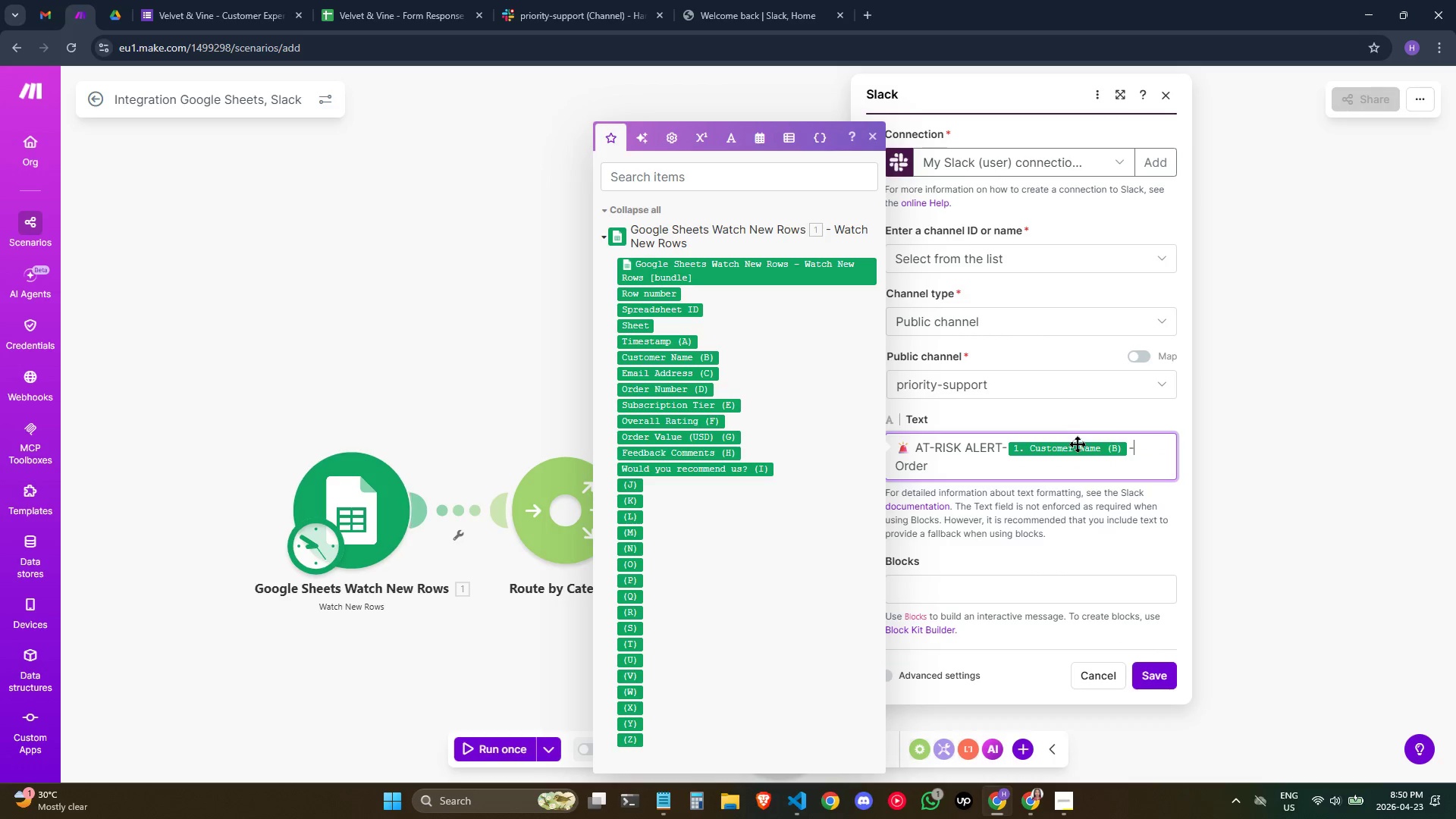 
key(ArrowLeft)
 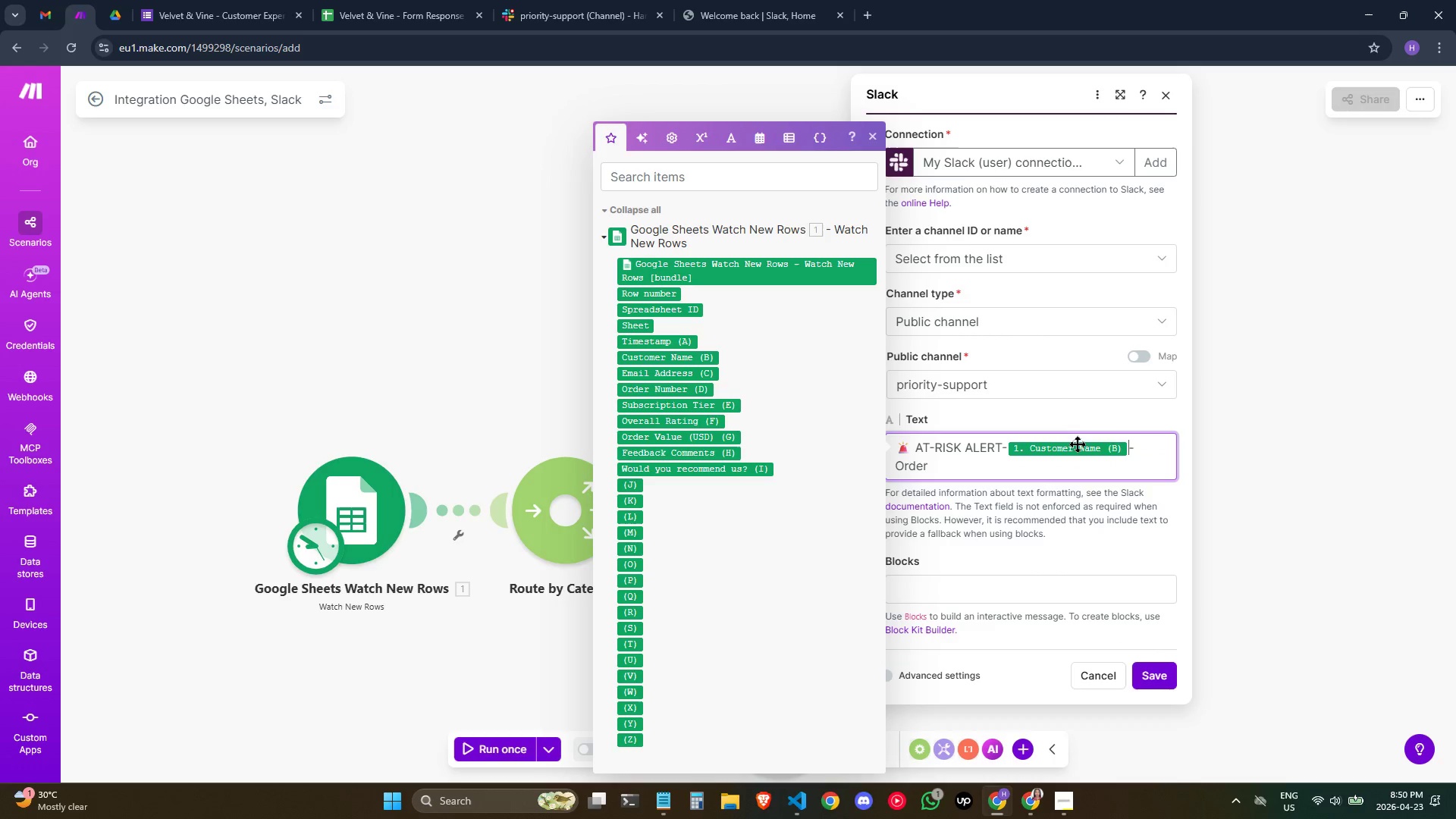 
key(Space)
 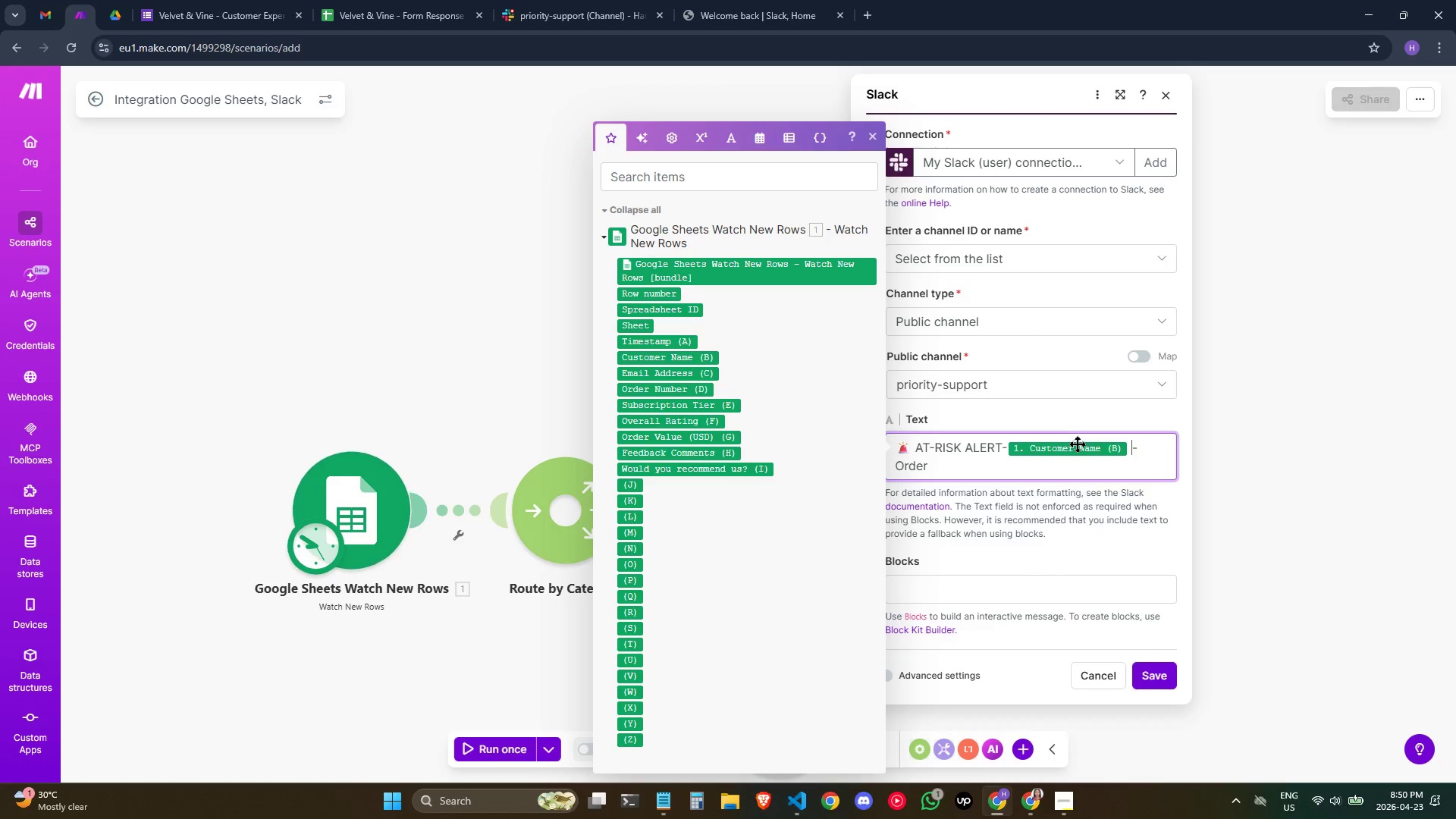 
key(ArrowDown)
 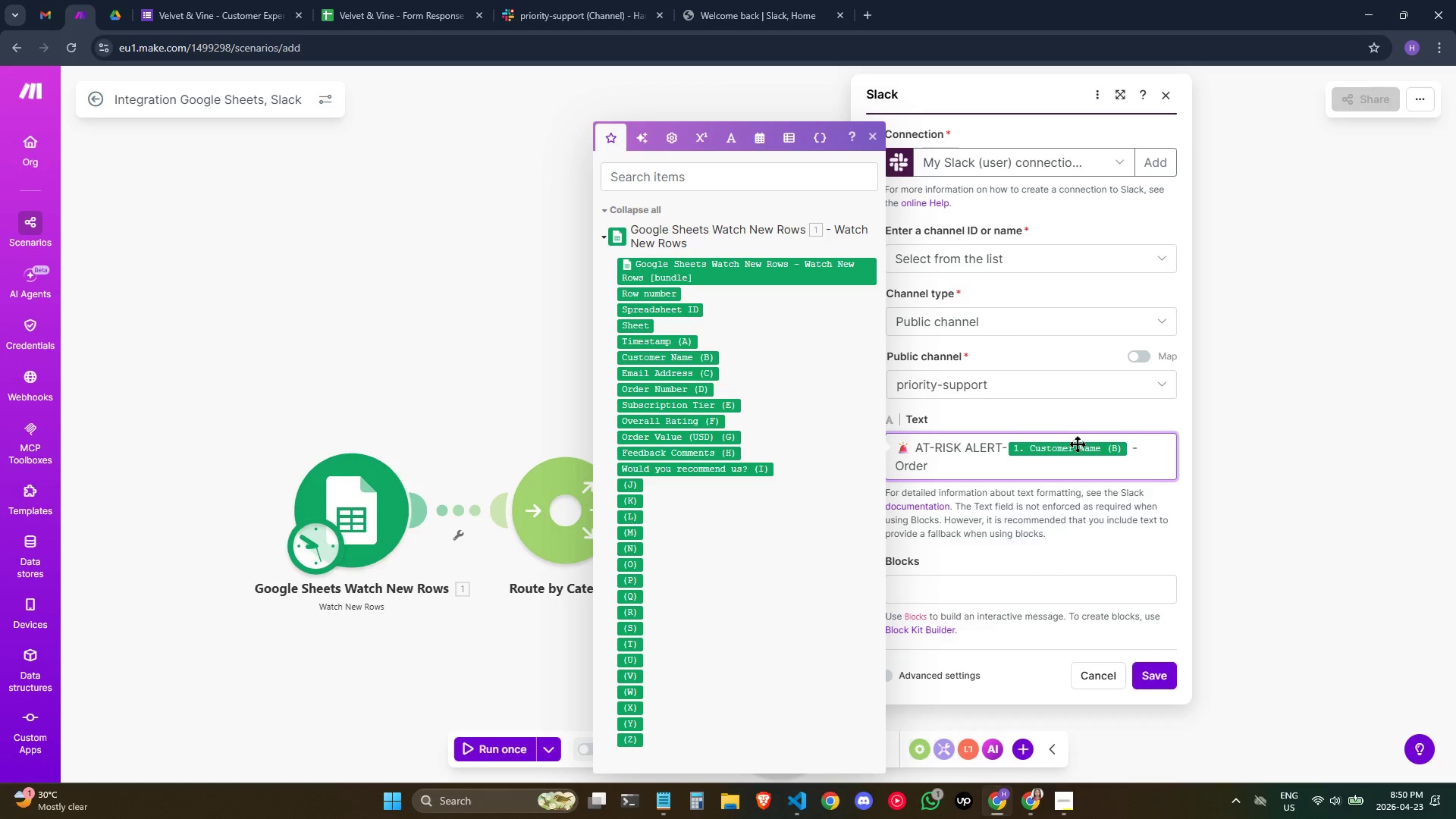 
key(Space)
 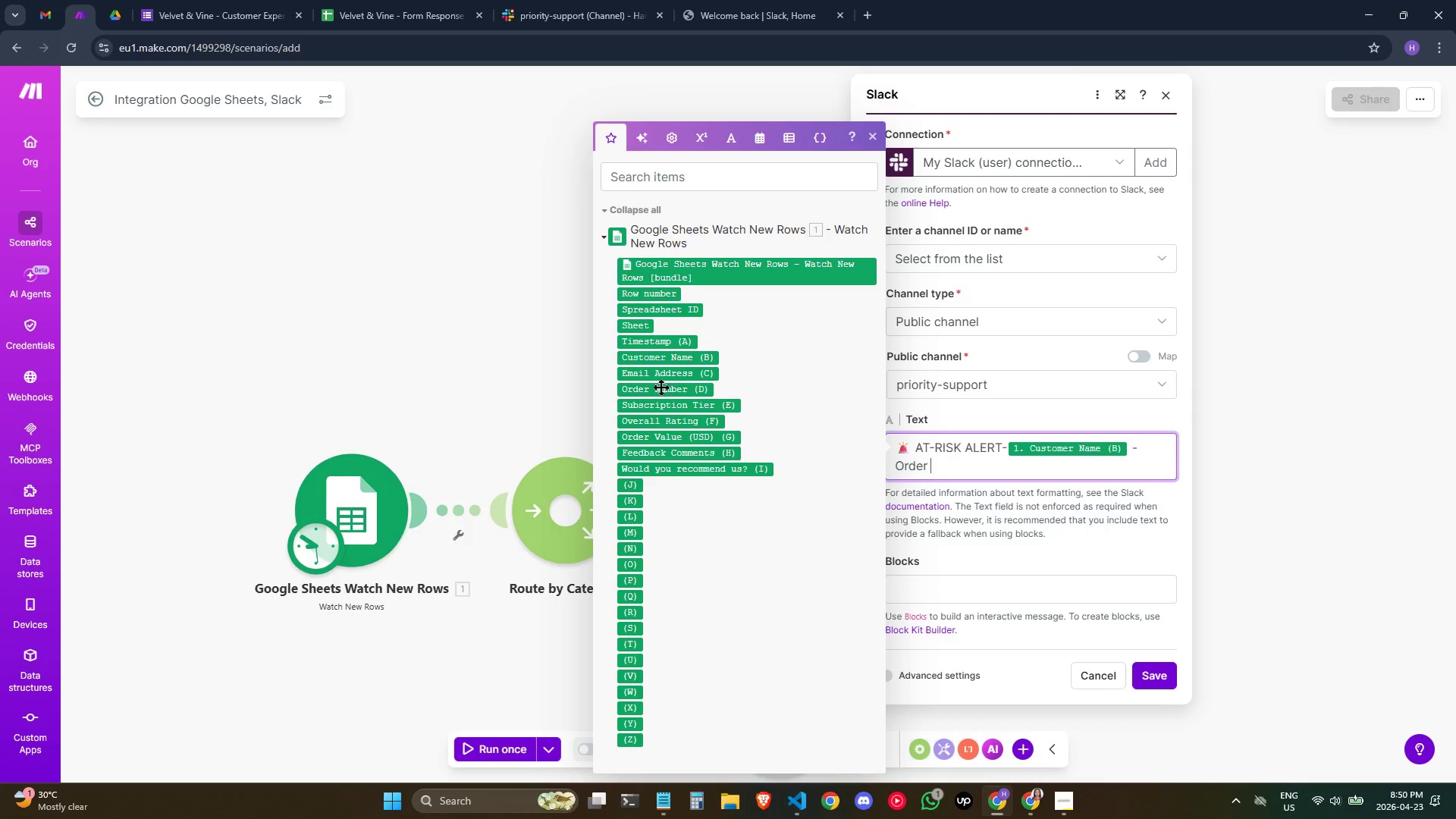 
left_click([661, 387])
 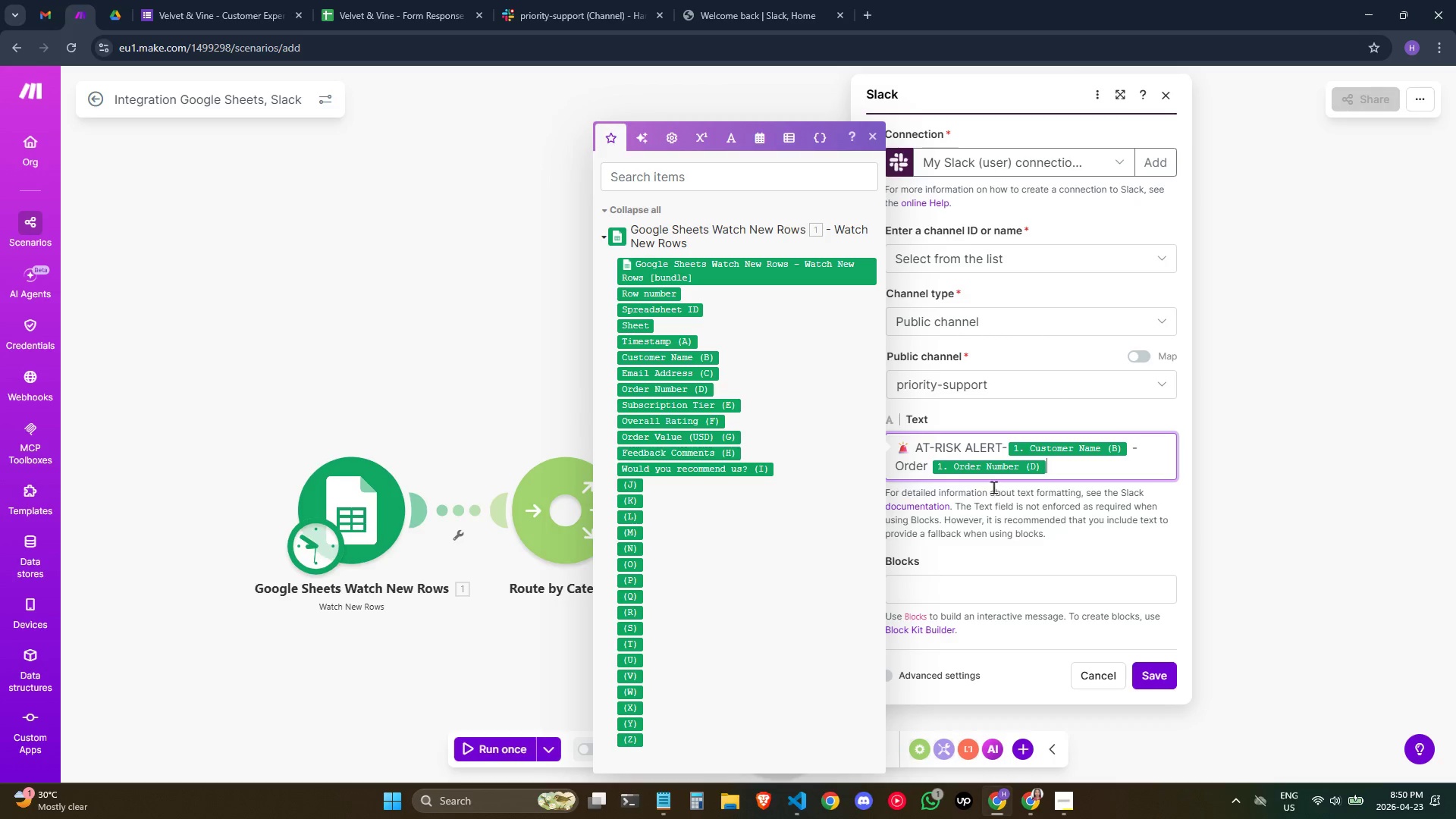 
type( - Rating )
 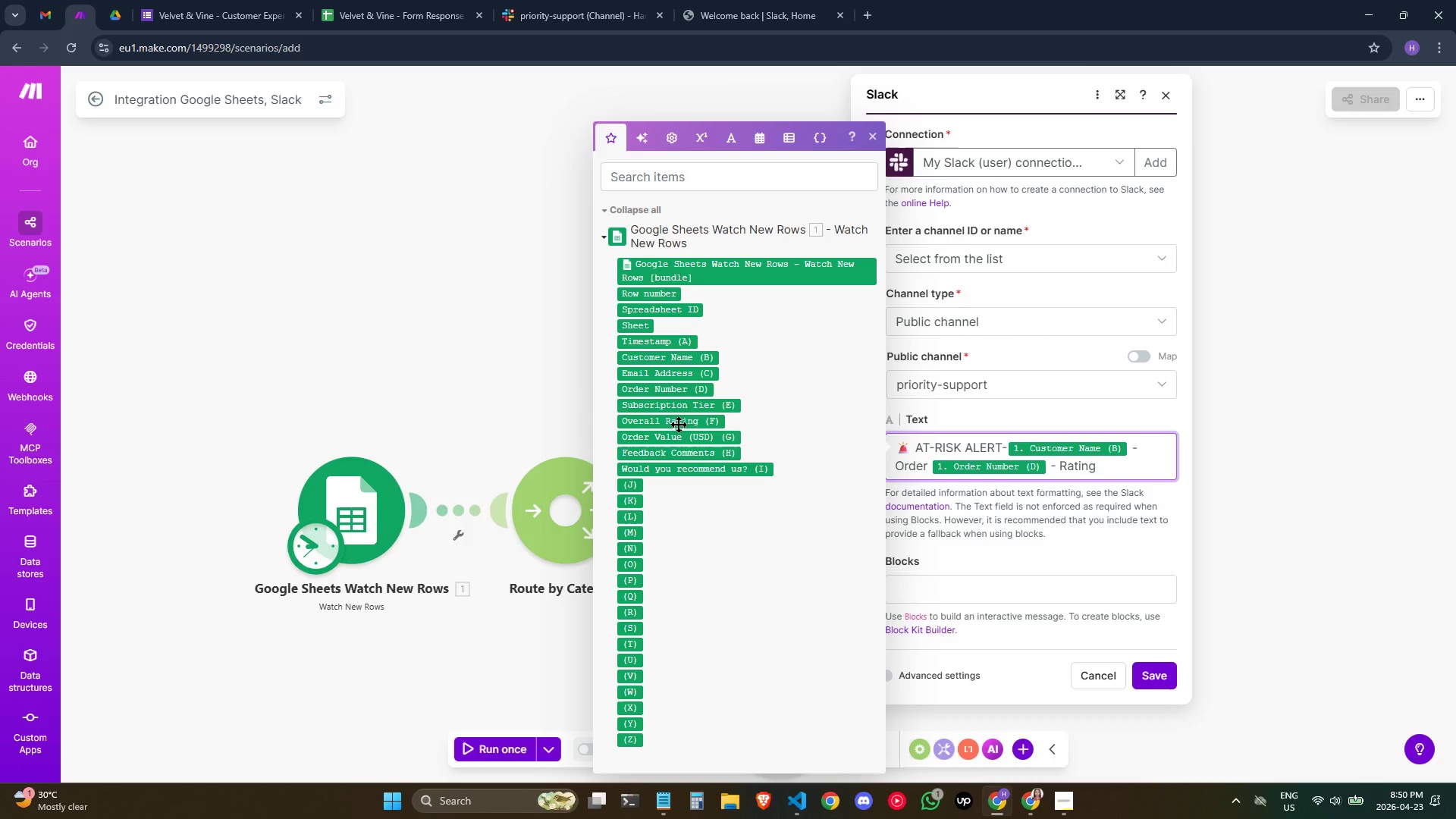 
left_click([678, 424])
 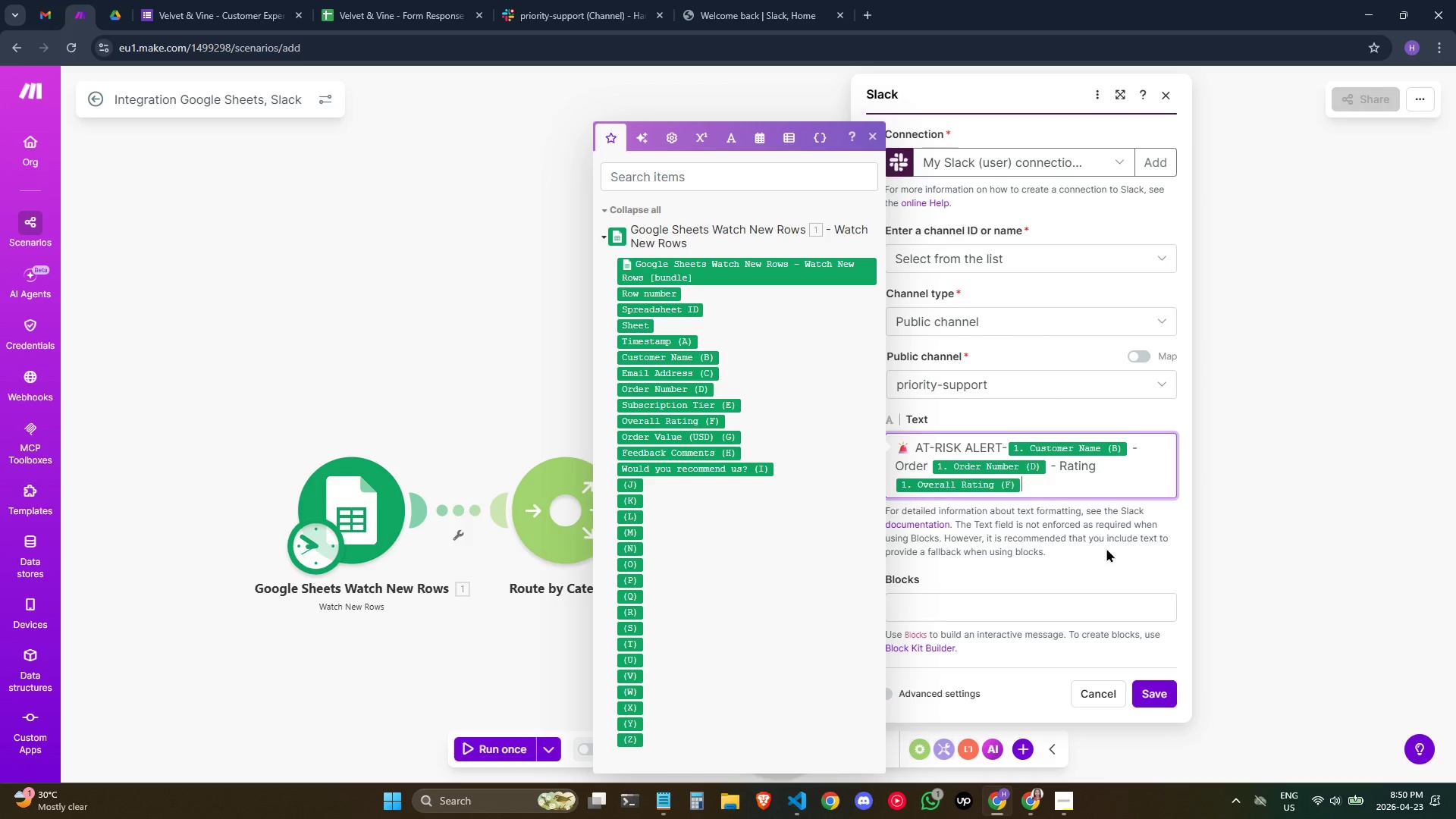 
key(Slash)
 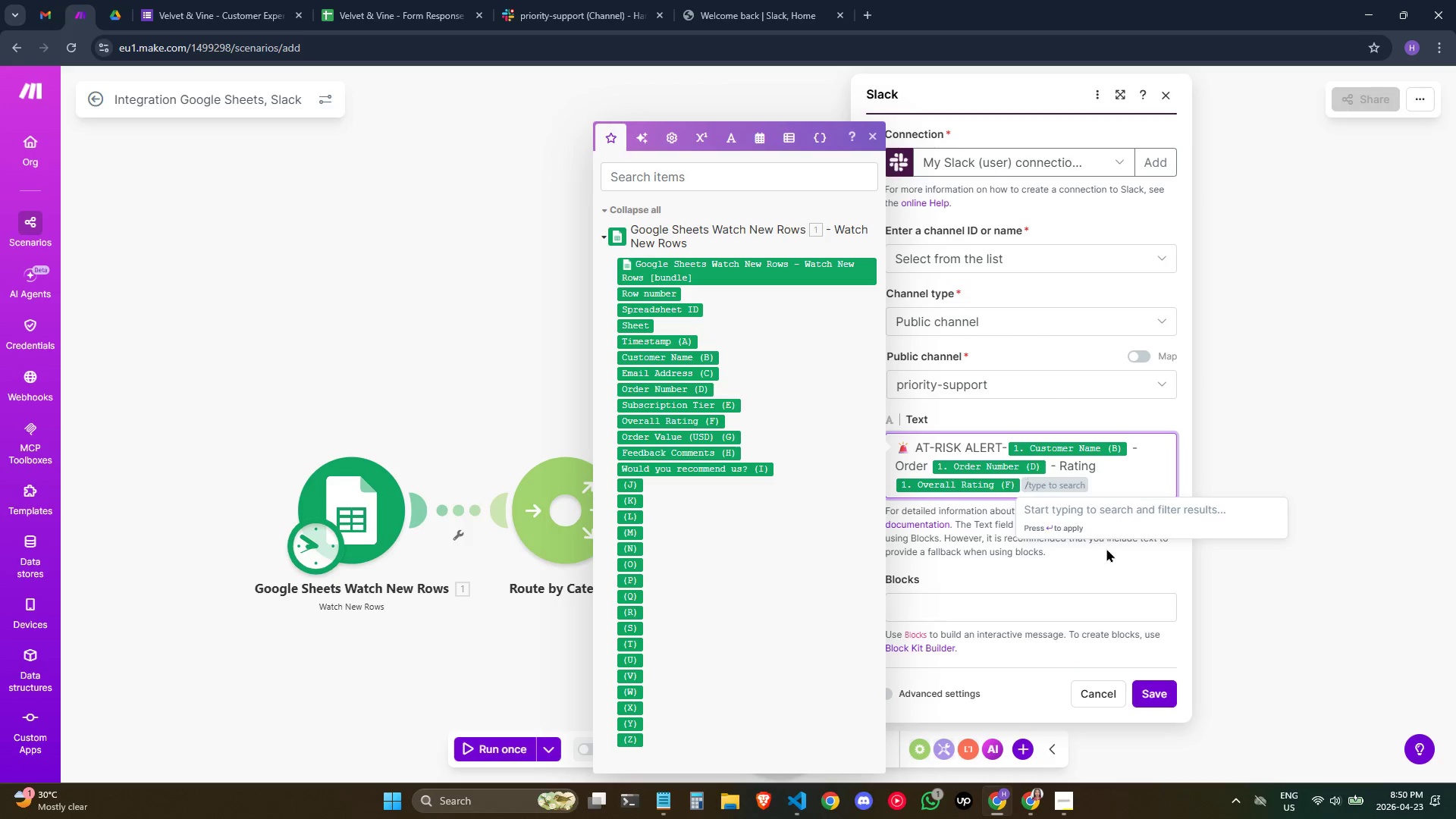 
key(Space)
 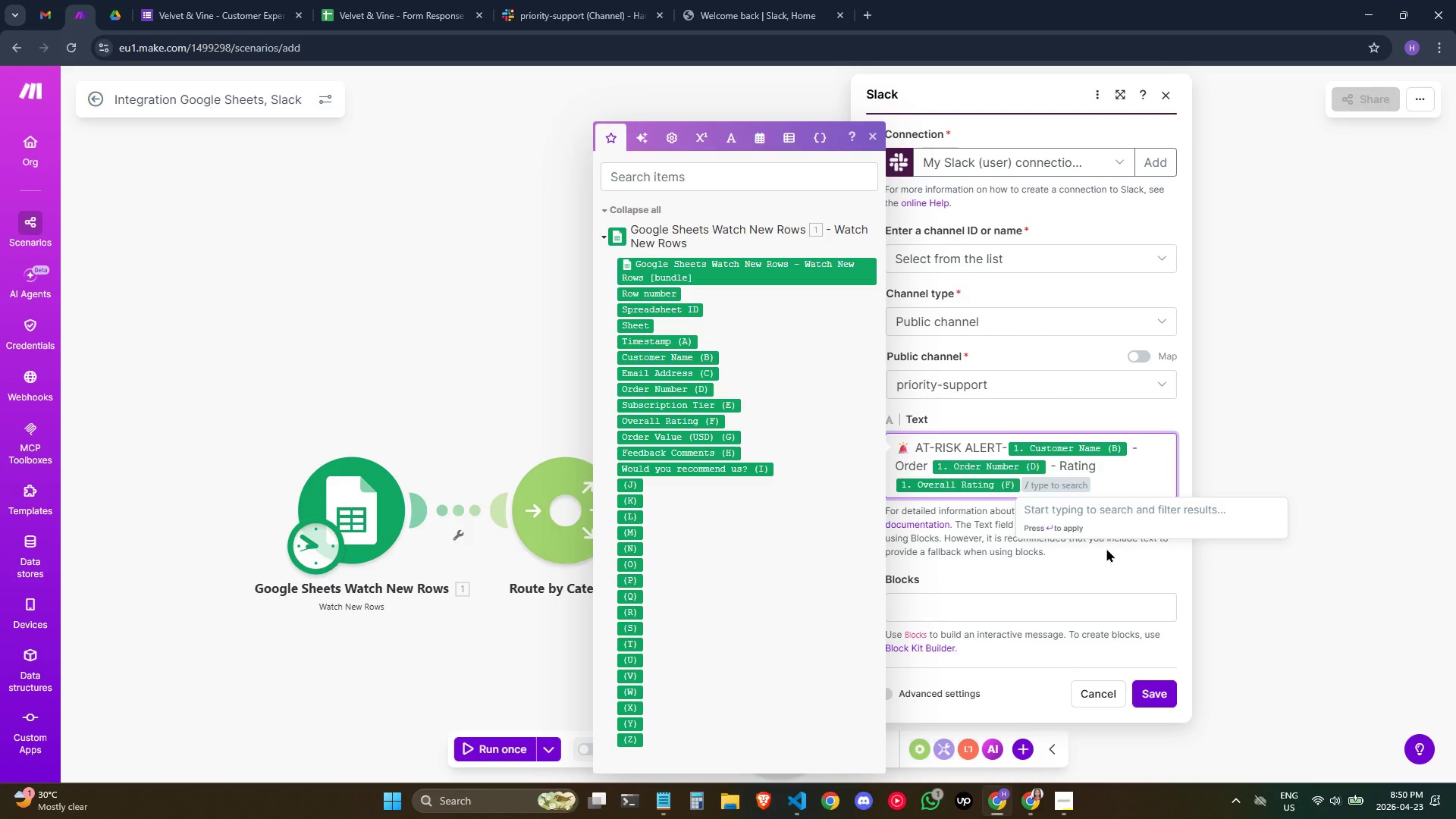 
key(Backspace)
 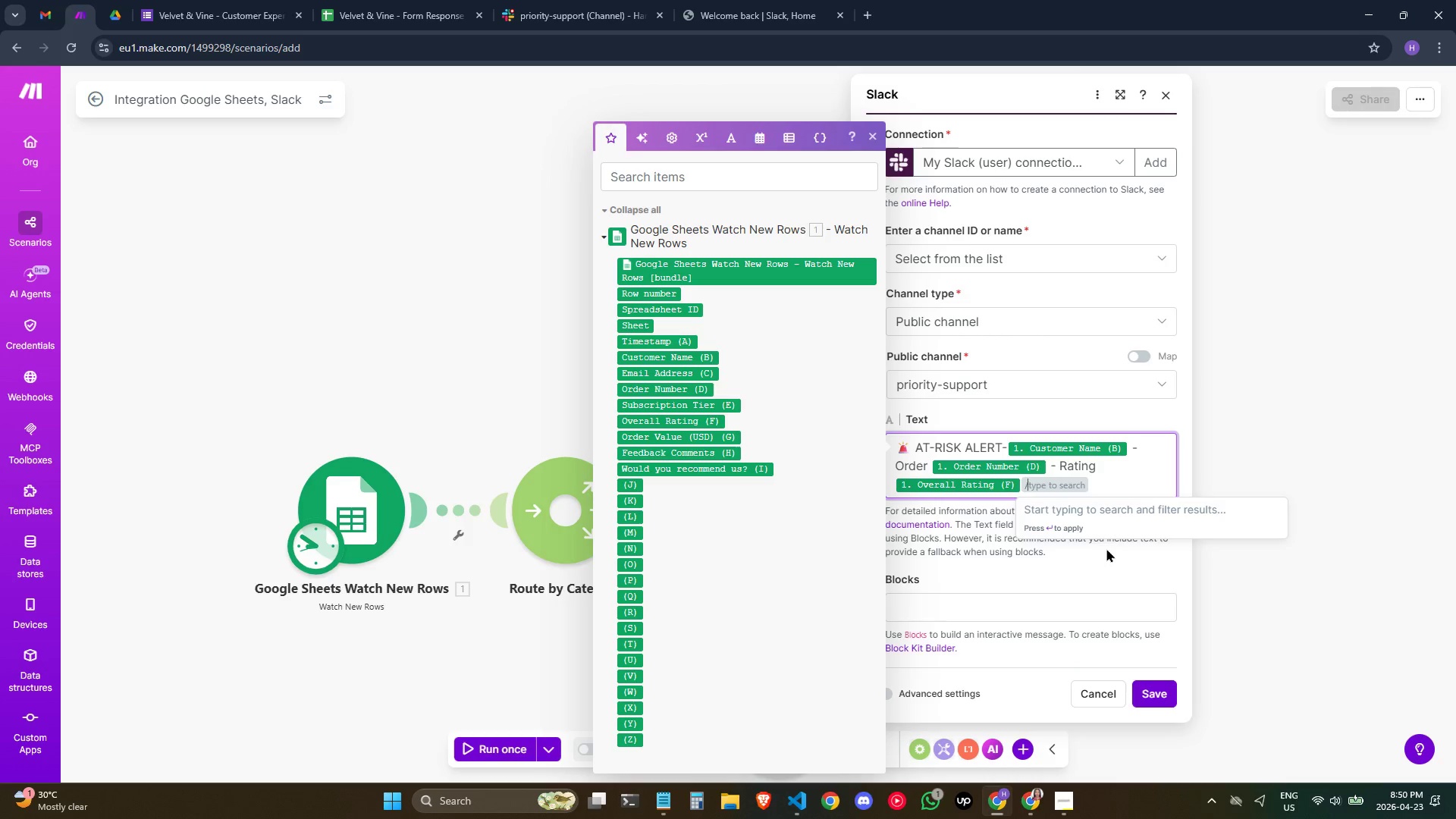 
key(Backspace)
 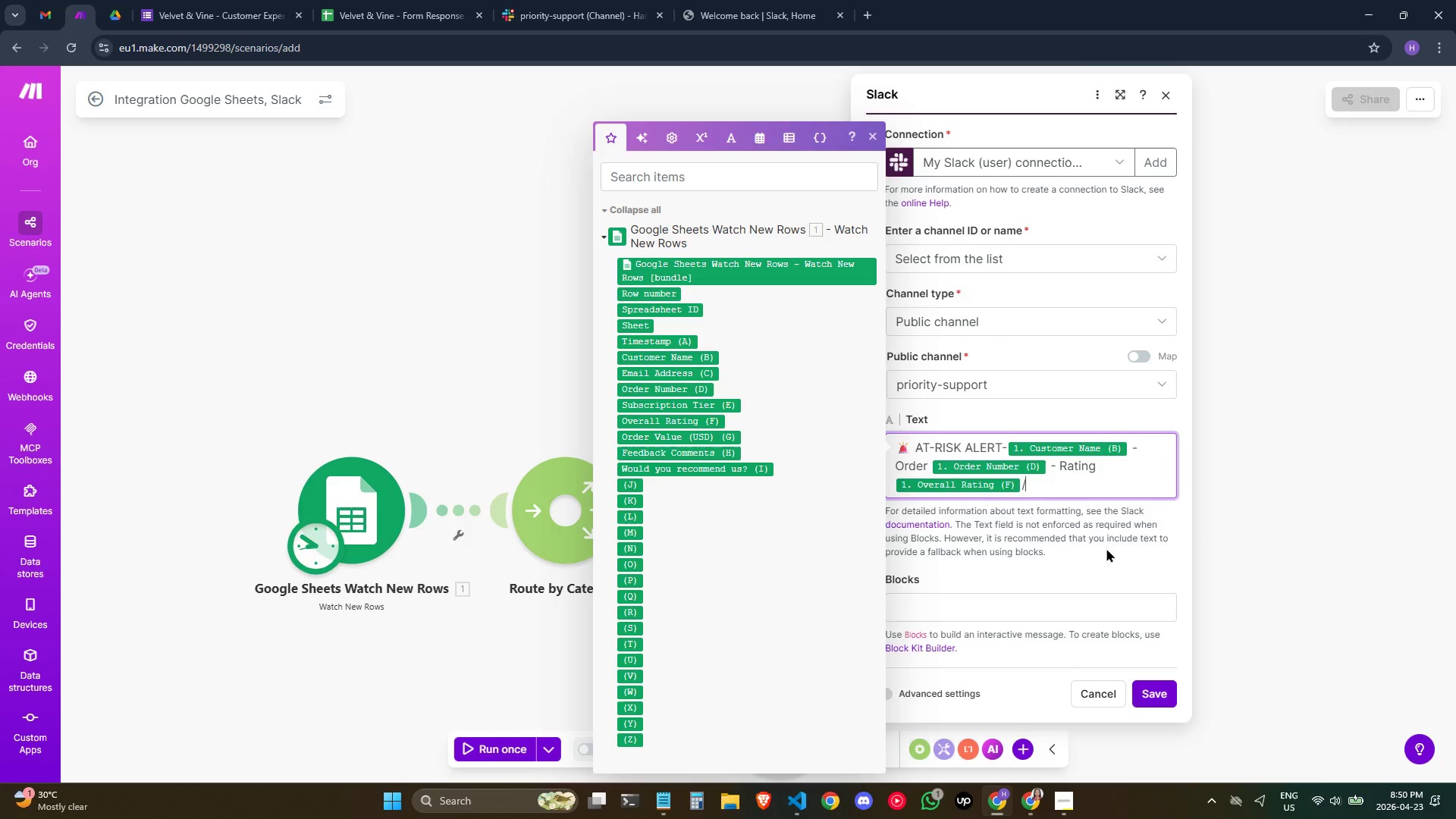 
key(Space)
 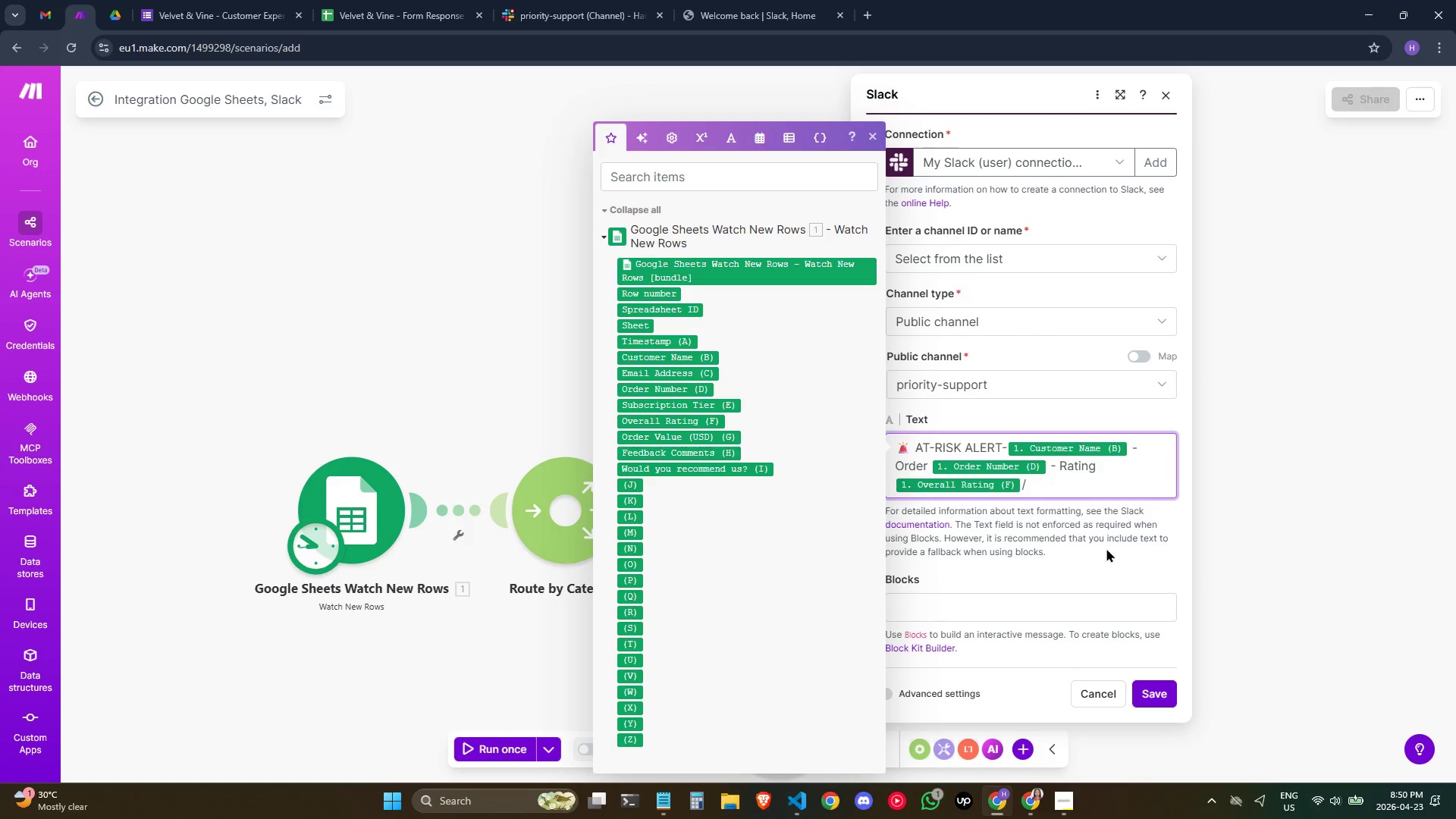 
key(Backspace)
 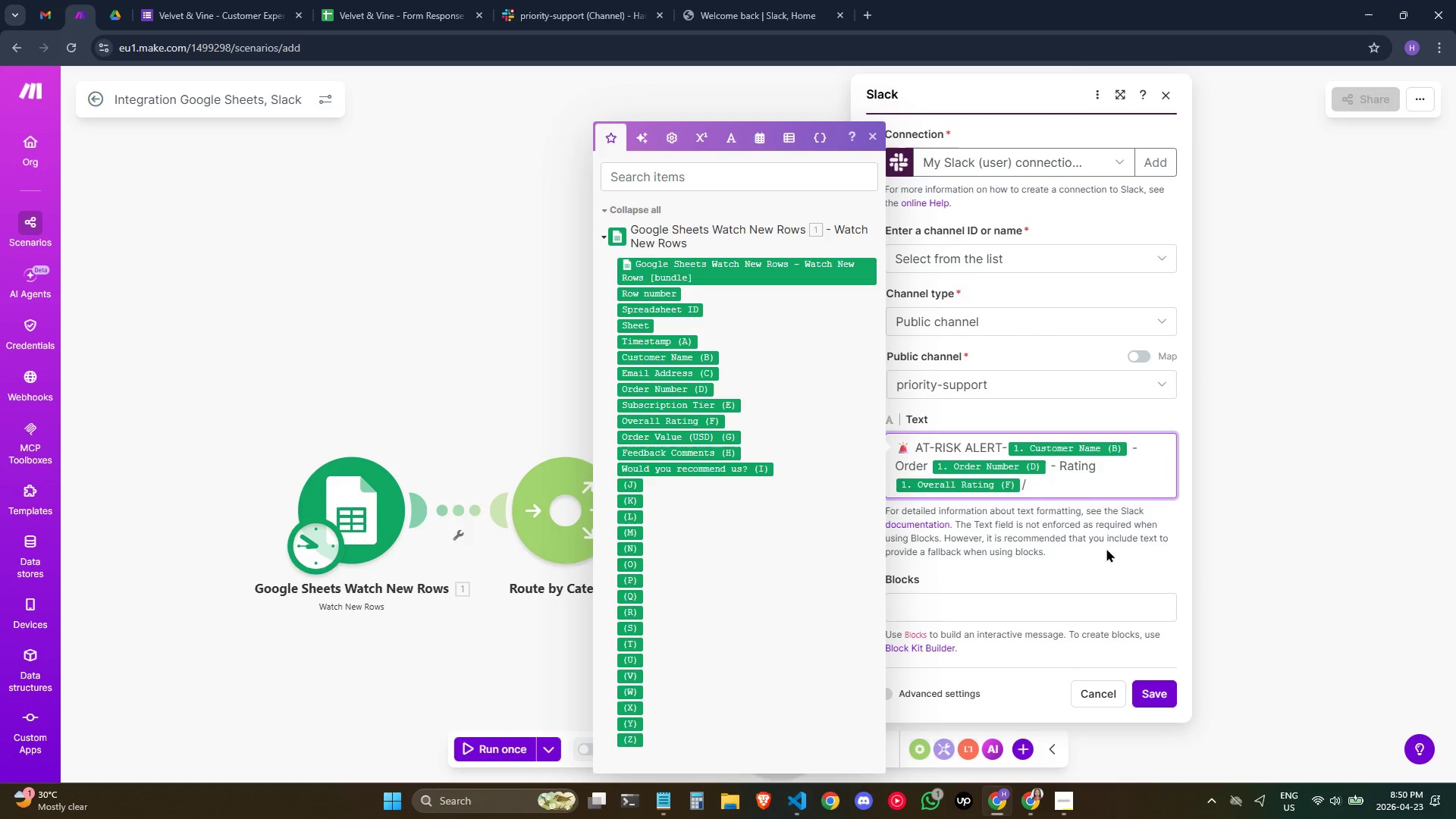 
key(5)
 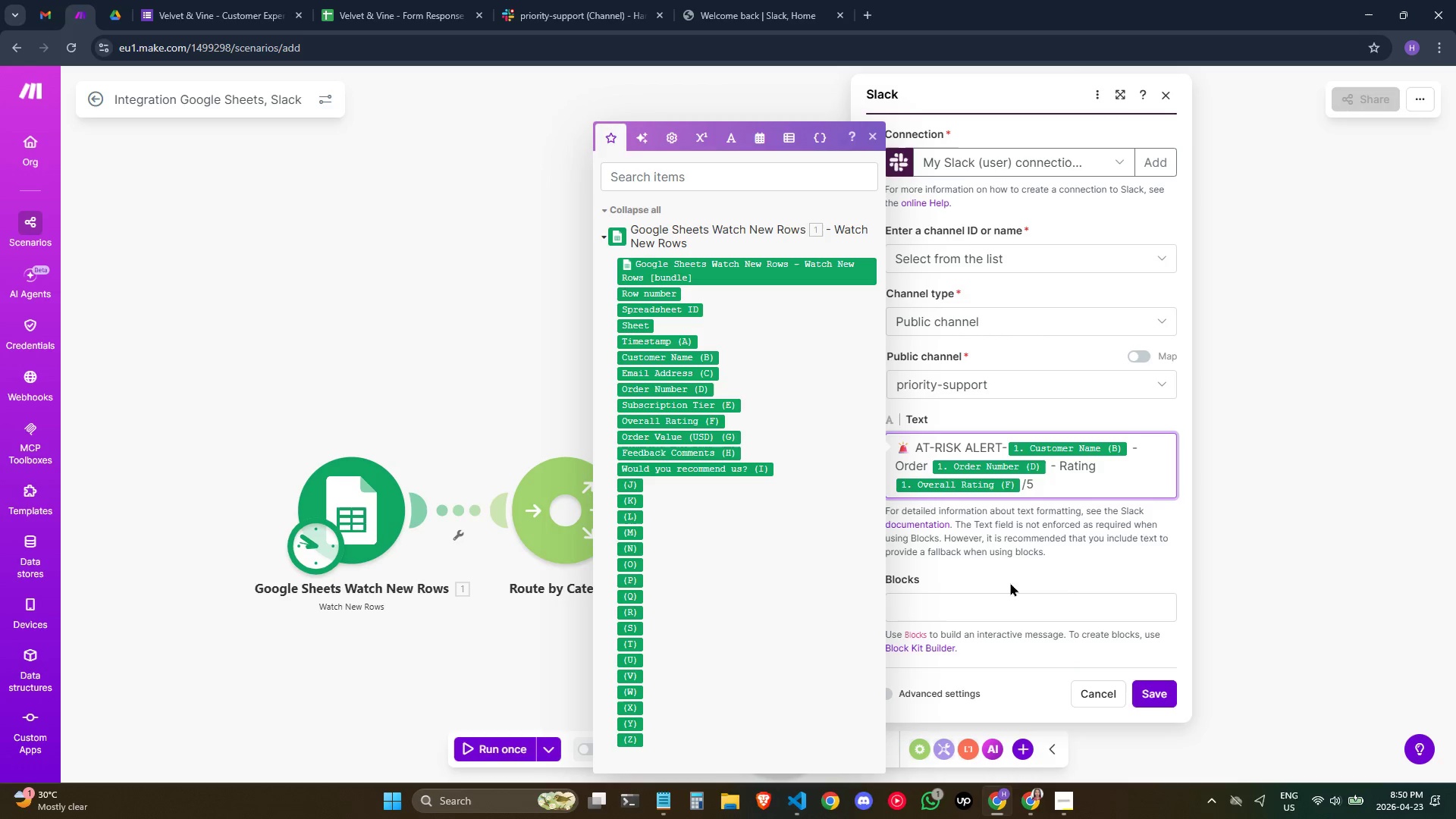 
left_click([1034, 563])
 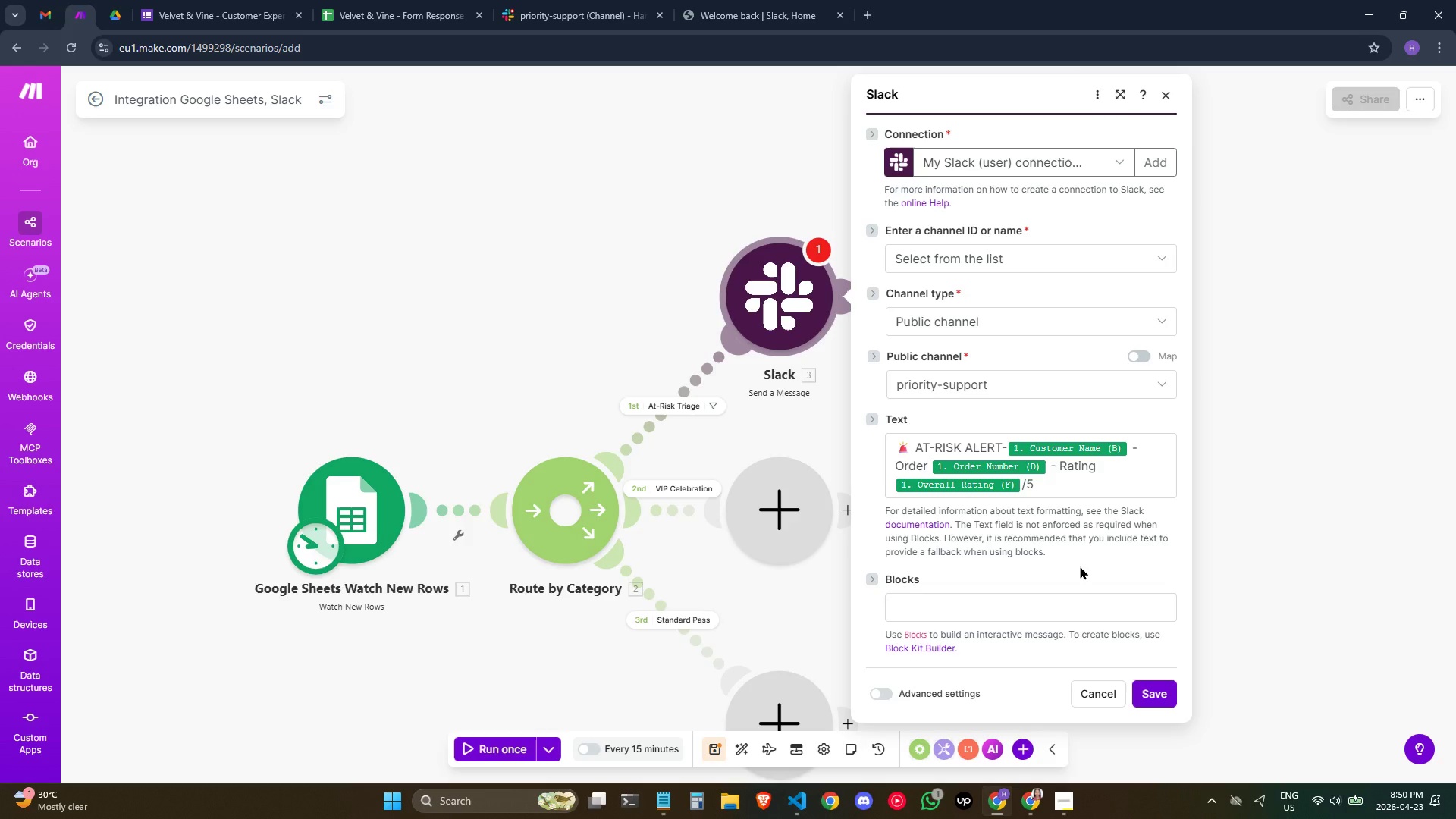 
scroll: coordinate [1099, 556], scroll_direction: down, amount: 1.0
 